 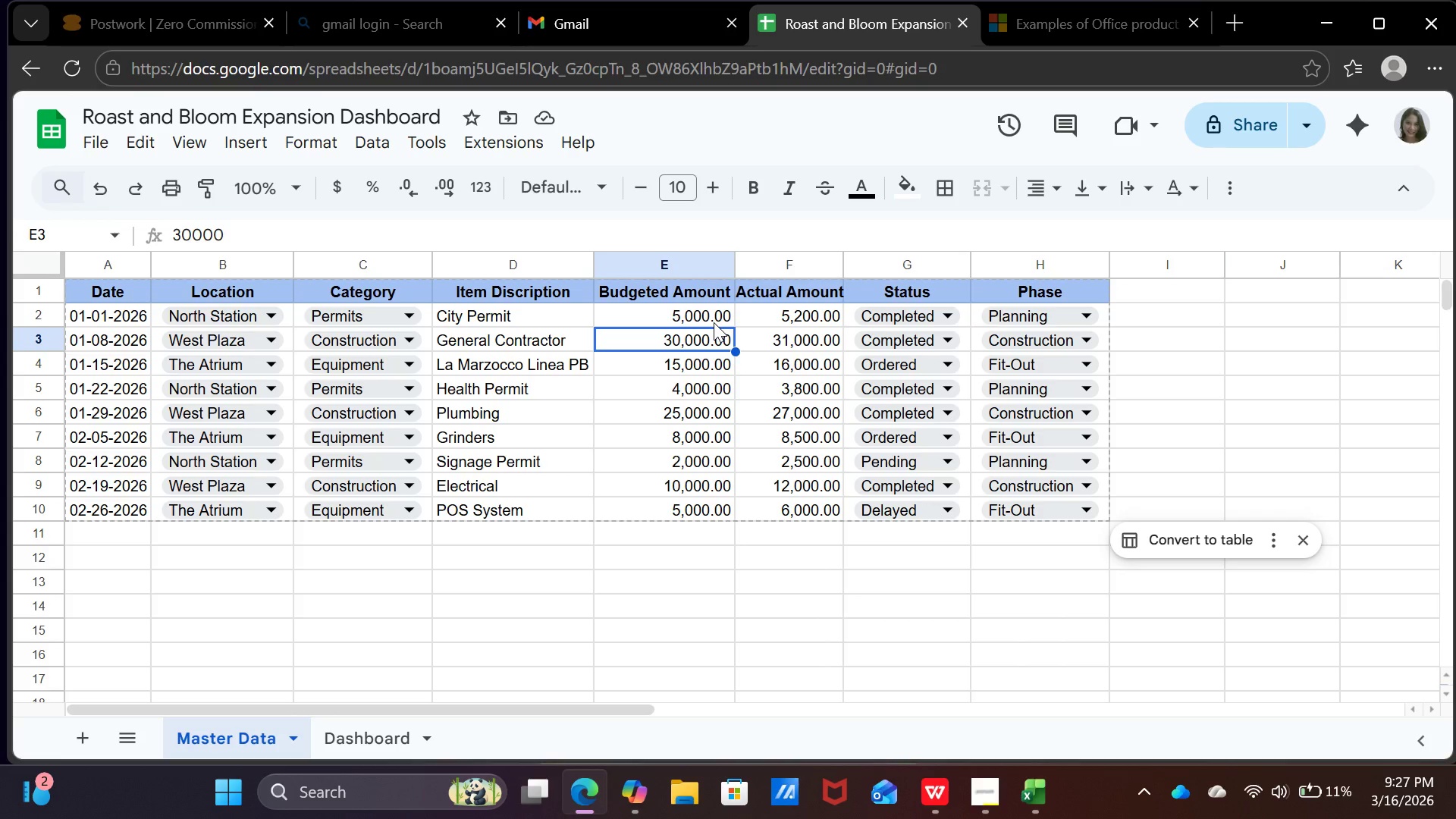 
left_click([714, 321])
 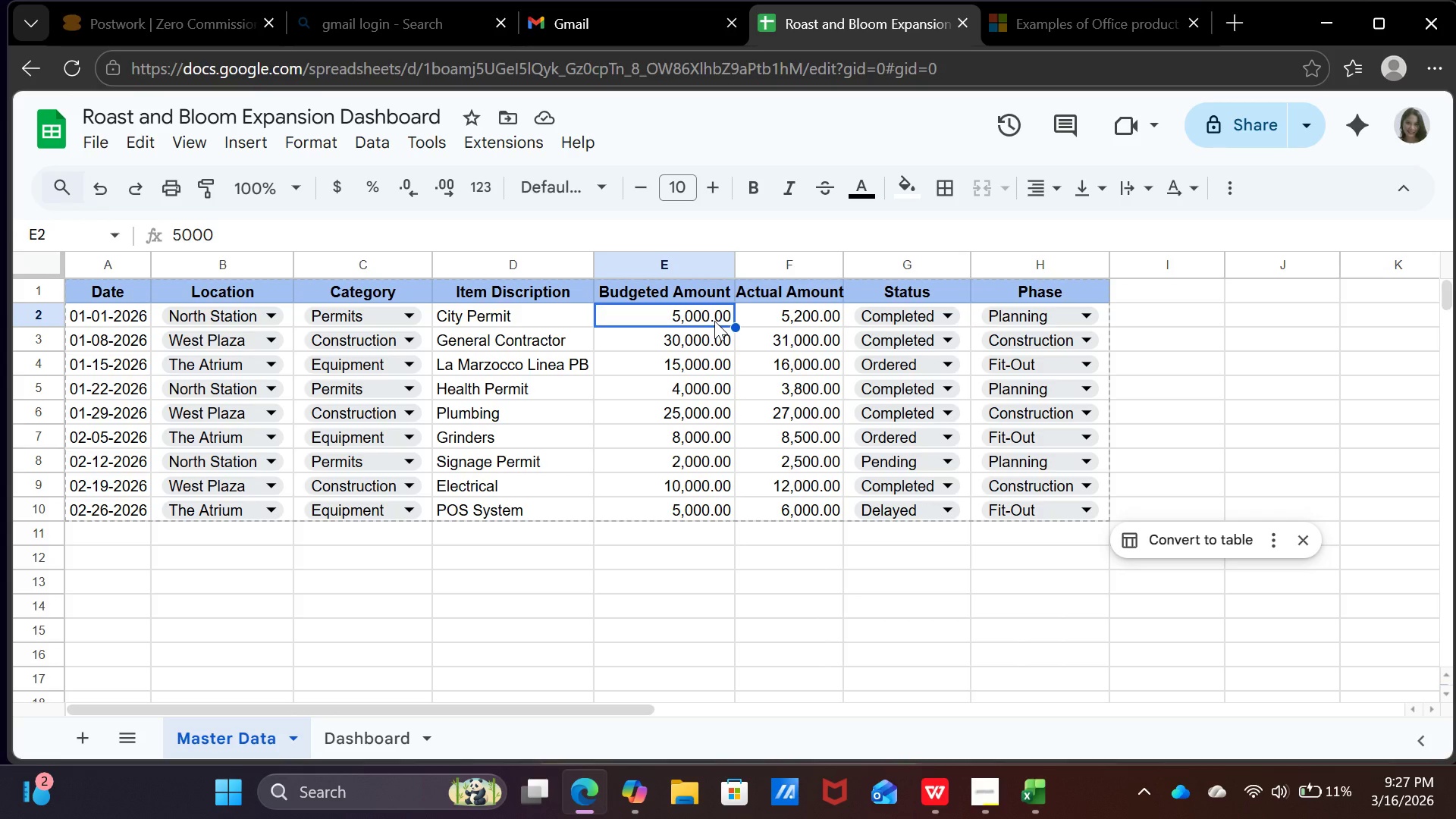 
wait(9.86)
 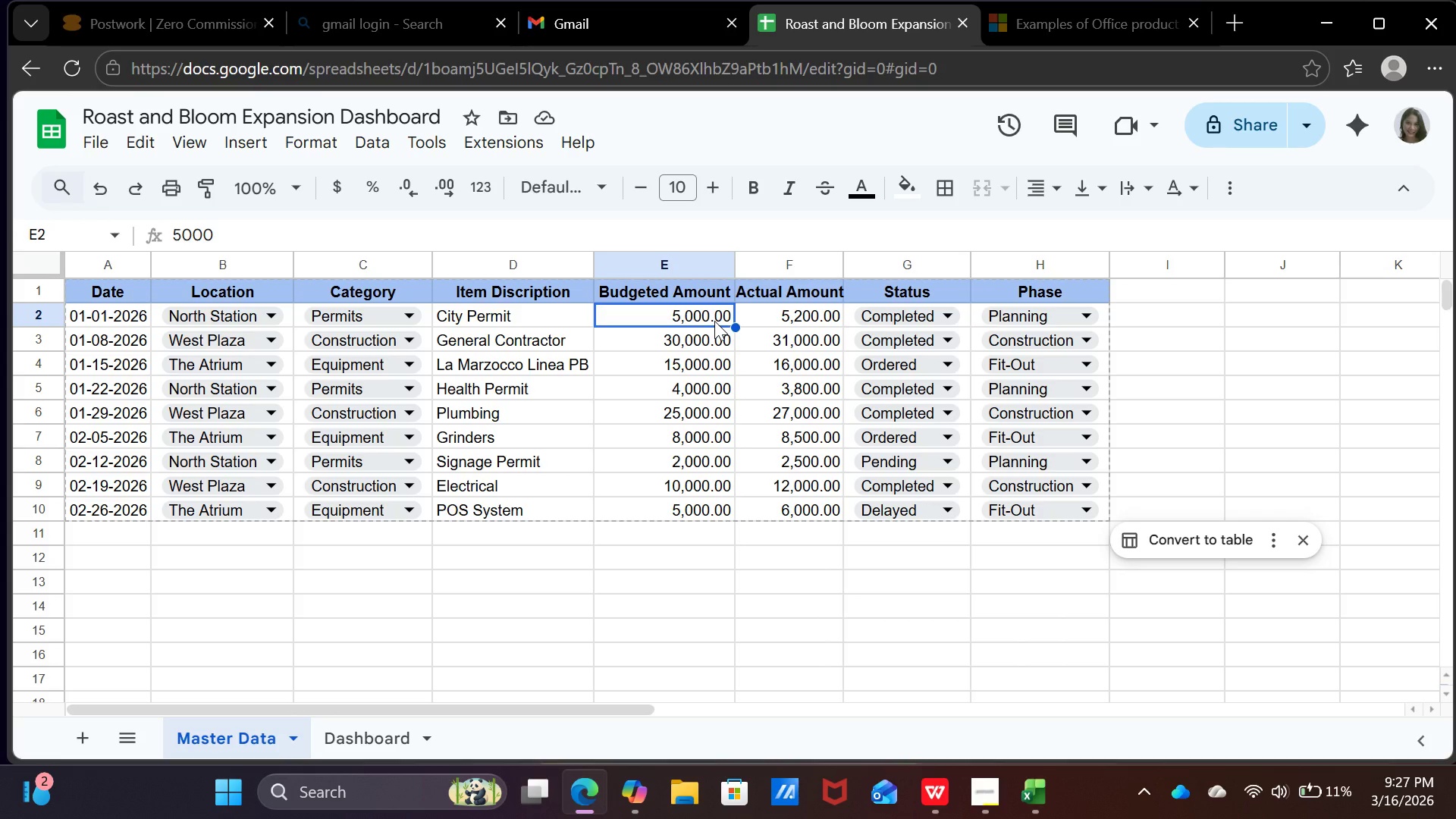 
left_click_drag(start_coordinate=[704, 313], to_coordinate=[694, 507])
 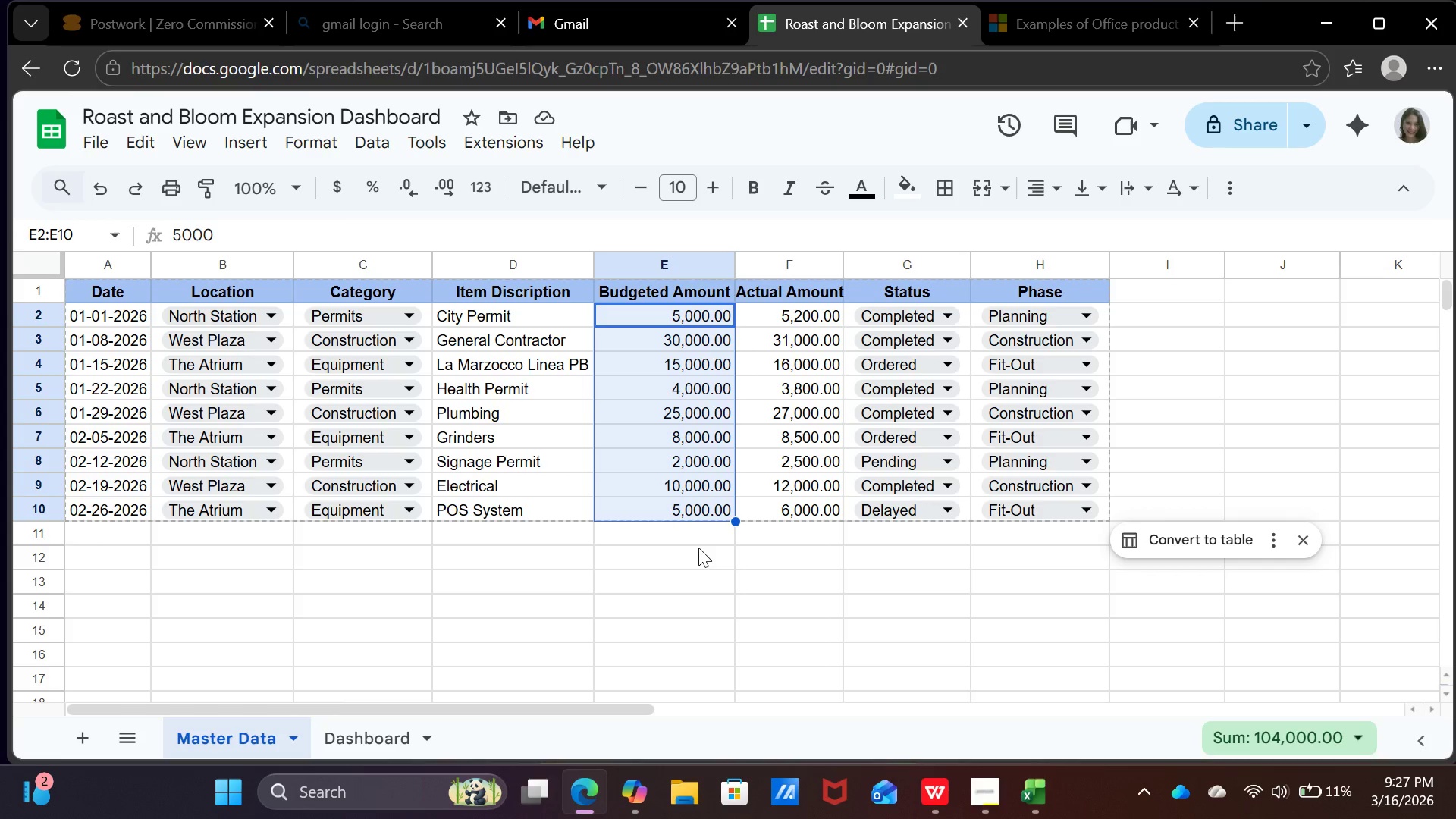 
left_click_drag(start_coordinate=[686, 563], to_coordinate=[685, 566])
 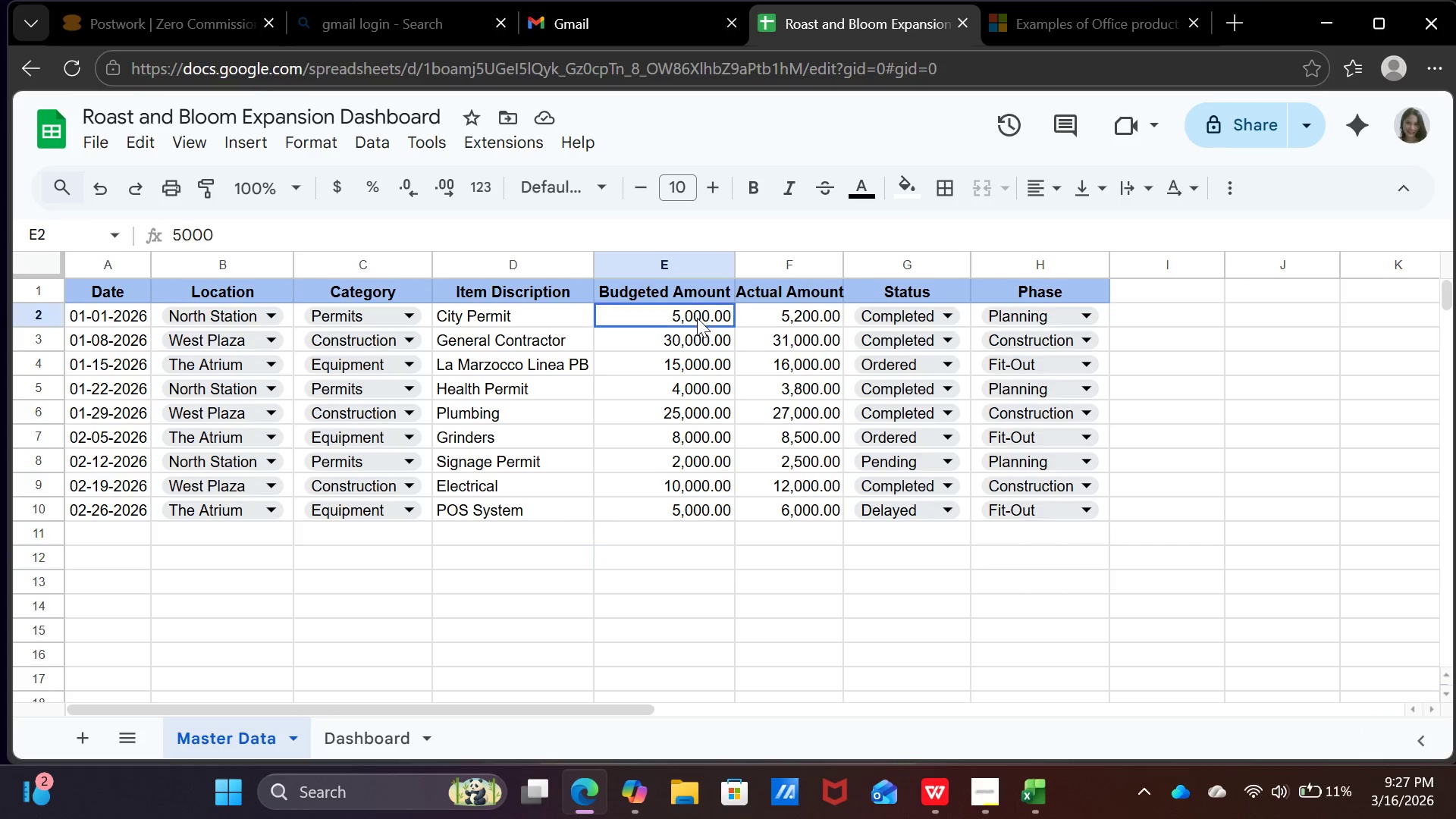 
left_click([697, 318])
 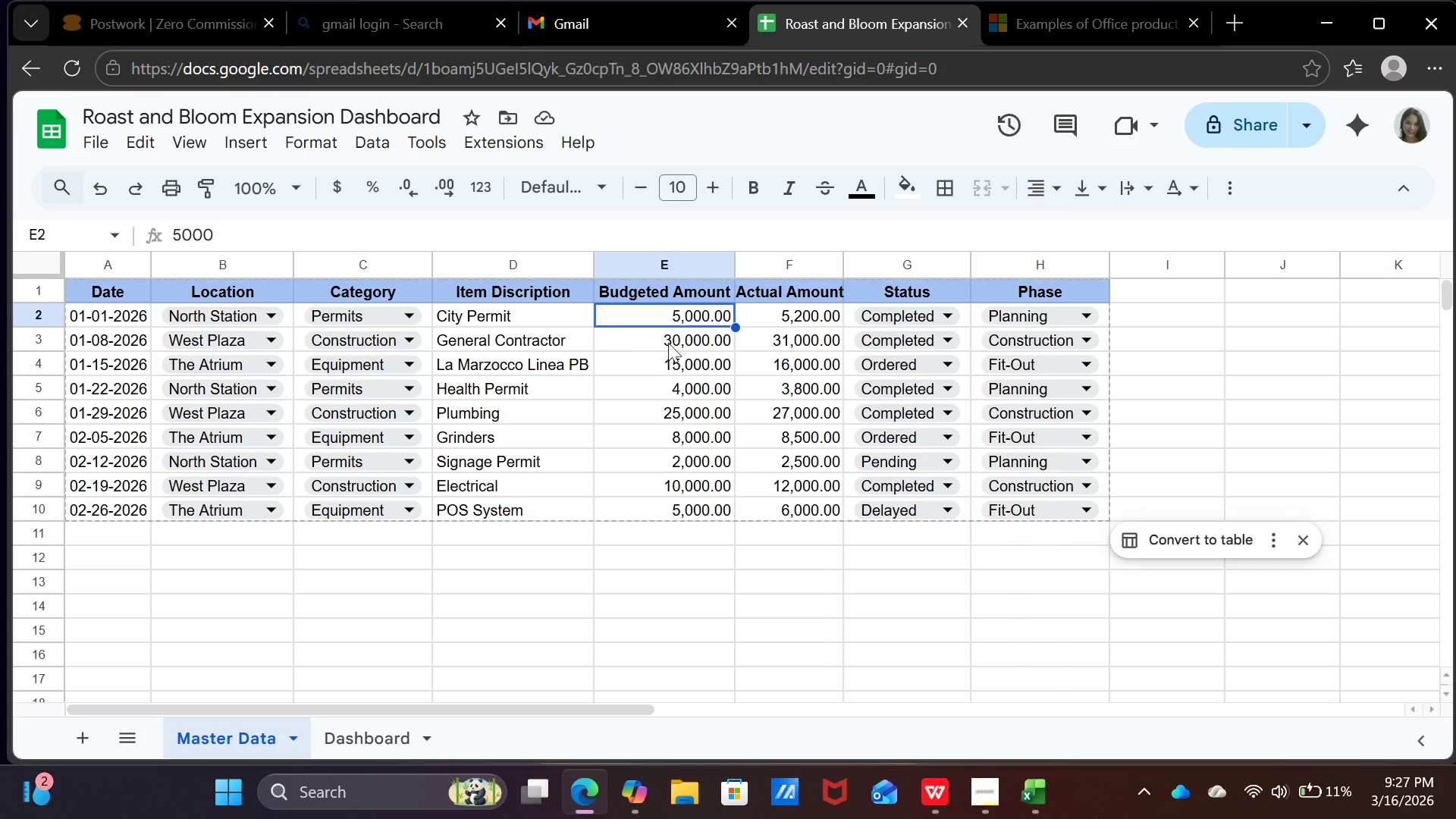 
wait(5.48)
 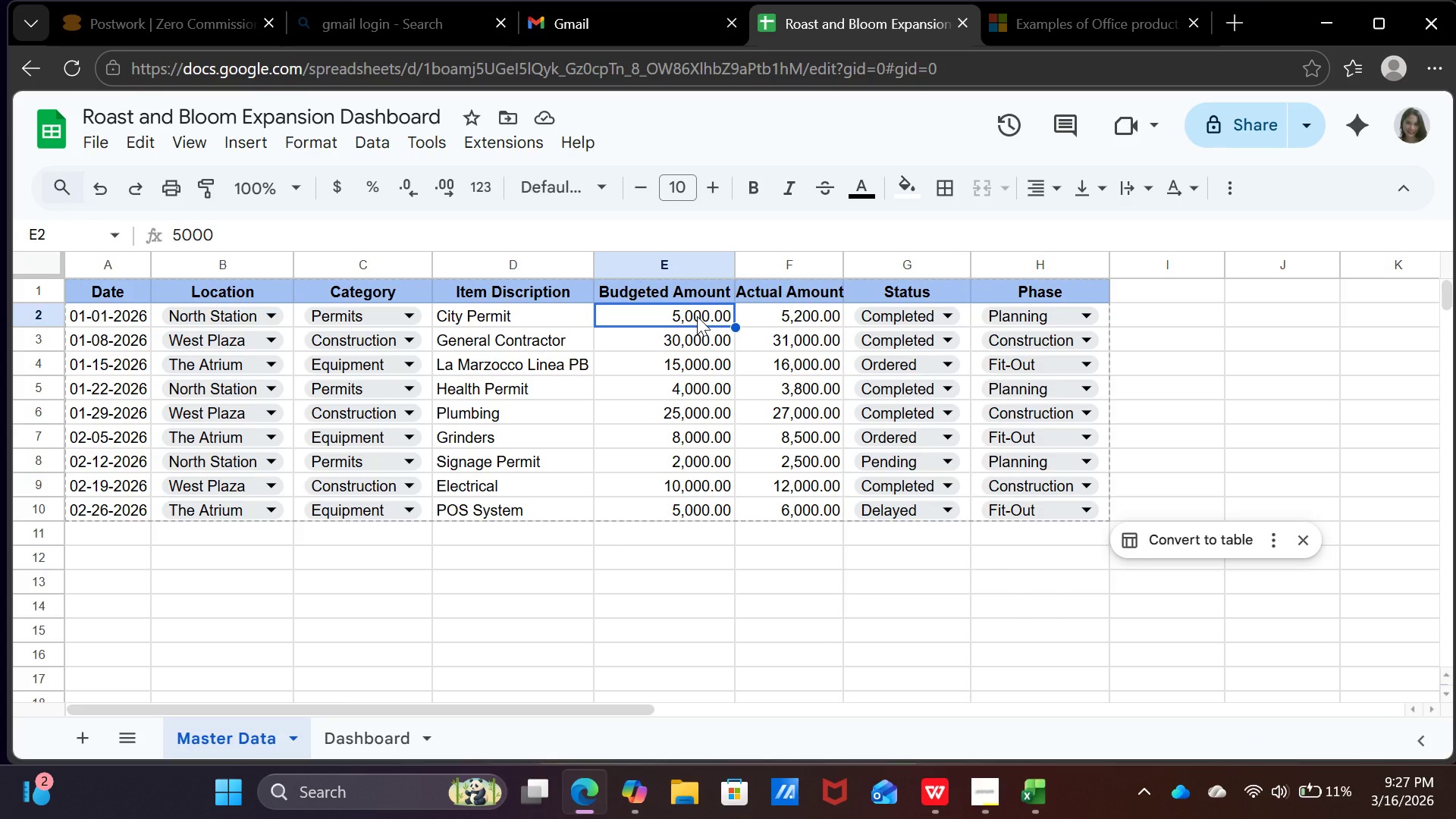 
left_click([180, 225])
 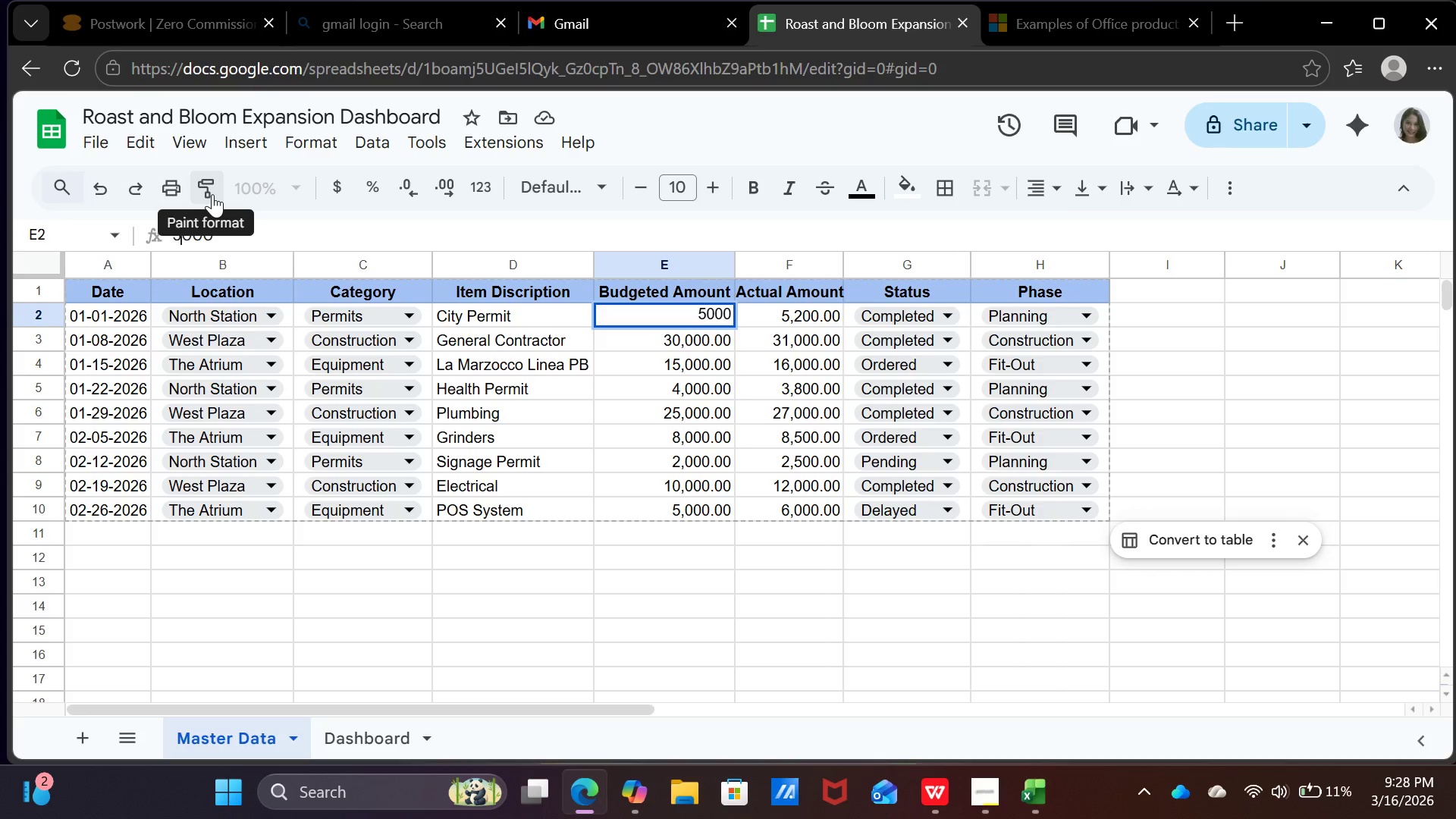 
key(Backspace)
type(`0)
key(Backspace)
key(Backspace)
type(10)
 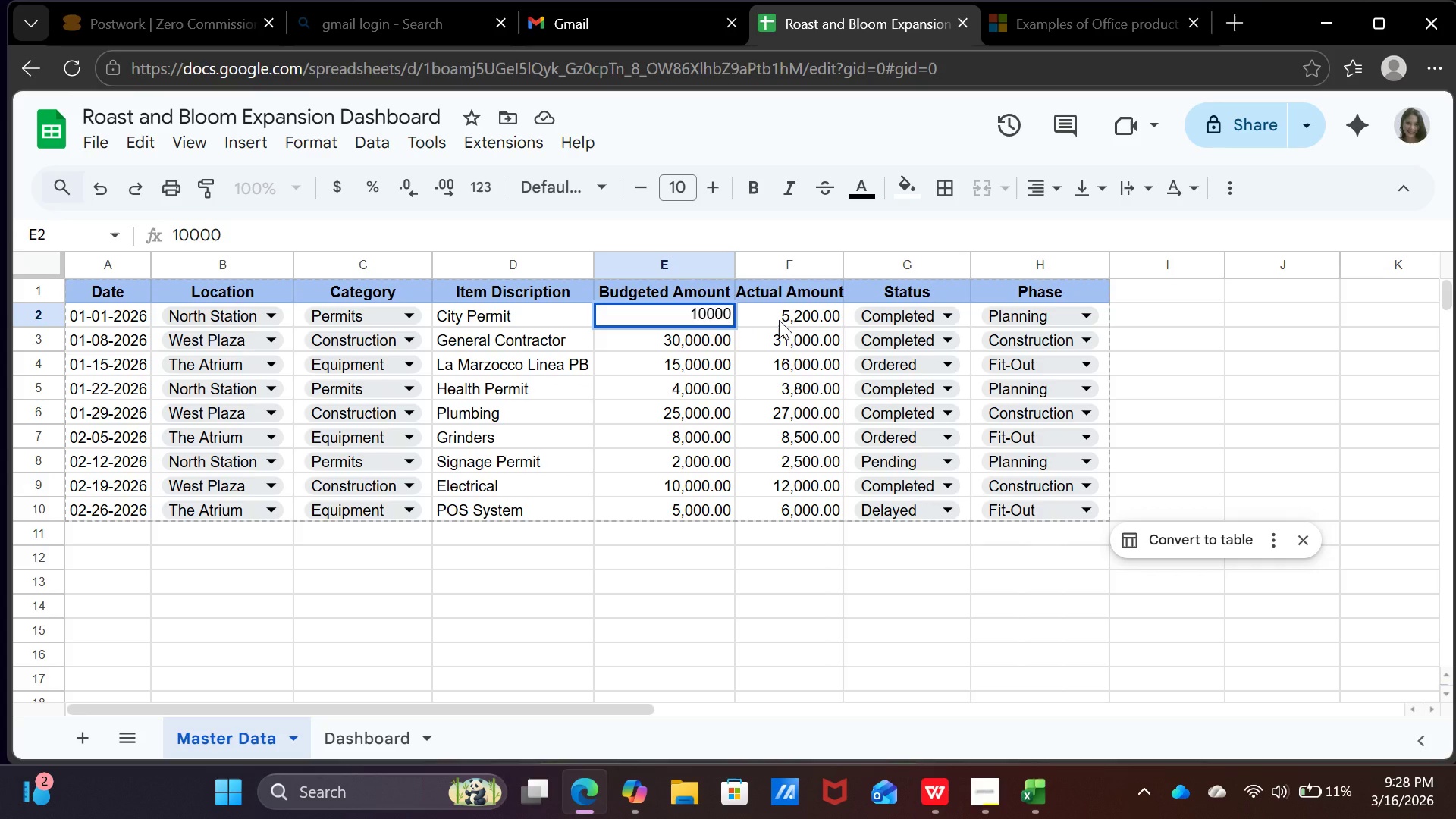 
left_click([779, 320])
 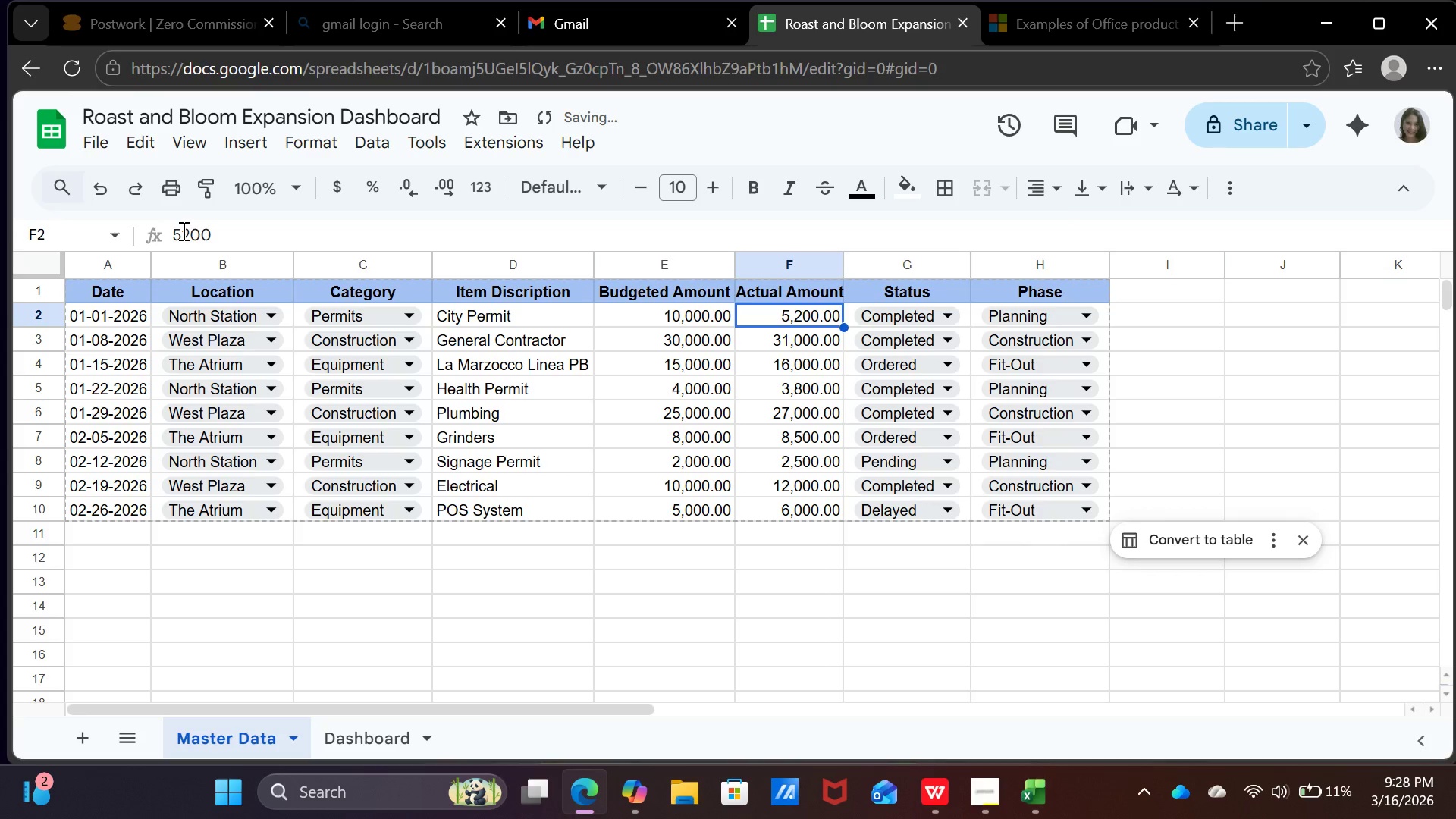 
left_click([181, 231])
 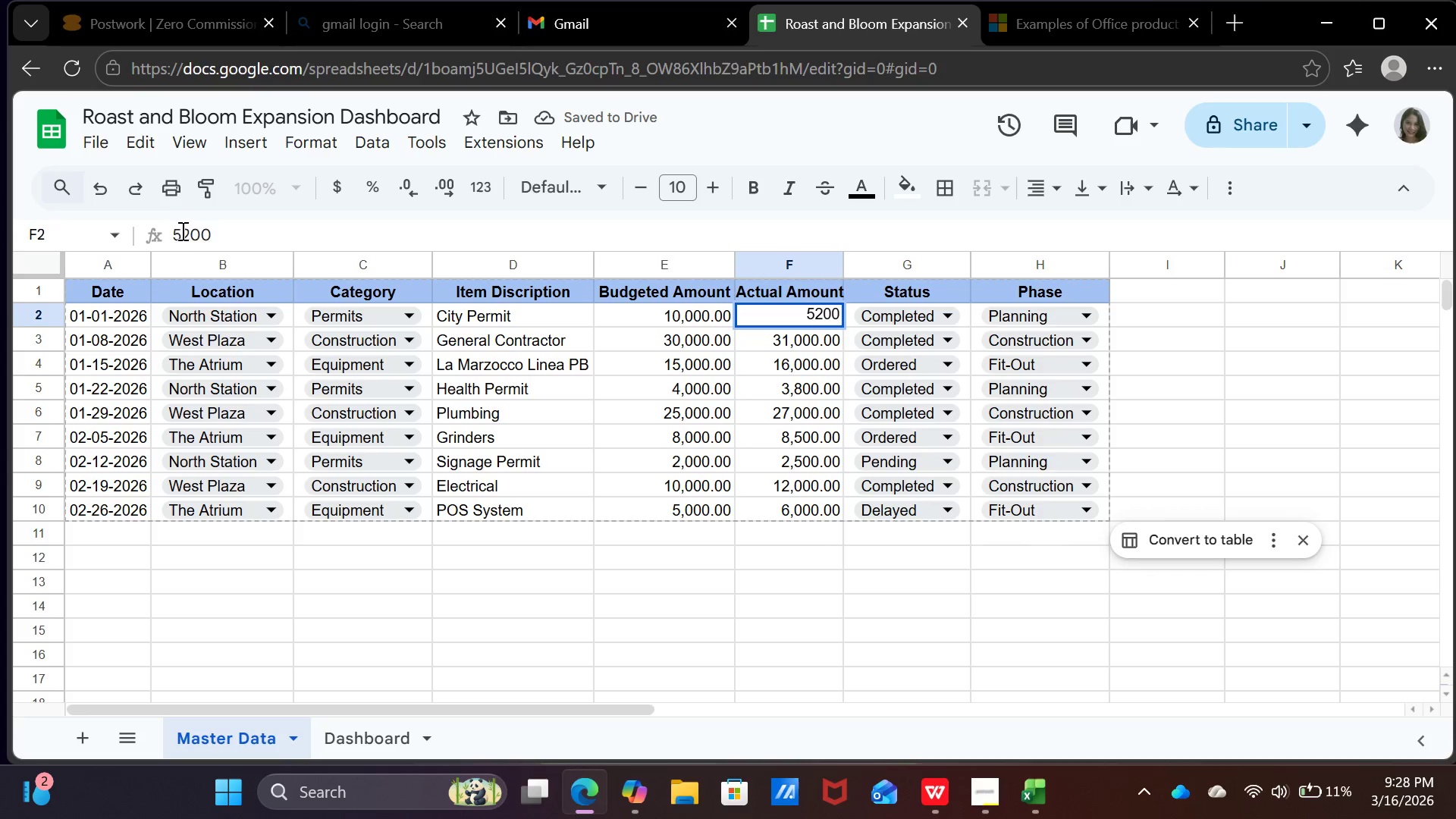 
key(Backspace)
type(10)
 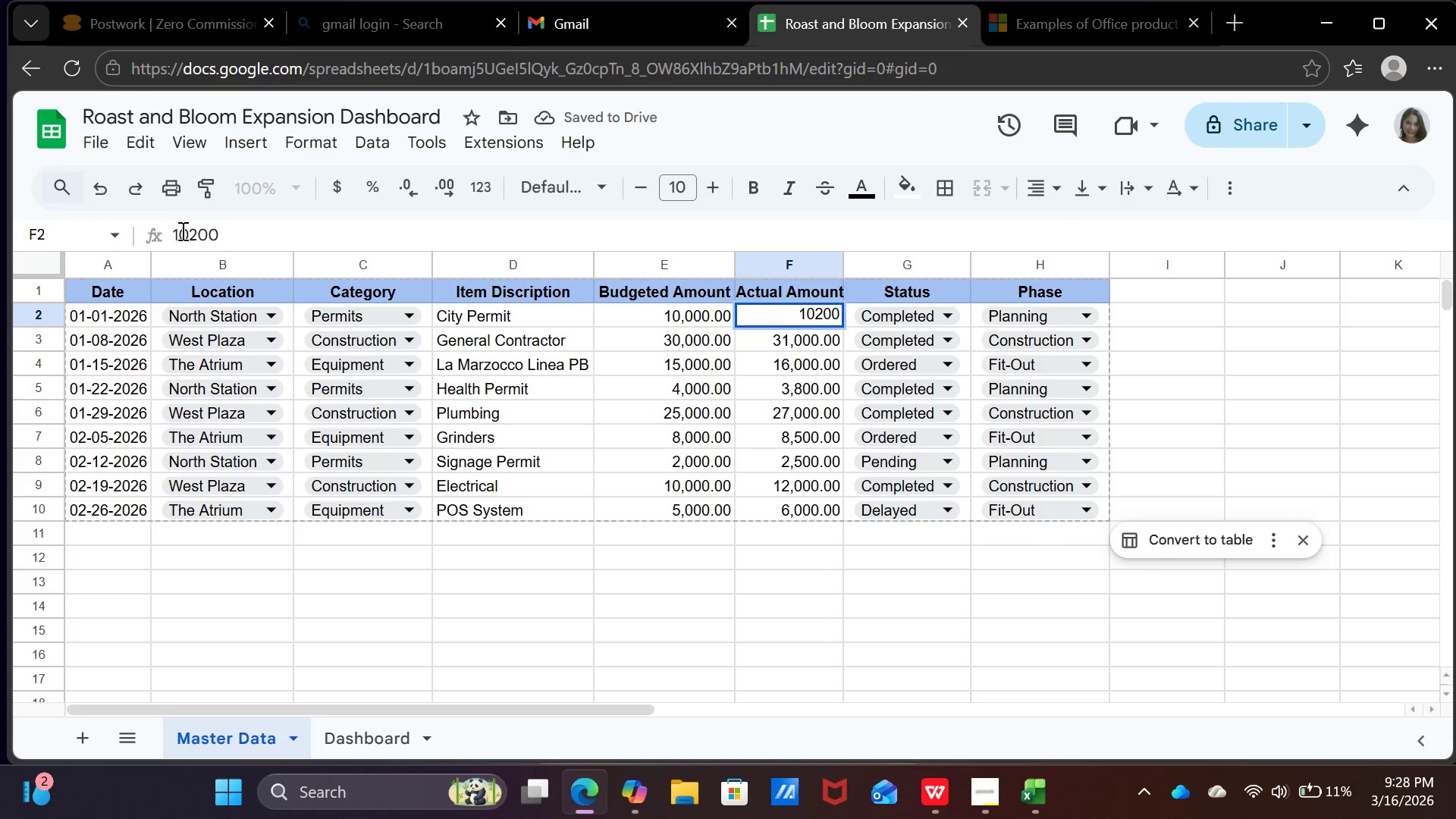 
key(Enter)
 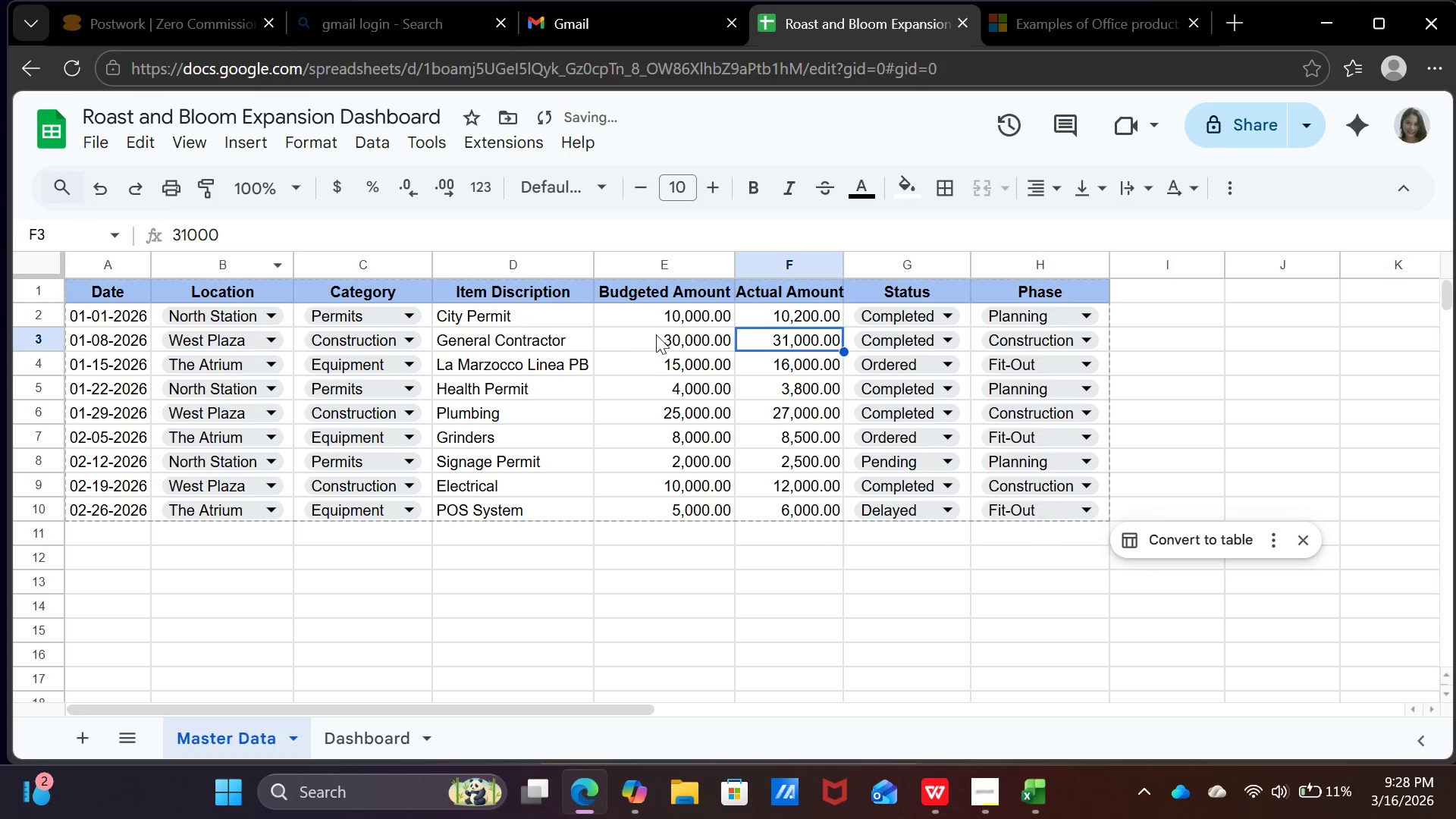 
left_click([665, 334])
 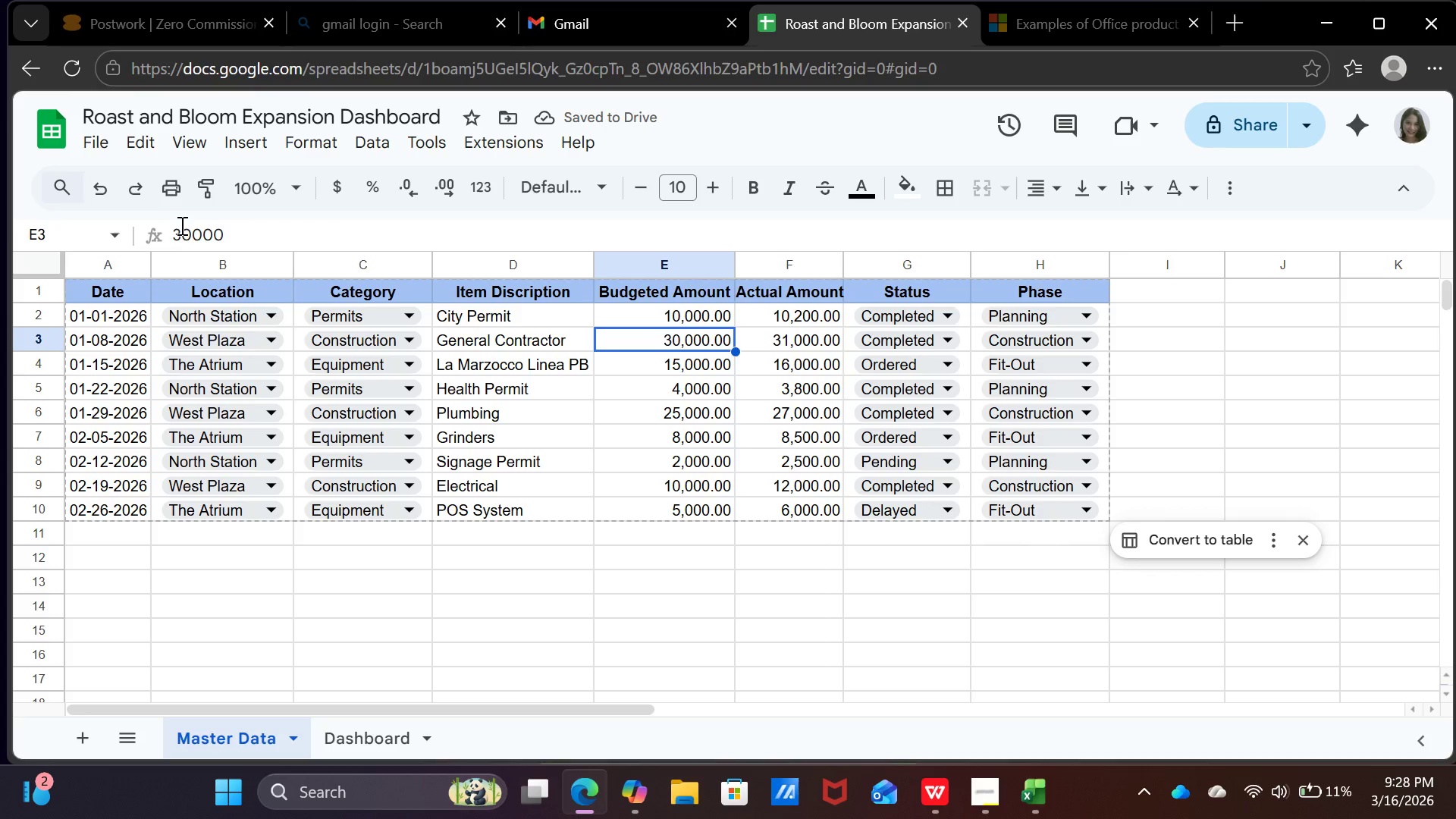 
left_click([180, 225])
 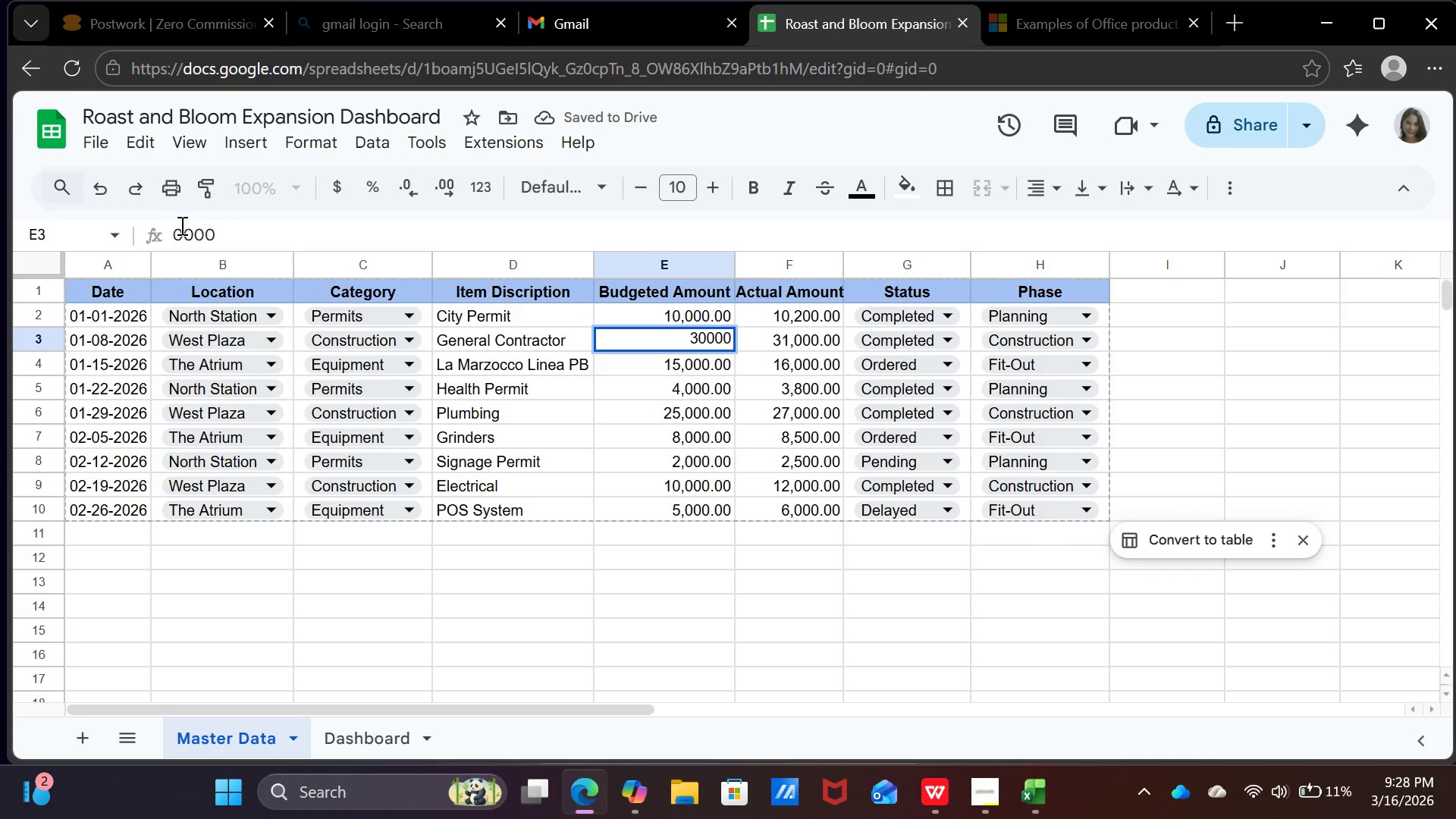 
key(Backspace)
 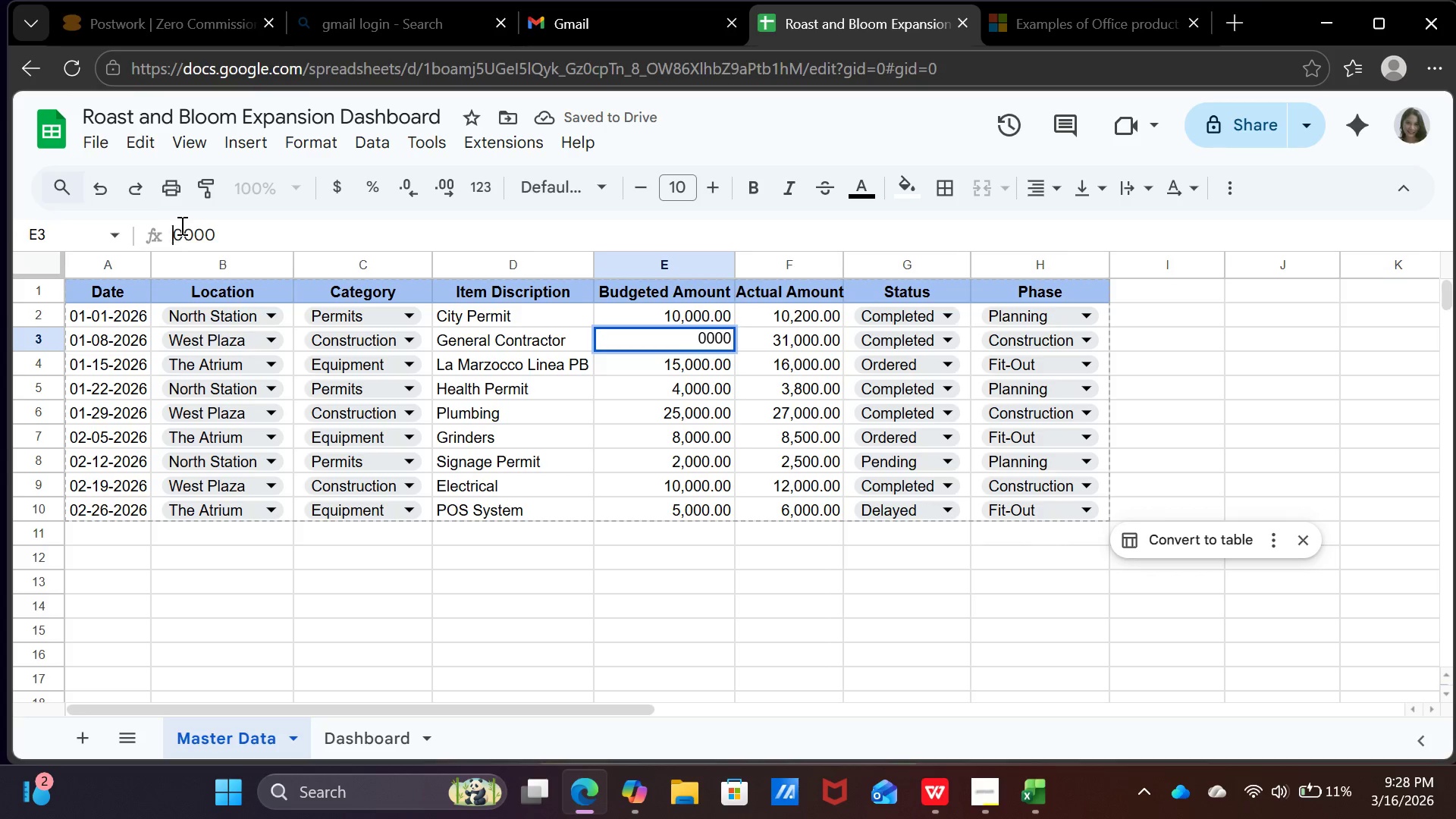 
key(6)
 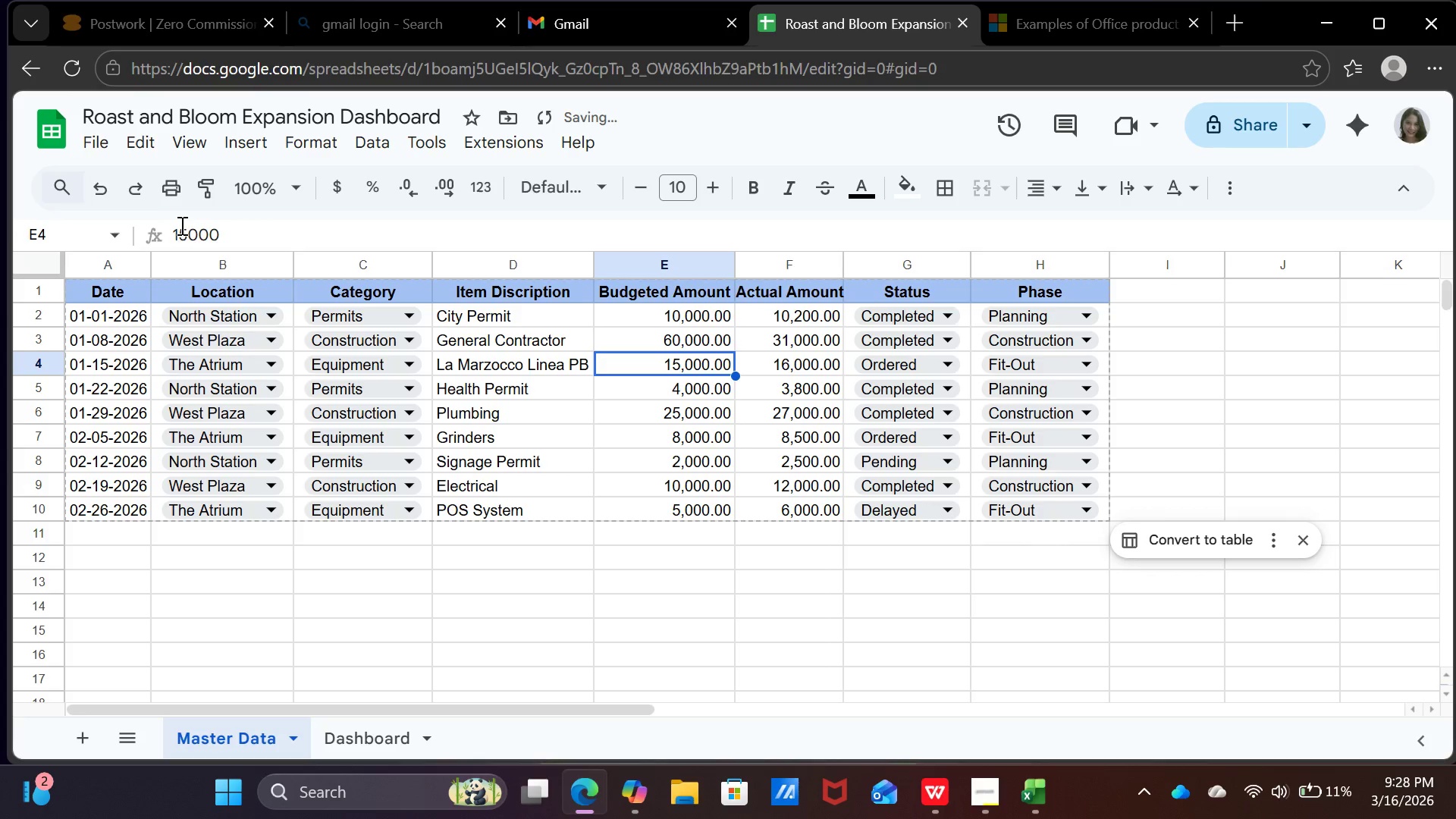 
key(Enter)
 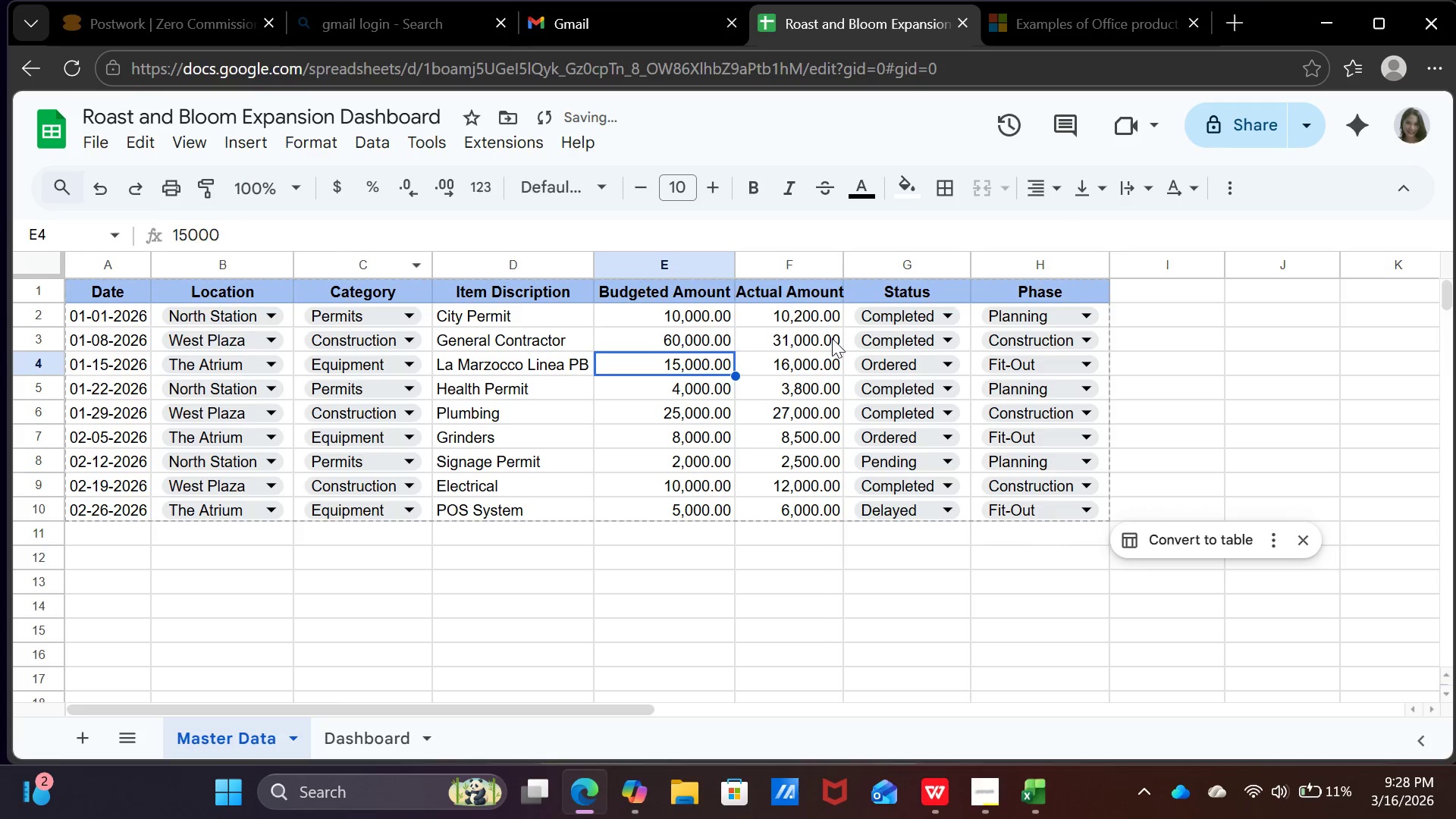 
left_click([831, 345])
 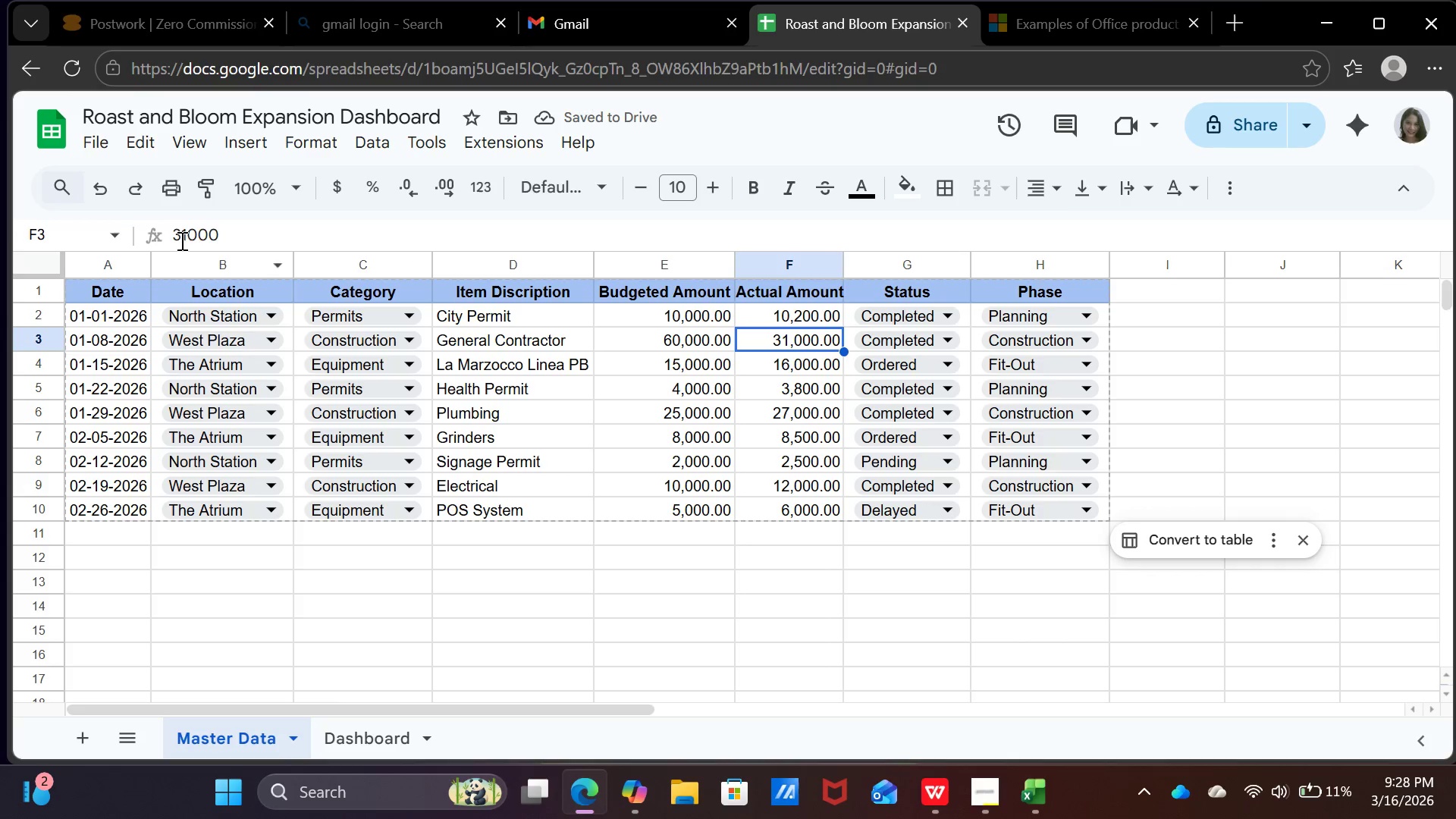 
left_click([182, 238])
 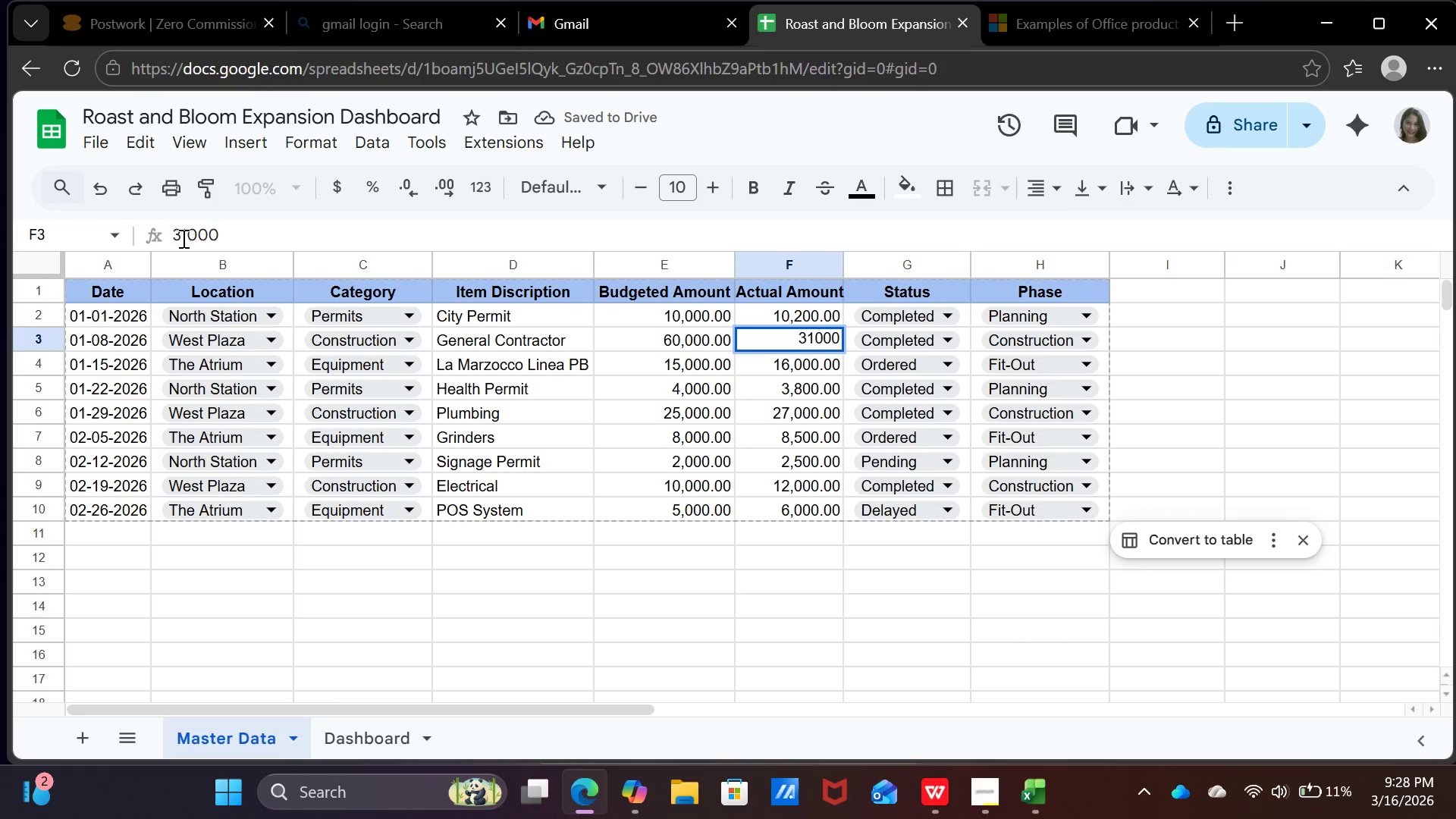 
key(Backspace)
 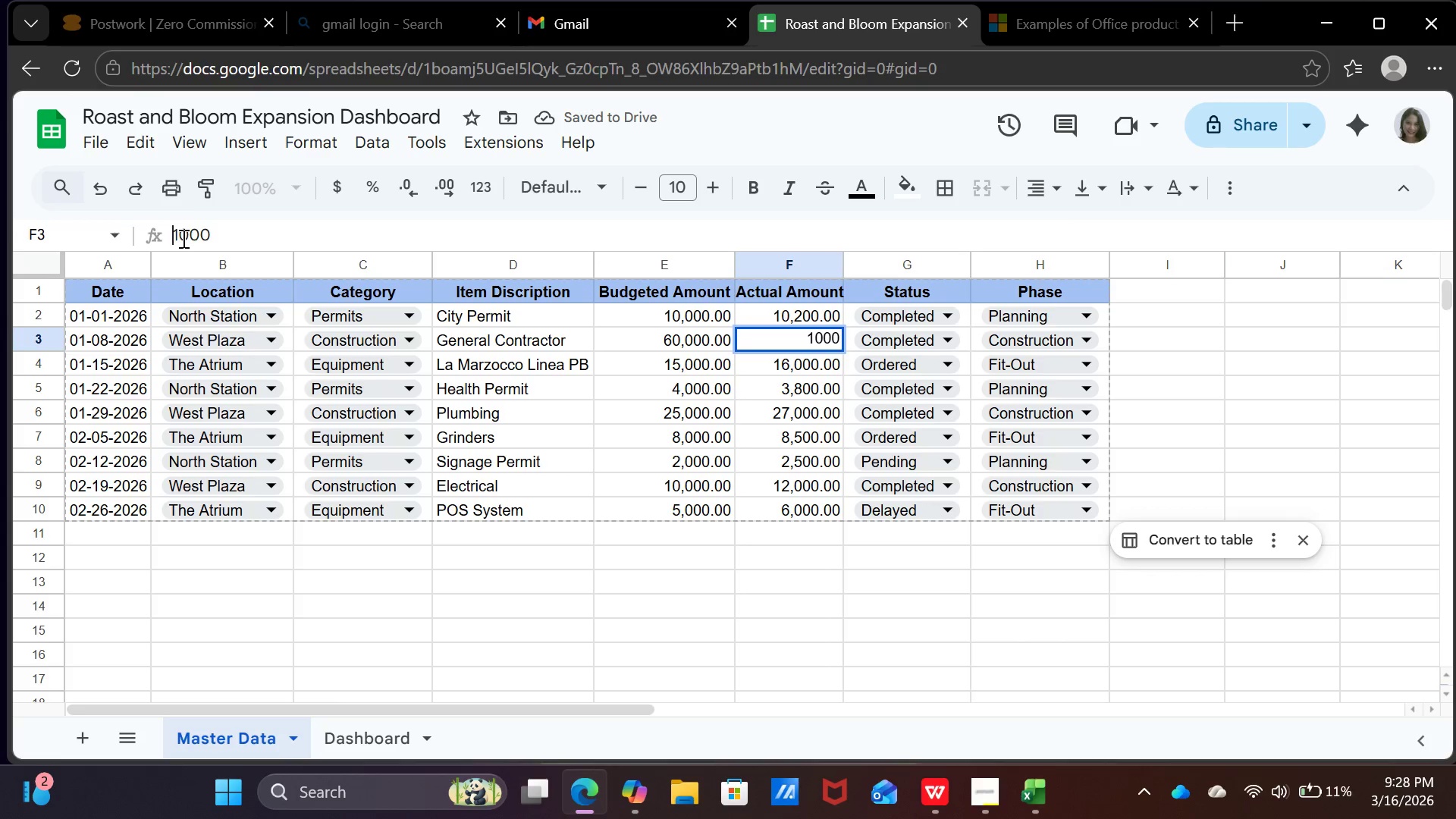 
key(6)
 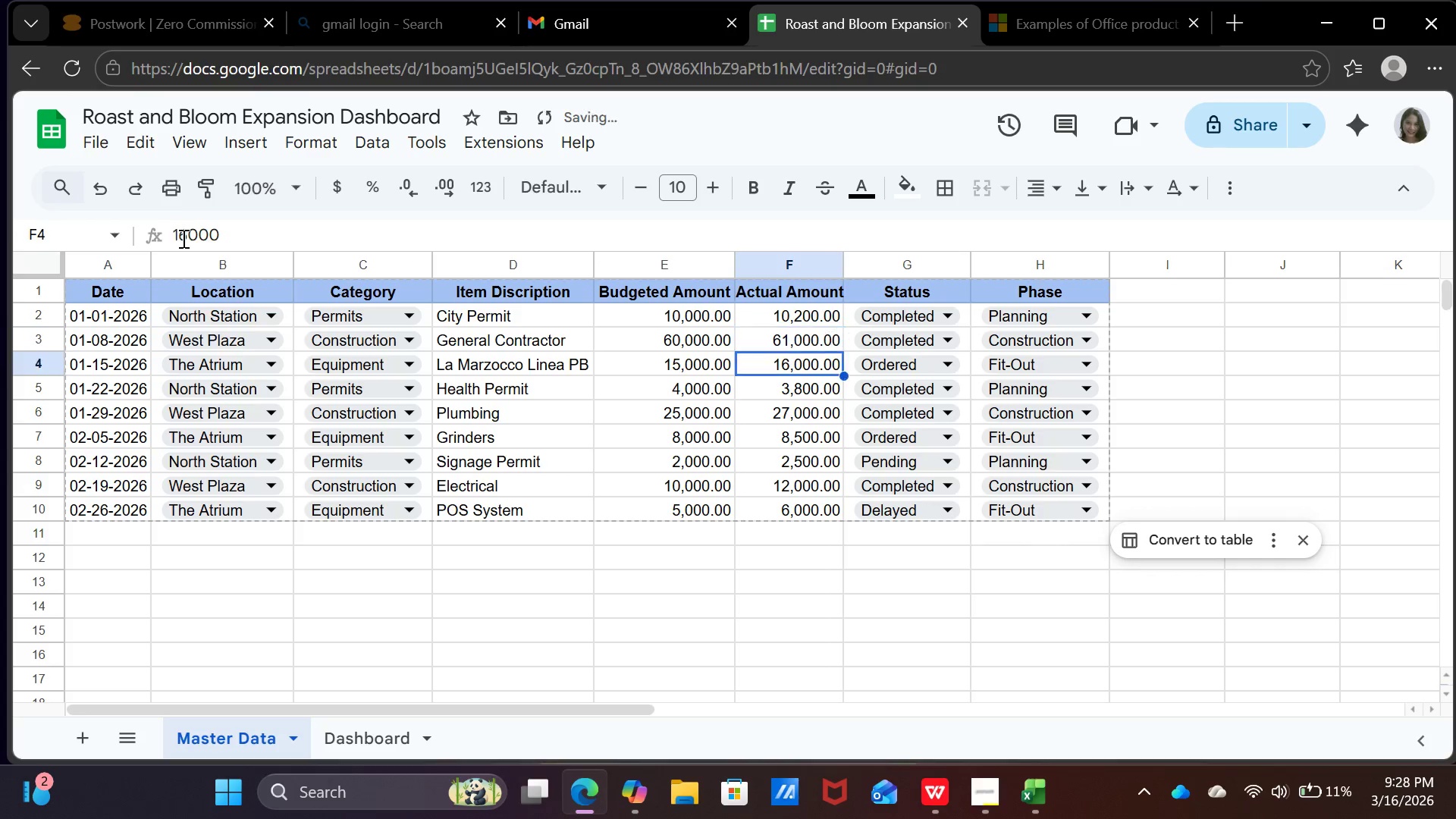 
key(Enter)
 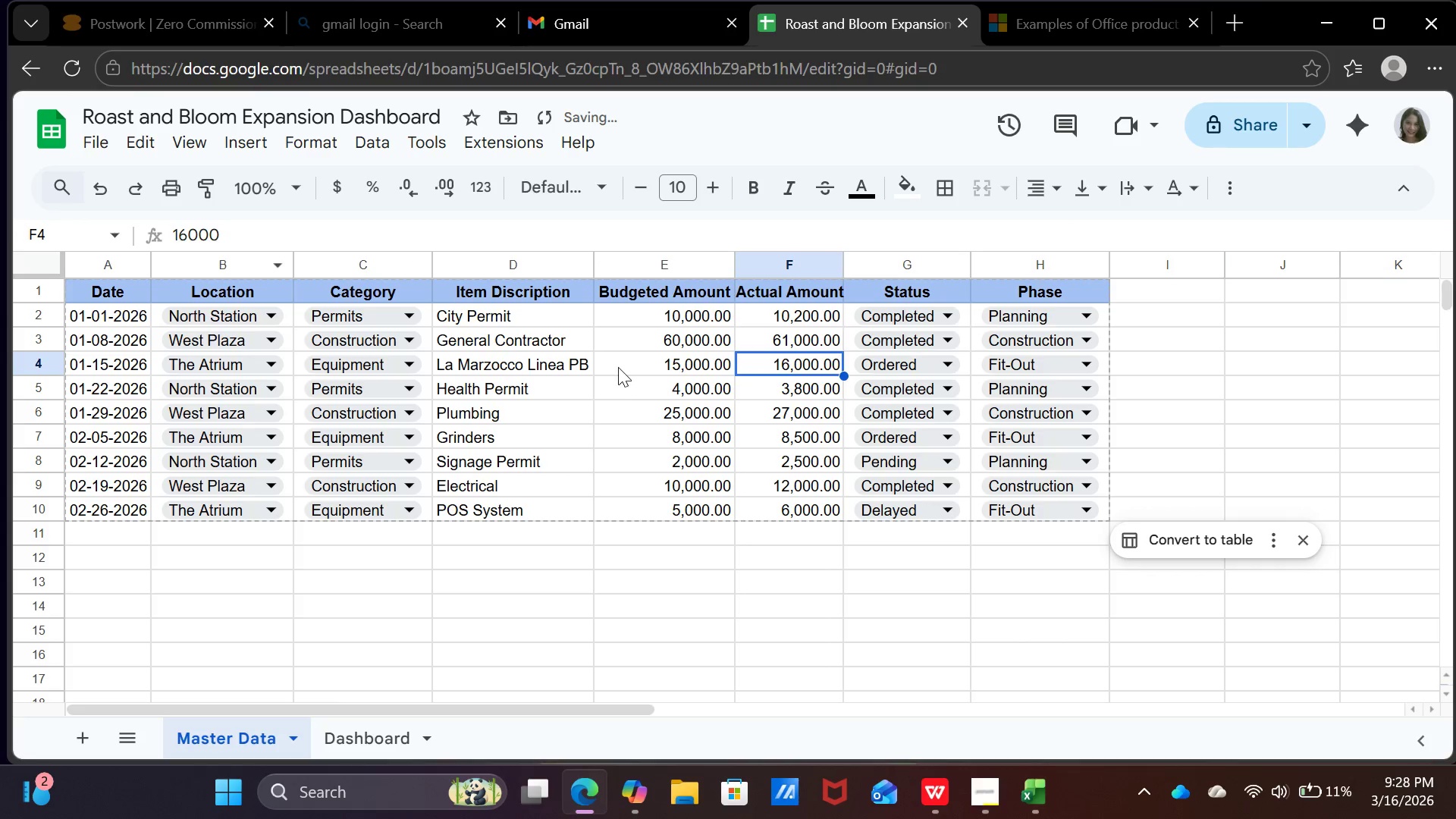 
left_click([618, 366])
 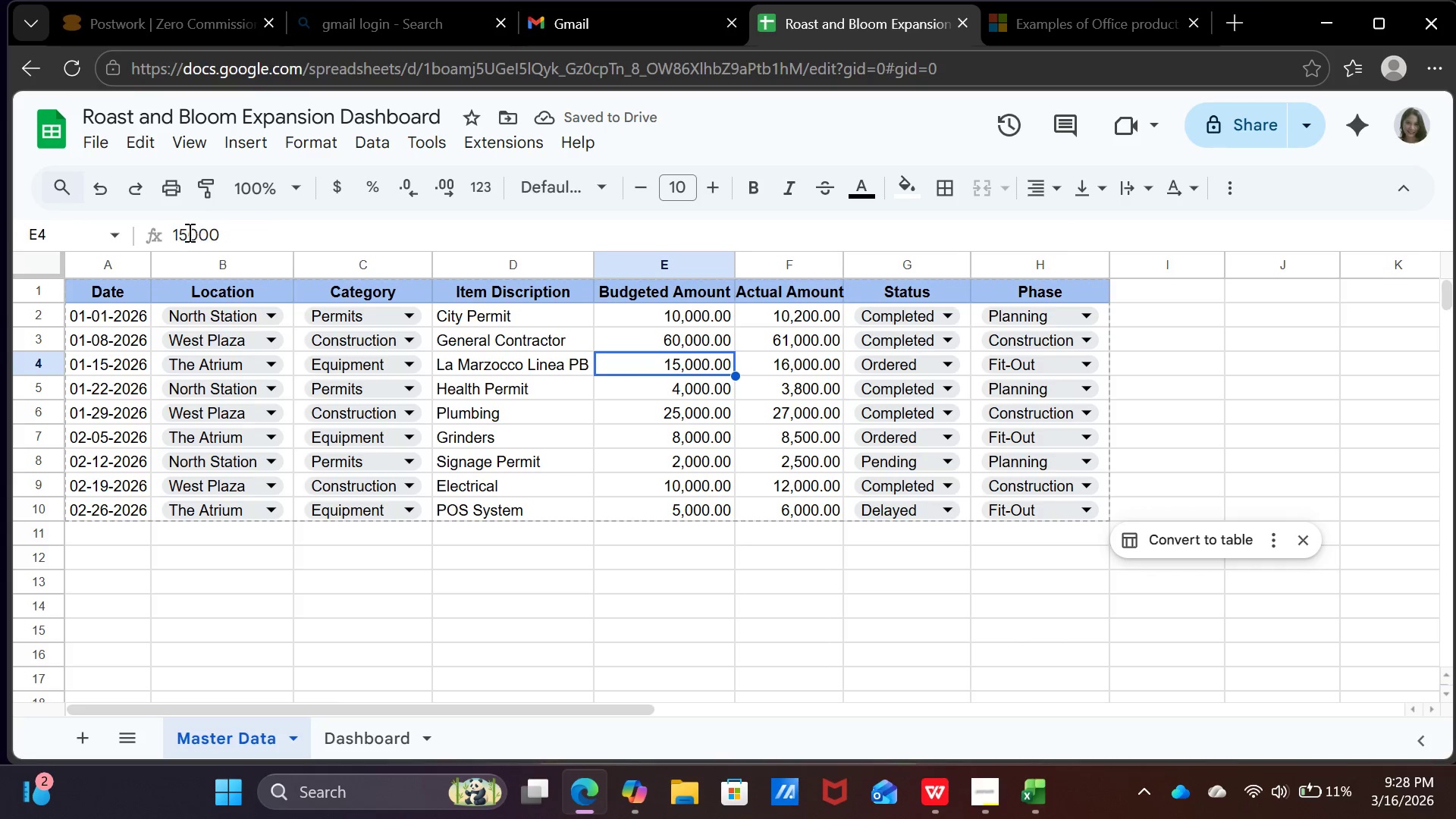 
left_click([187, 233])
 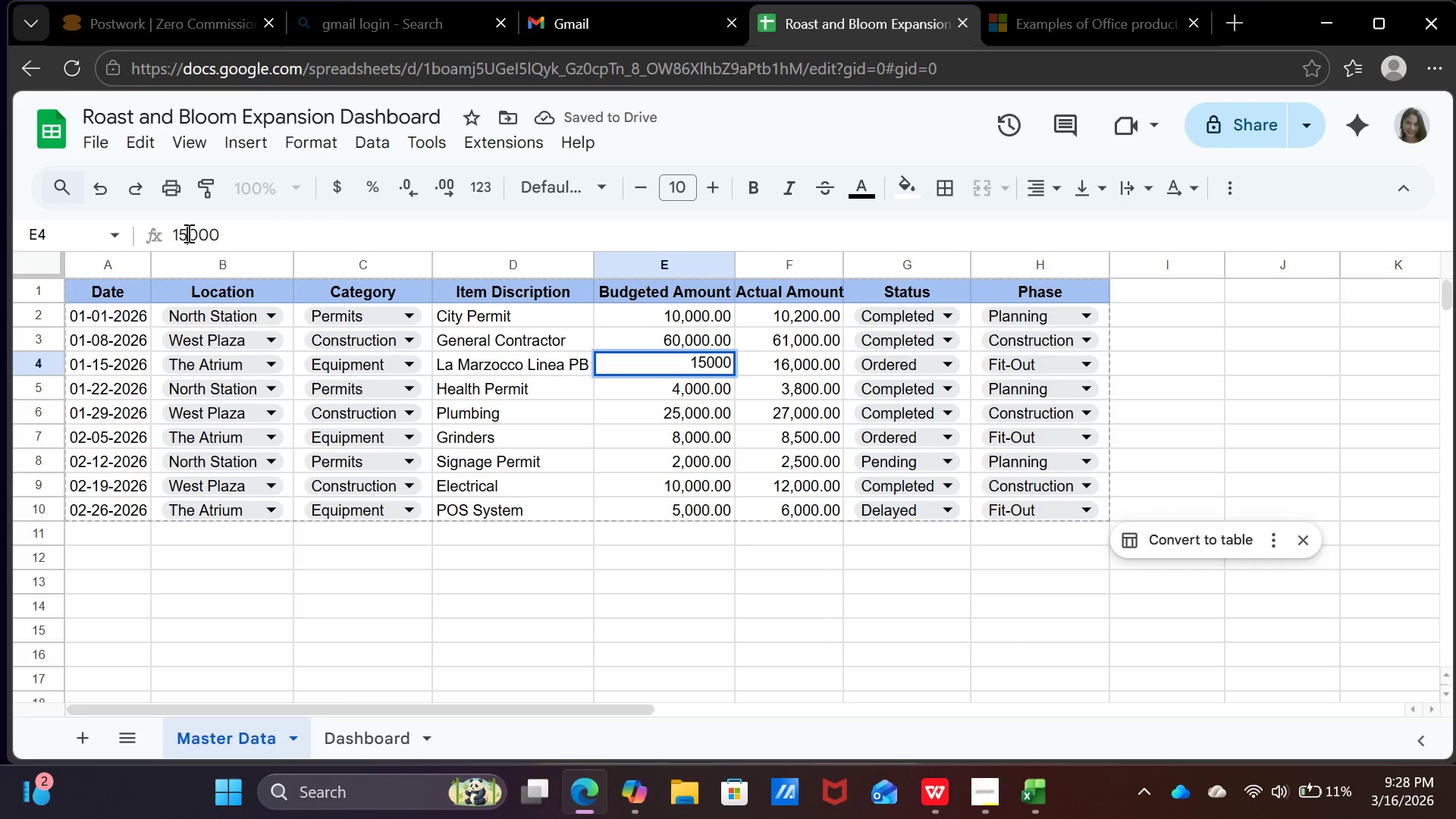 
key(Backspace)
key(Backspace)
type(30)
 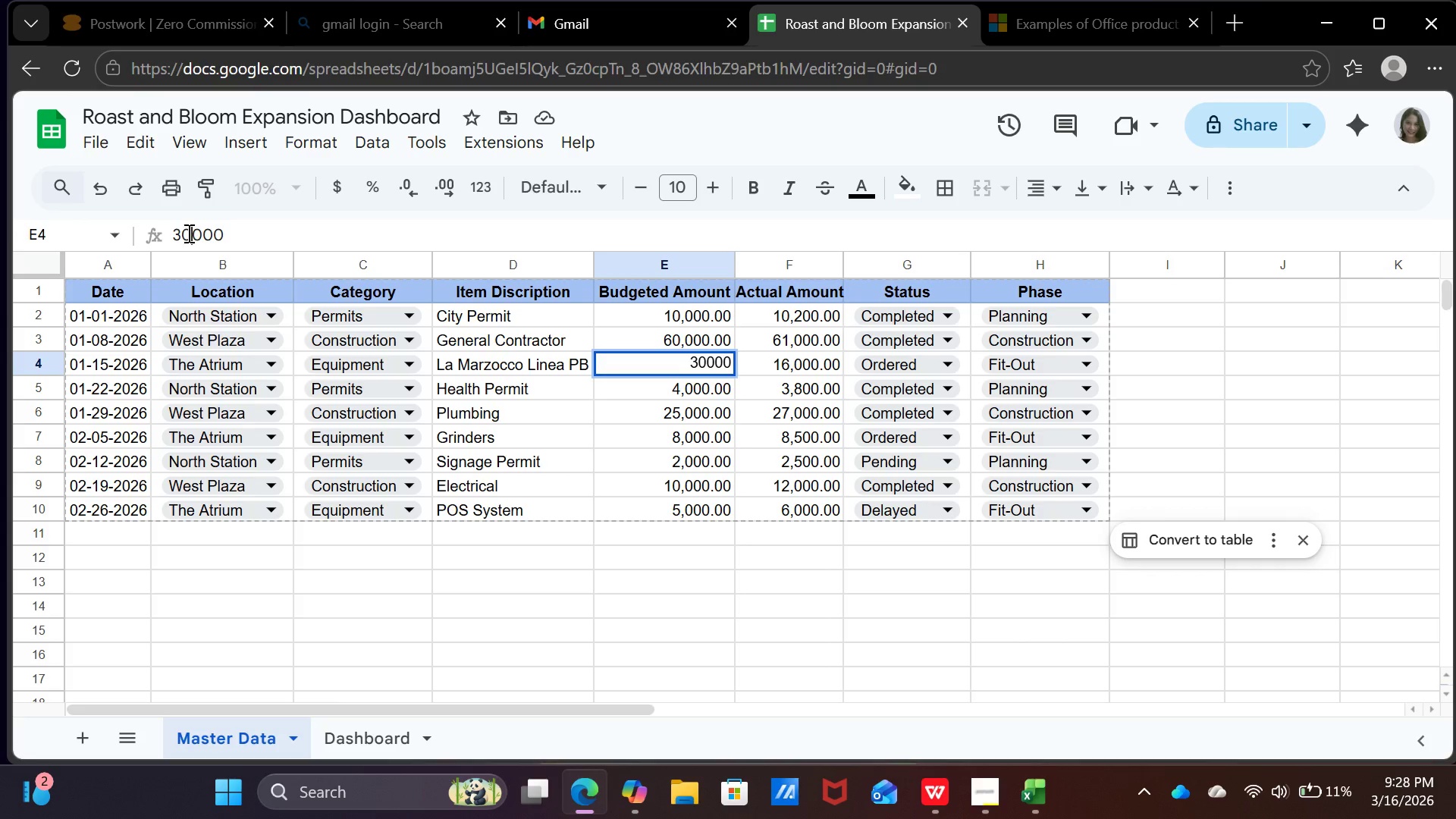 
key(Enter)
 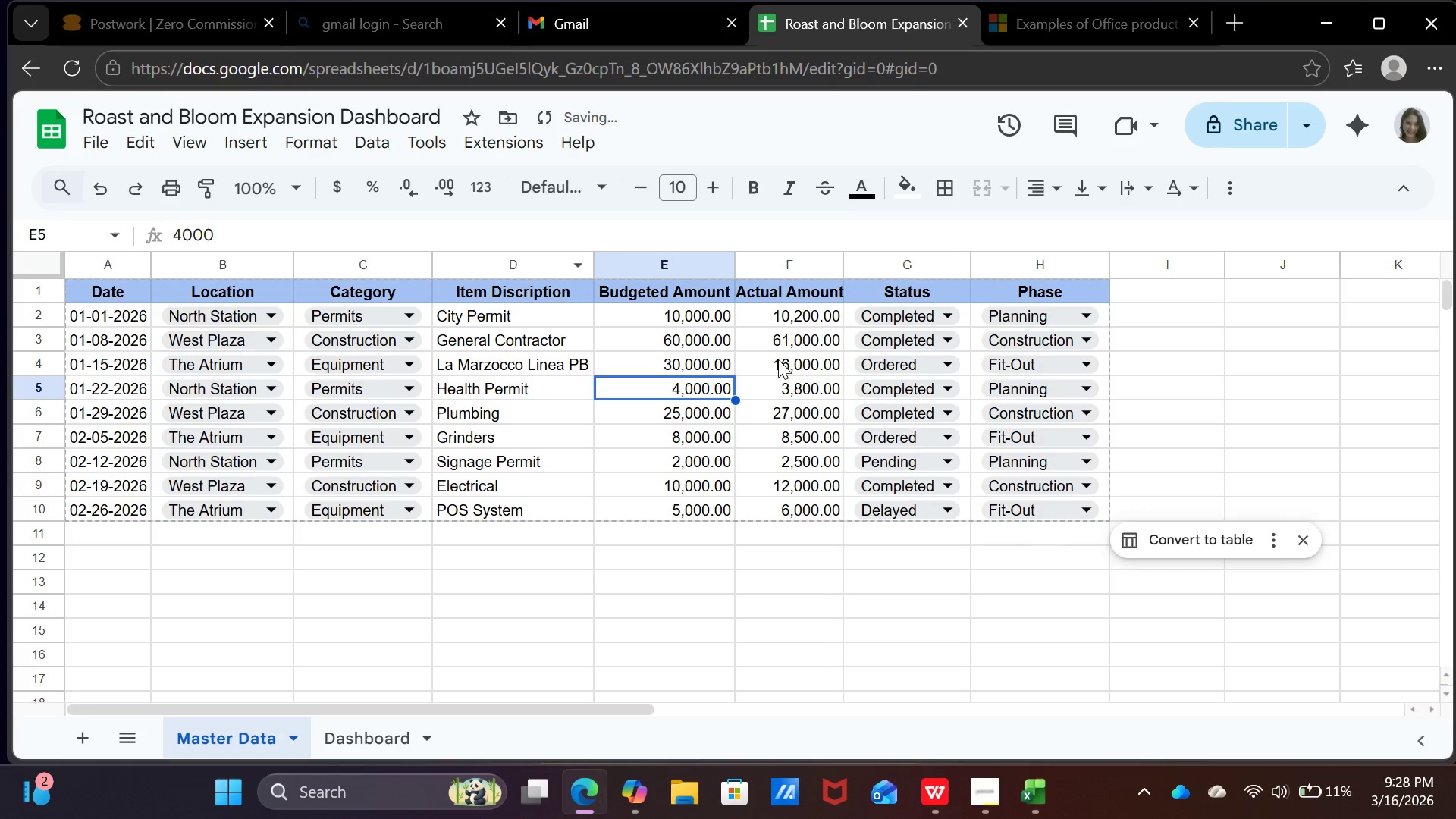 
left_click([778, 360])
 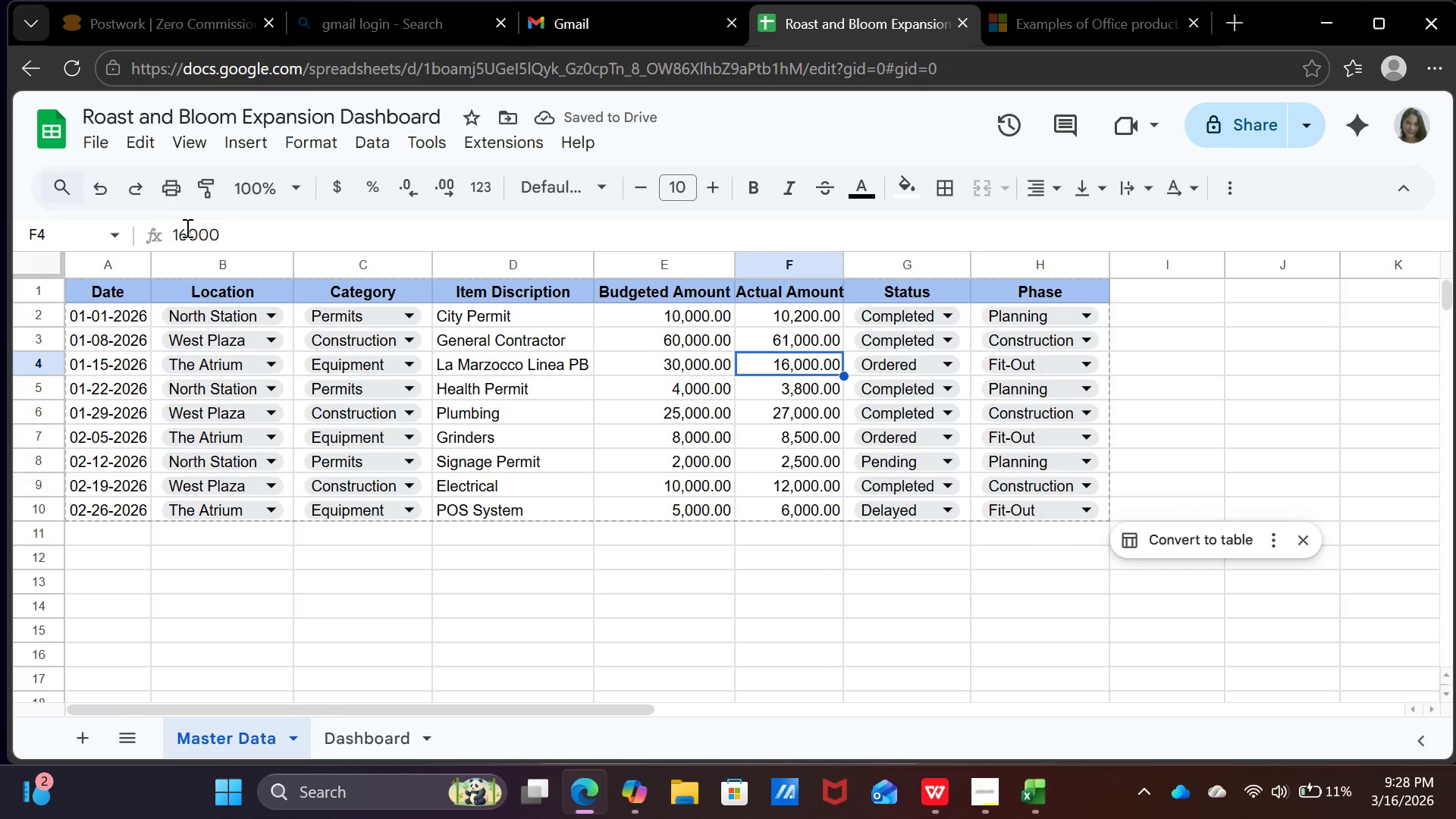 
left_click([186, 228])
 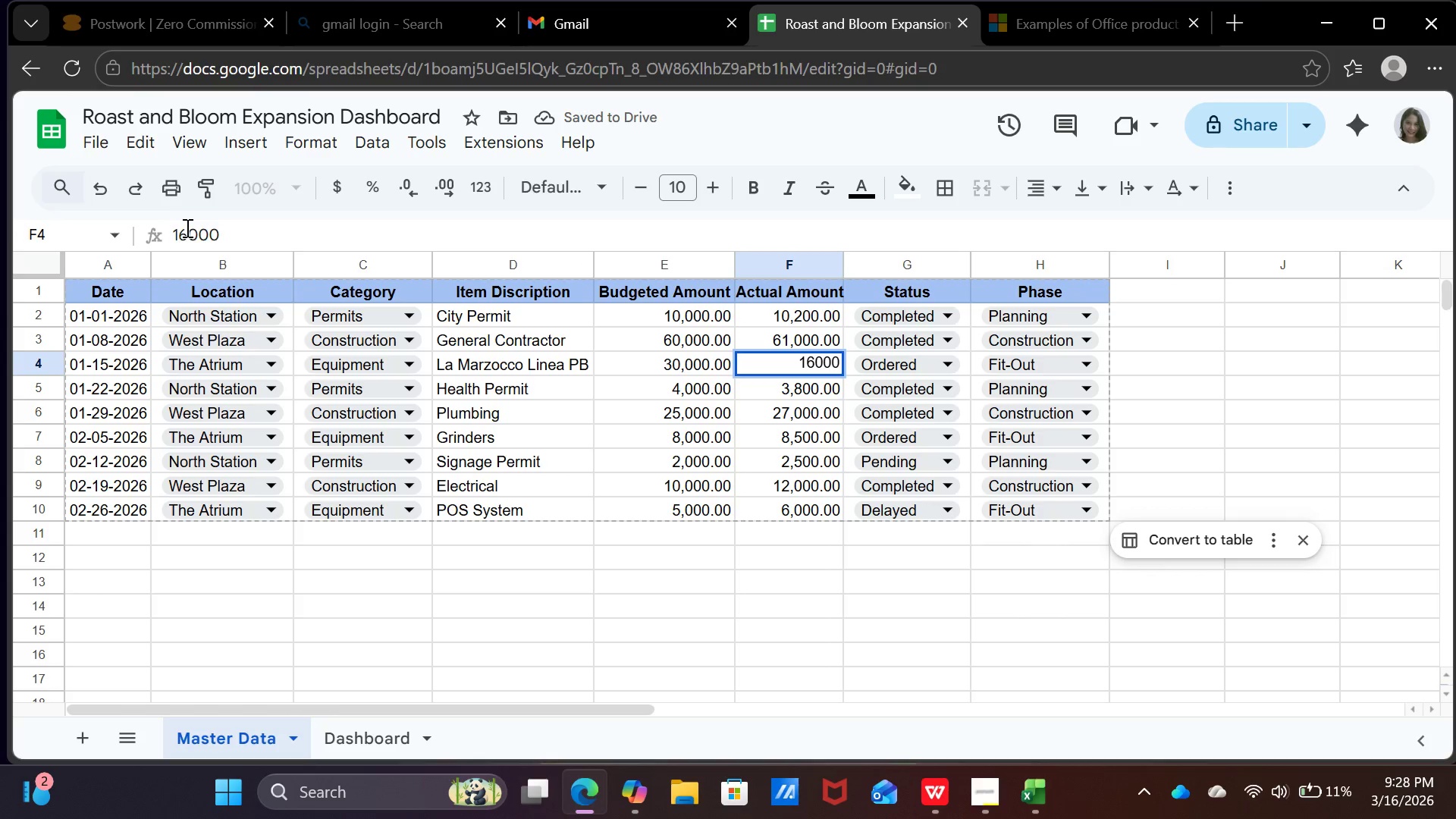 
key(Backspace)
key(Backspace)
type(32)
 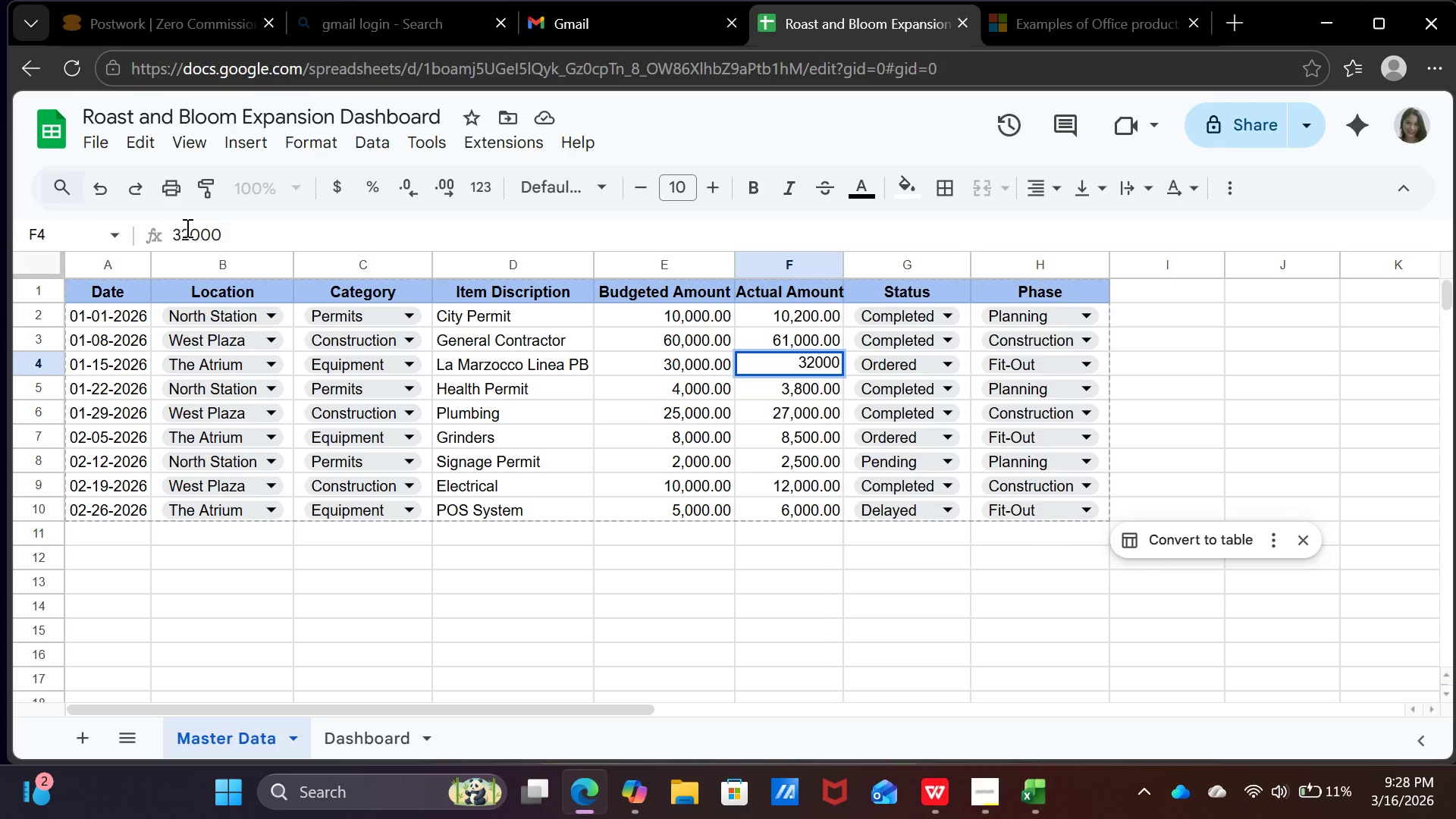 
key(Enter)
 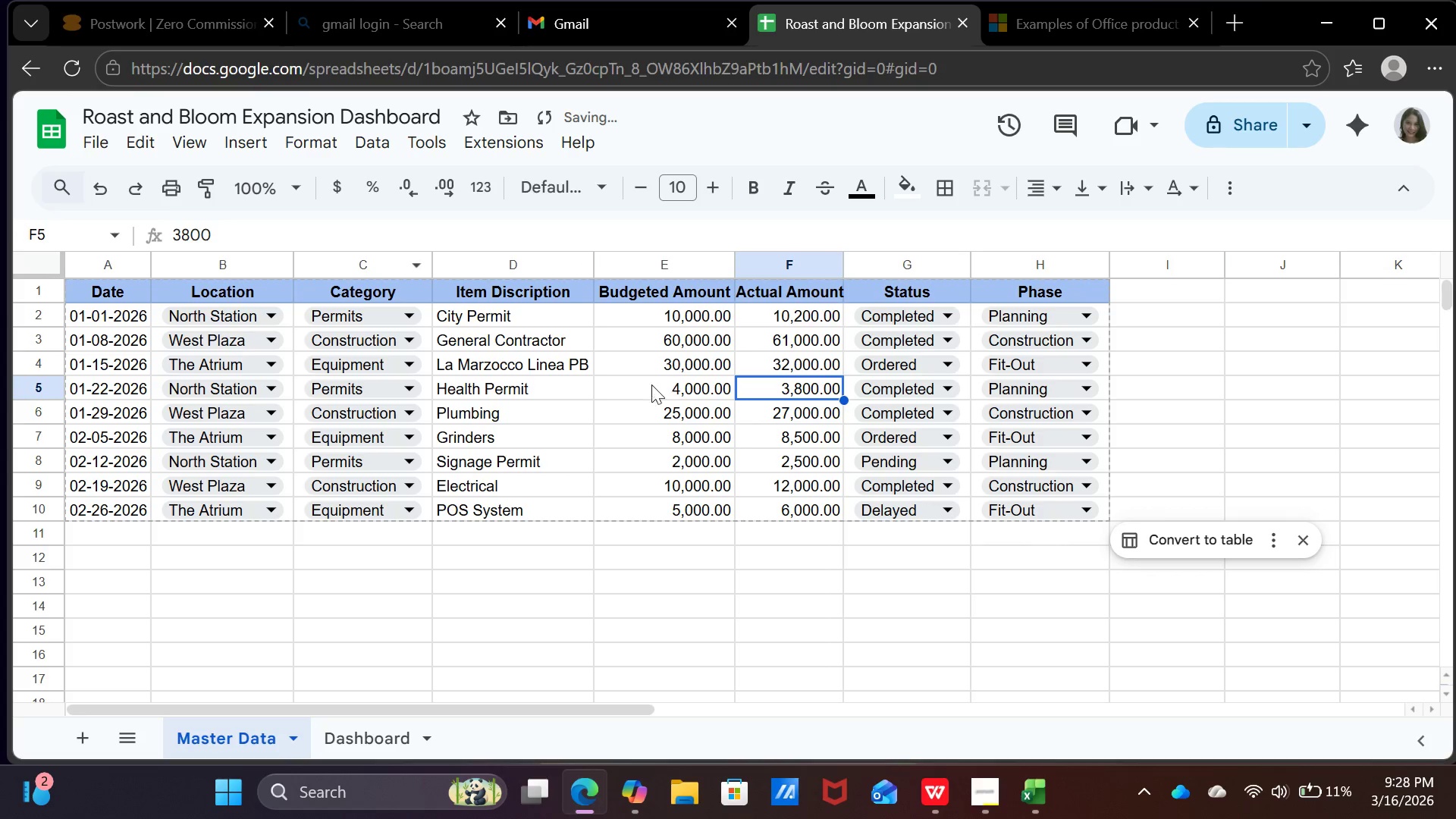 
left_click([676, 388])
 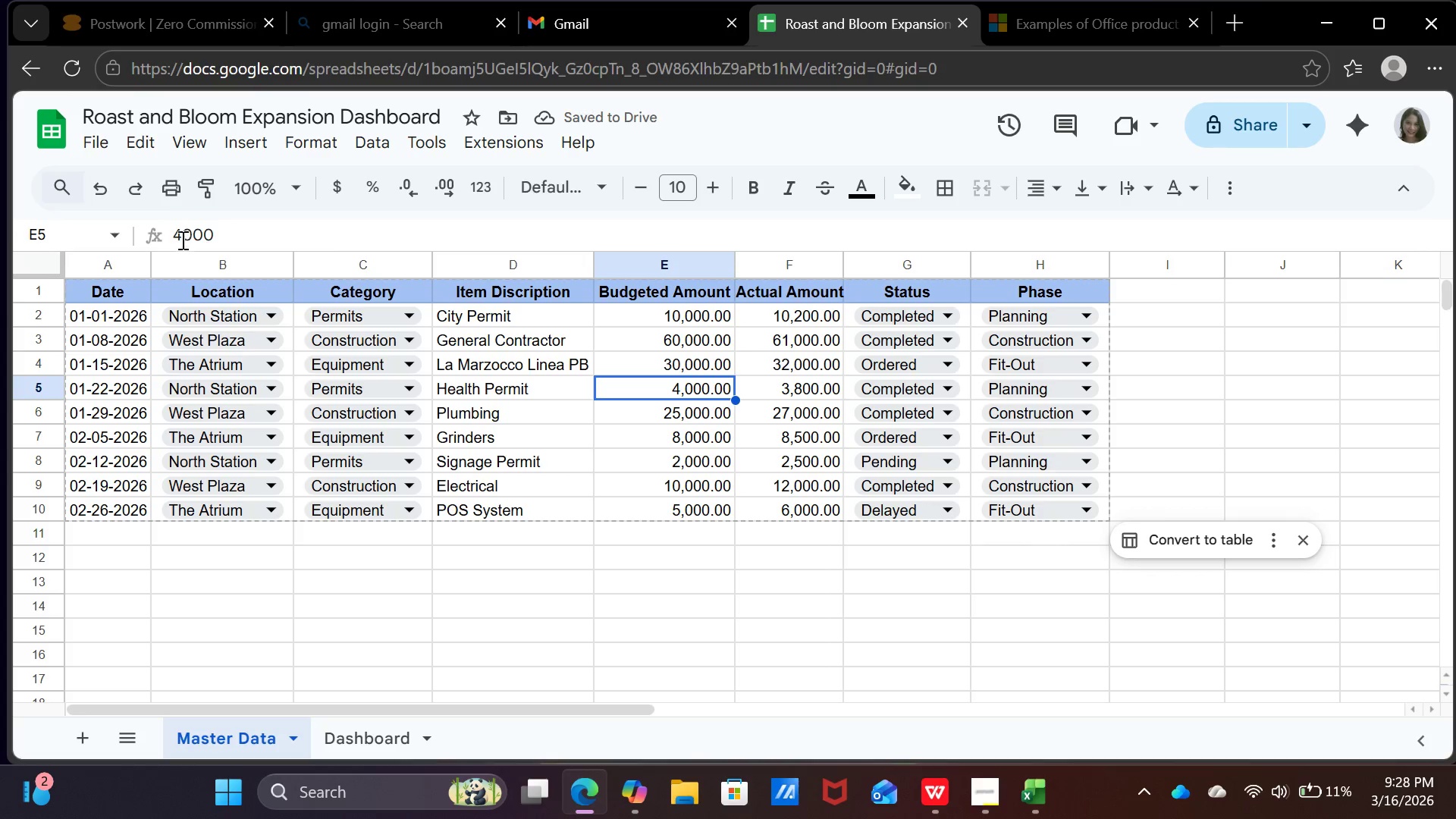 
left_click([180, 234])
 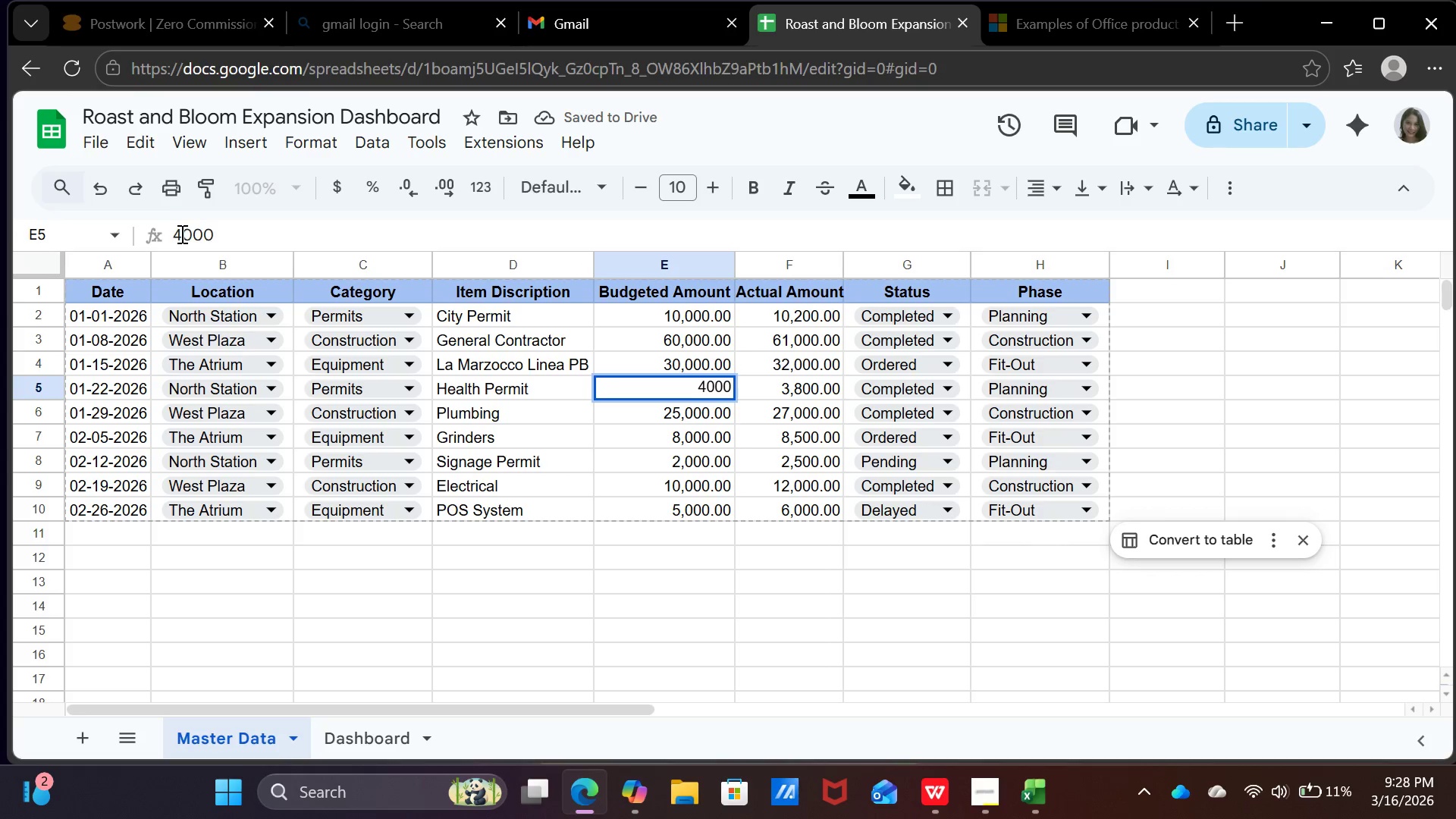 
key(Backspace)
 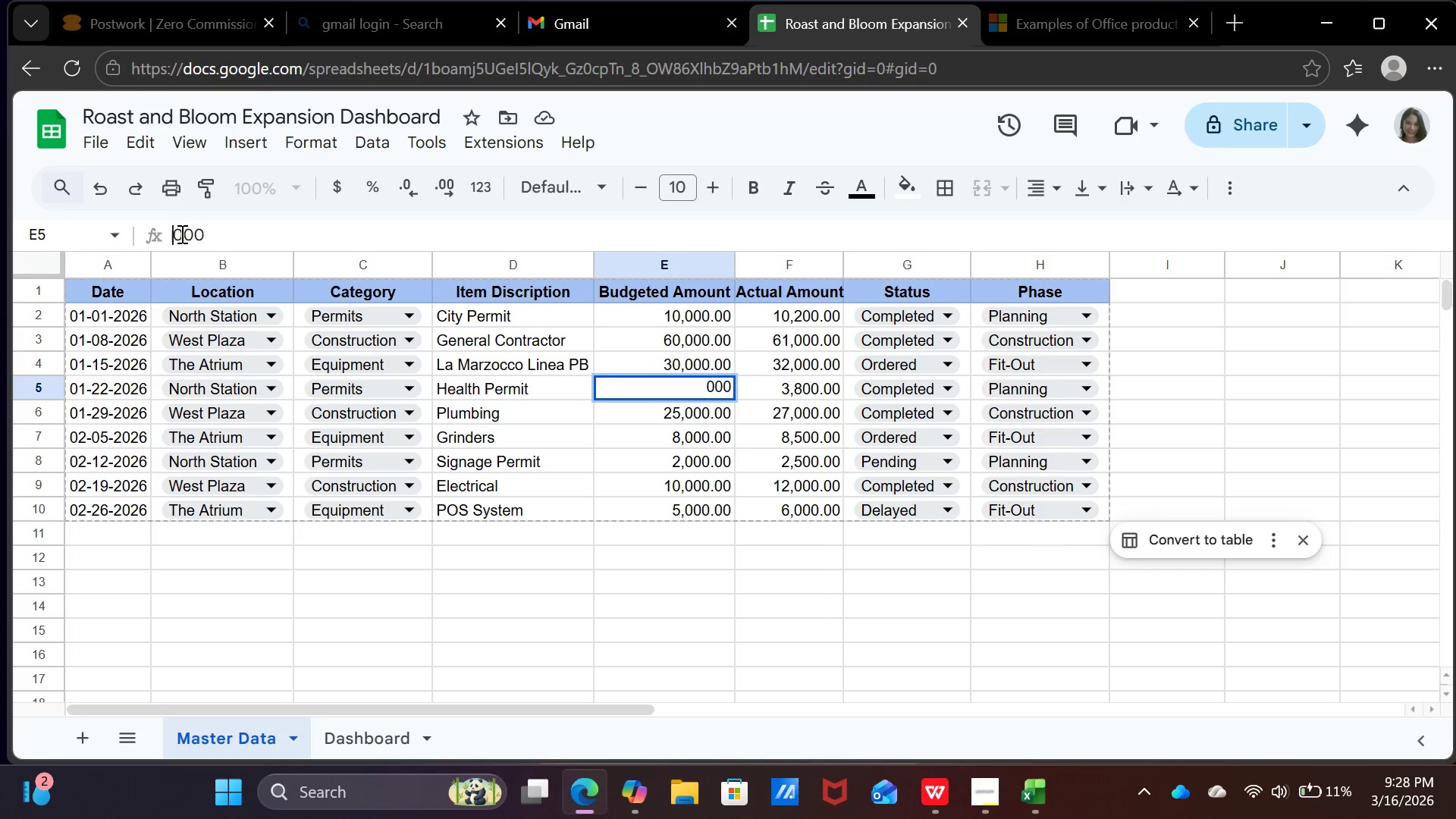 
key(8)
 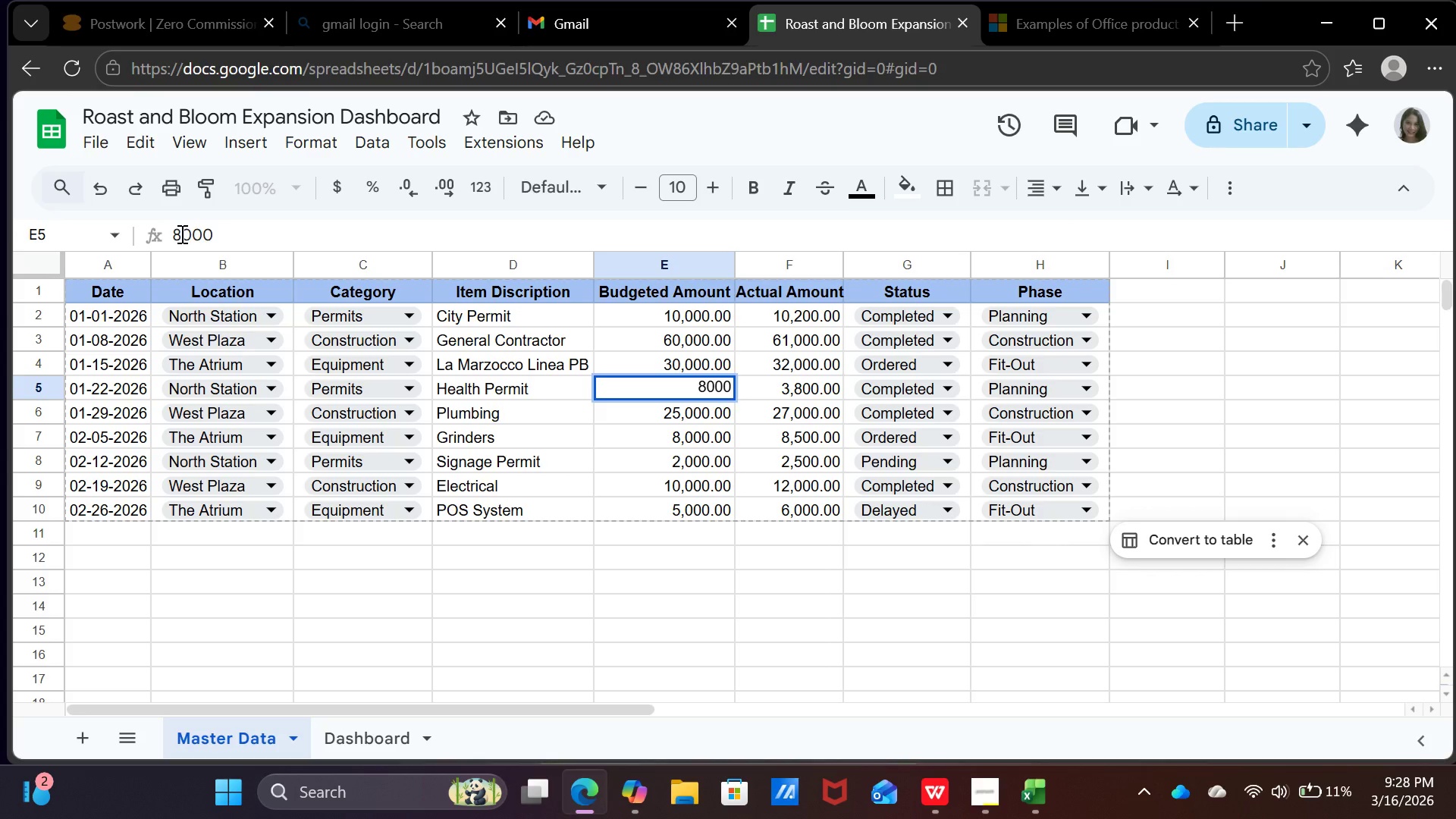 
key(Enter)
 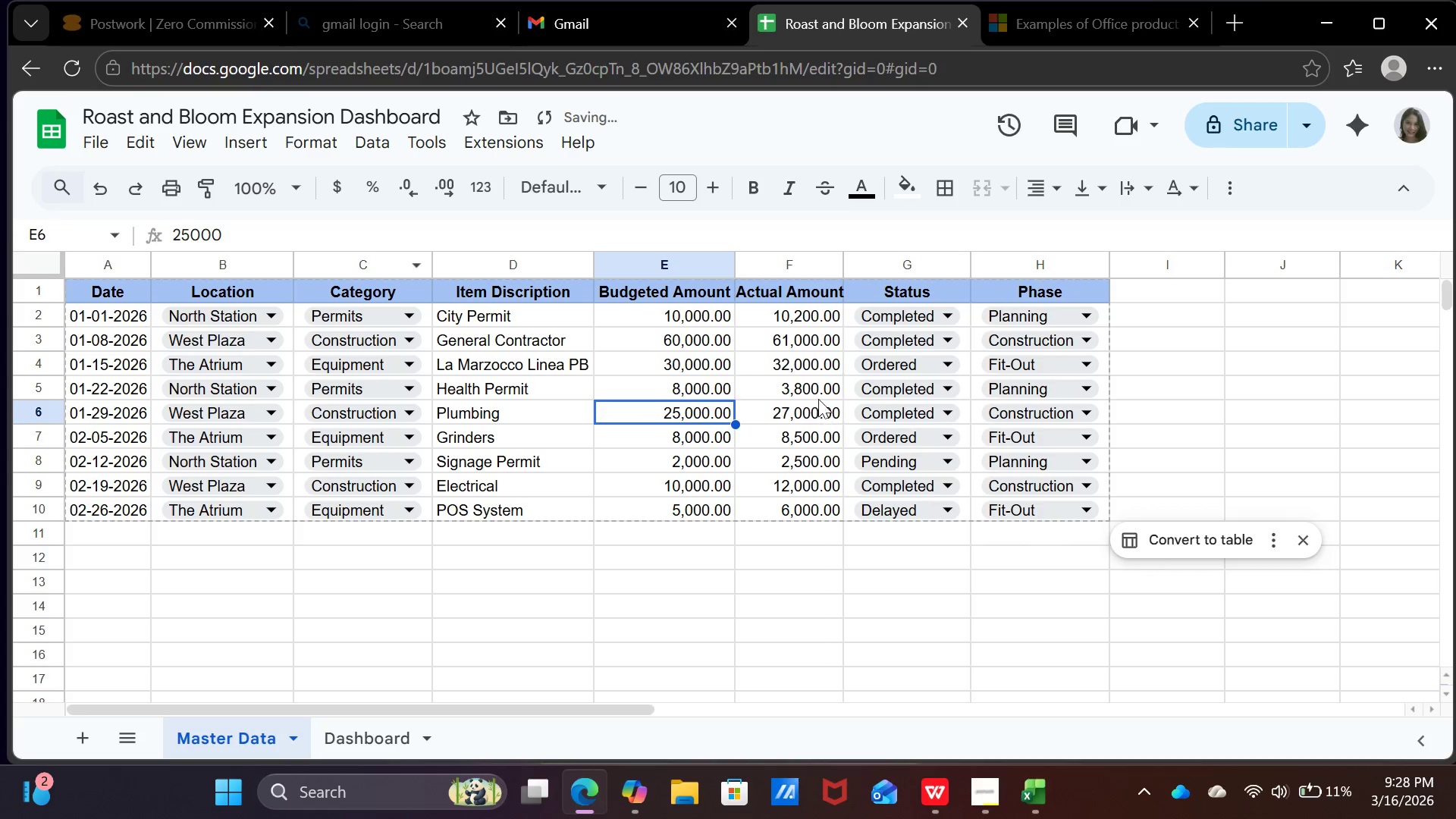 
left_click([816, 384])
 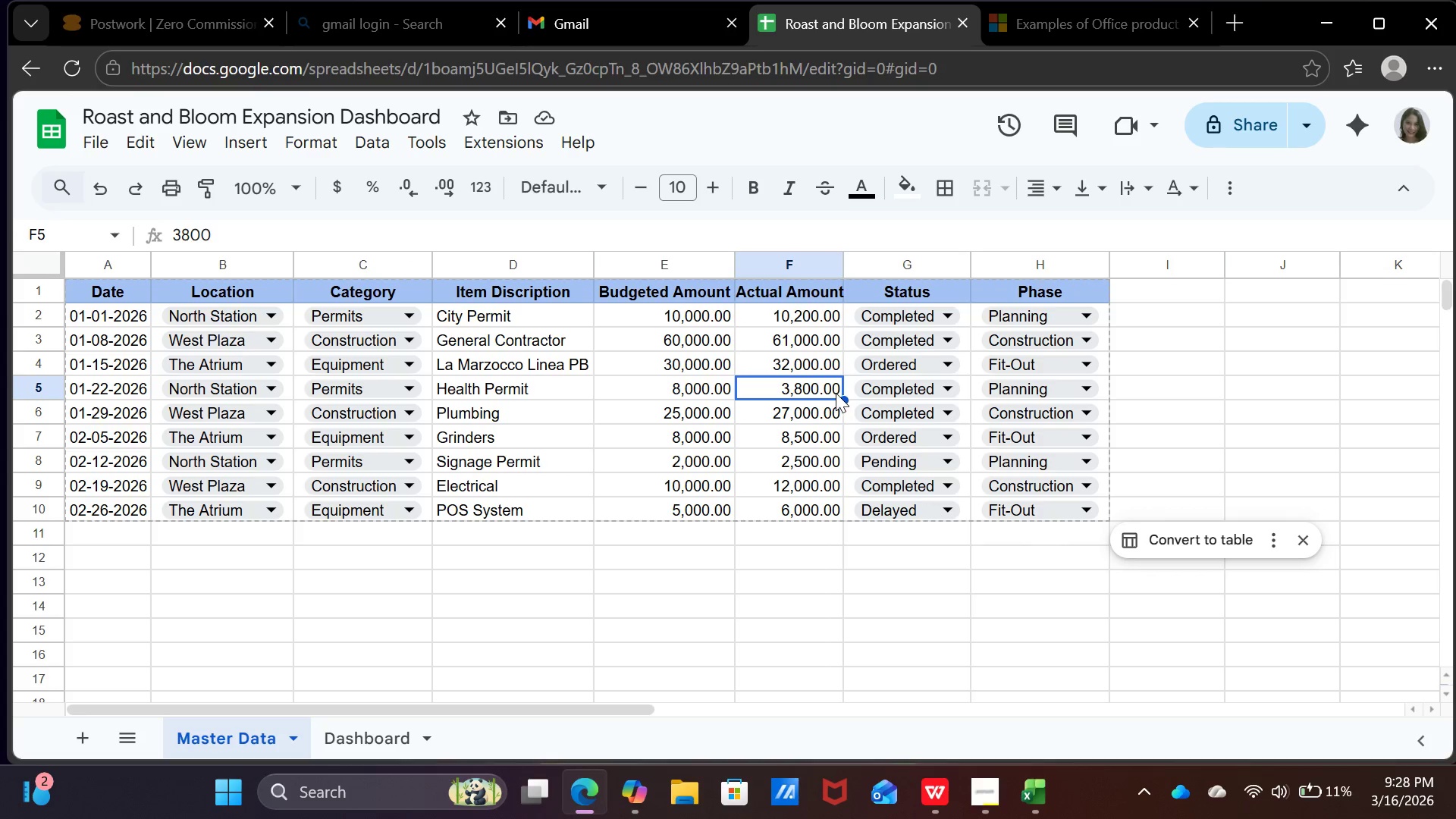 
wait(6.89)
 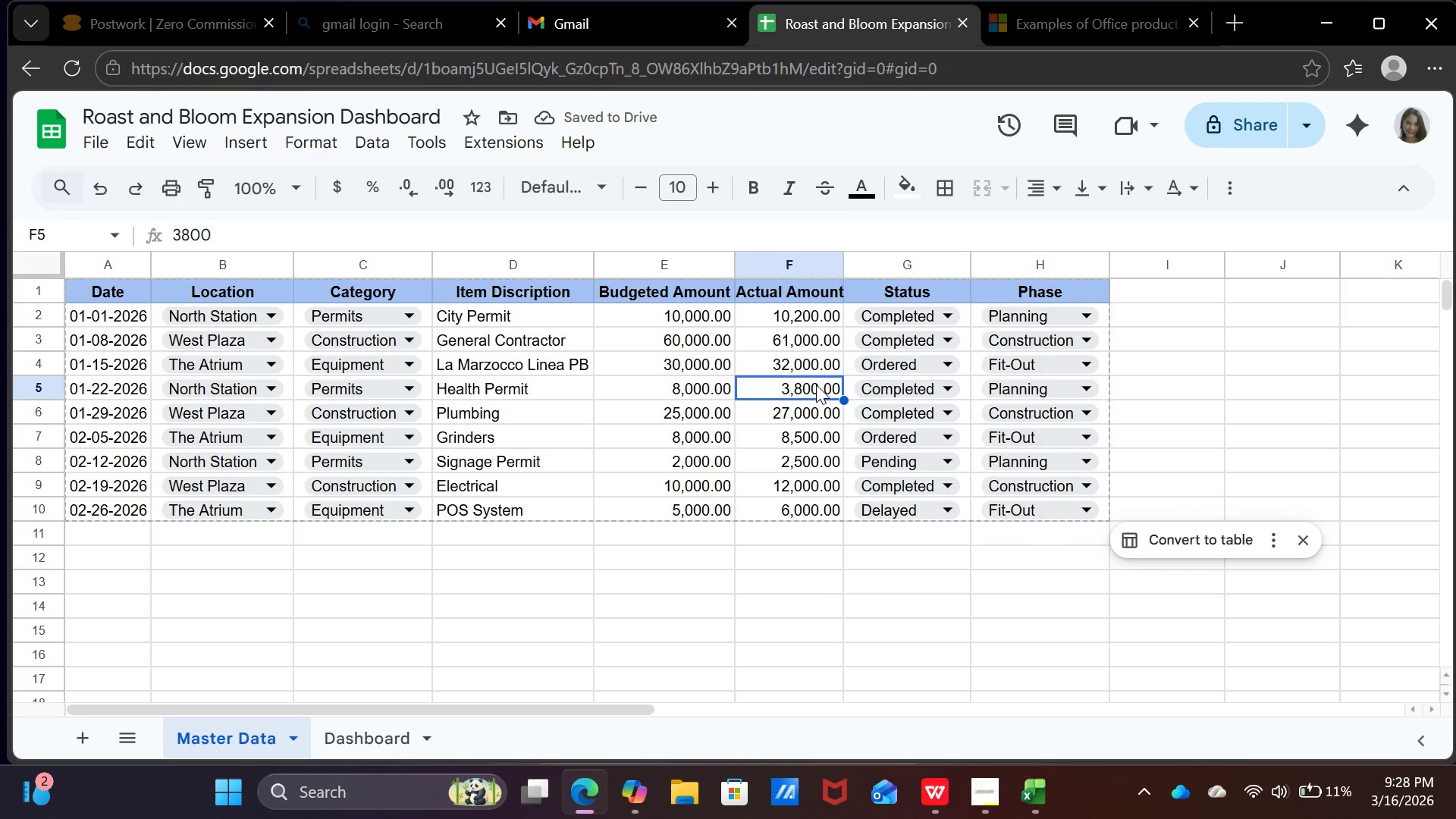 
left_click([178, 227])
 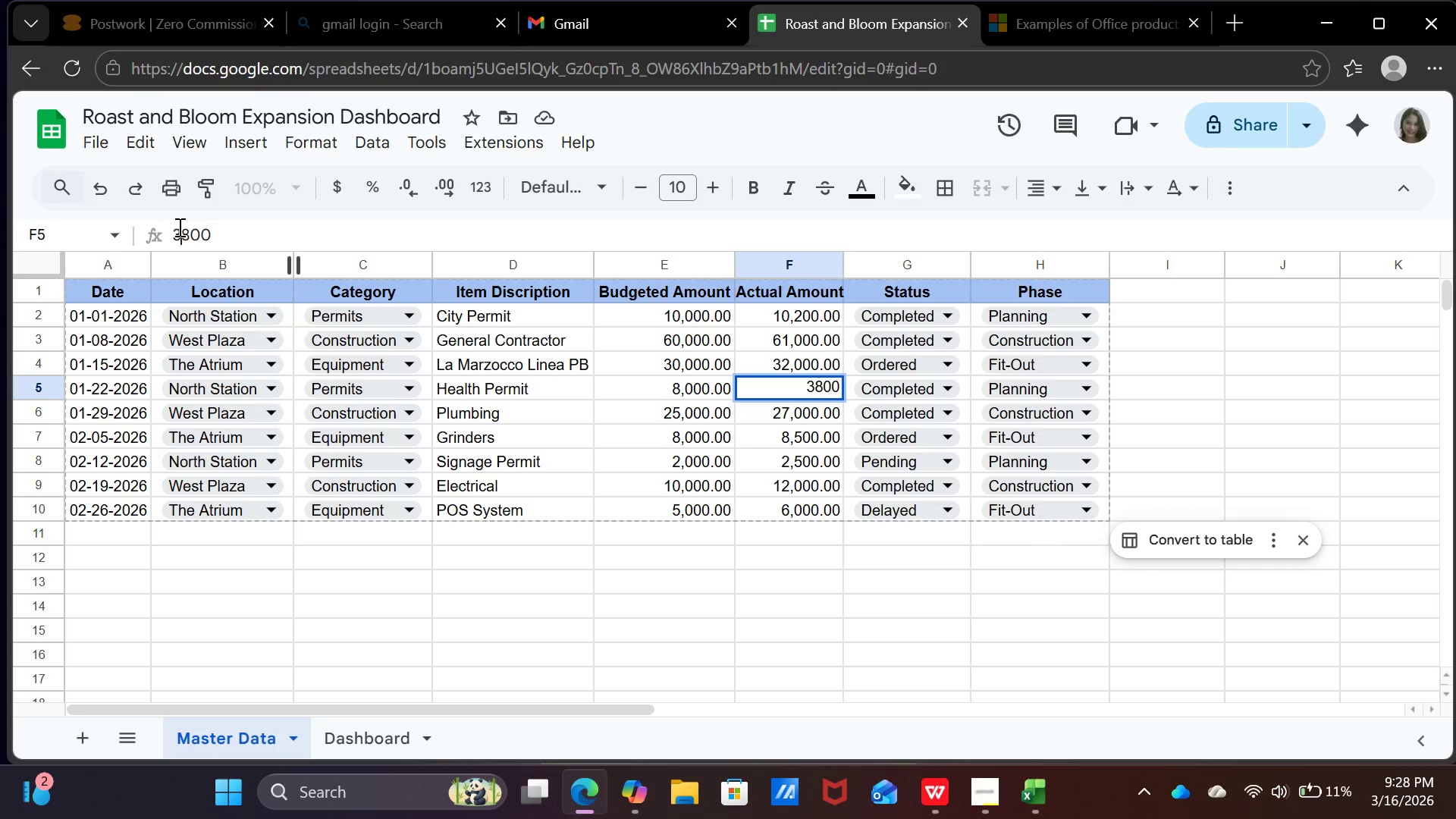 
key(Backspace)
 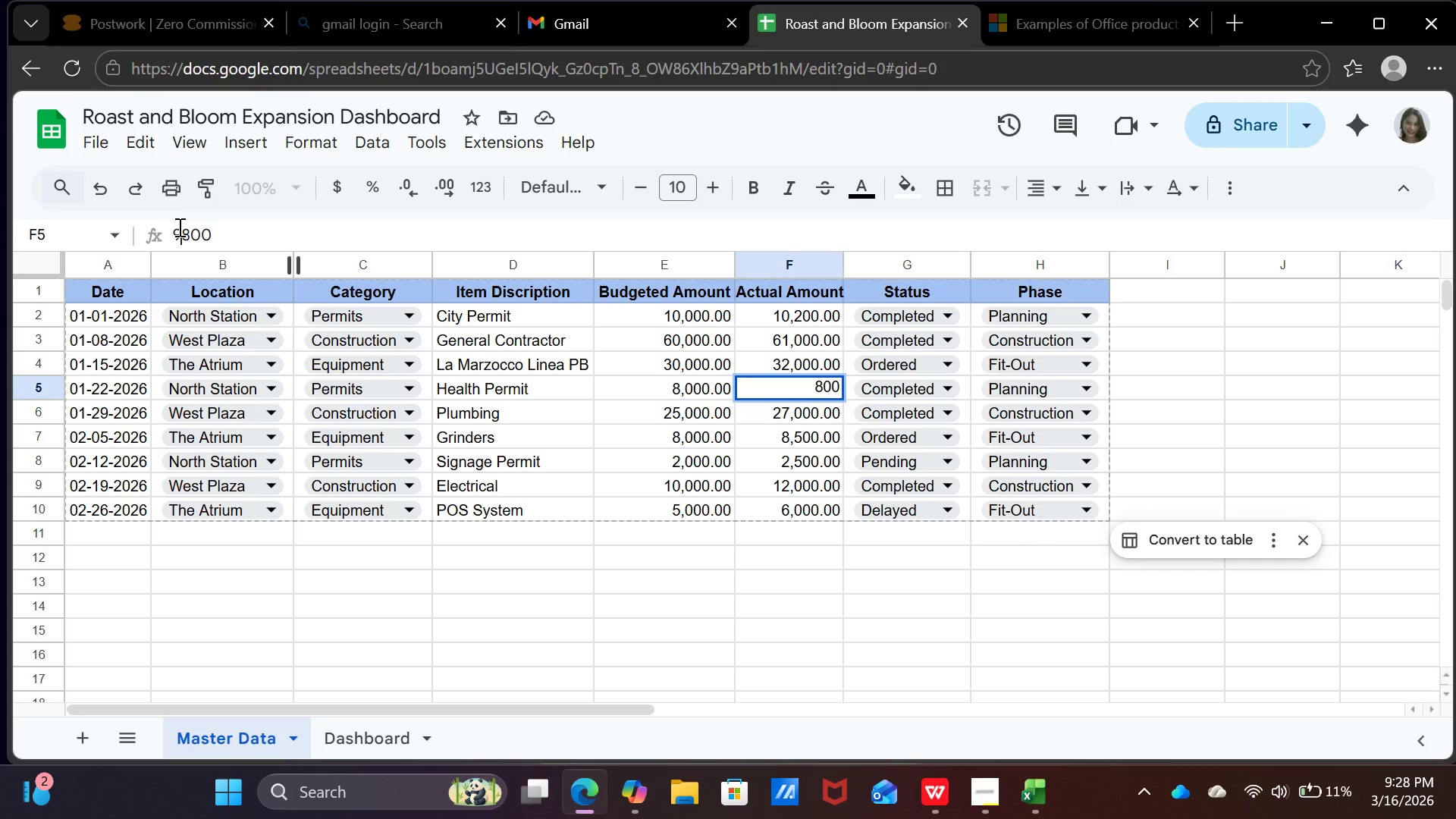 
key(9)
 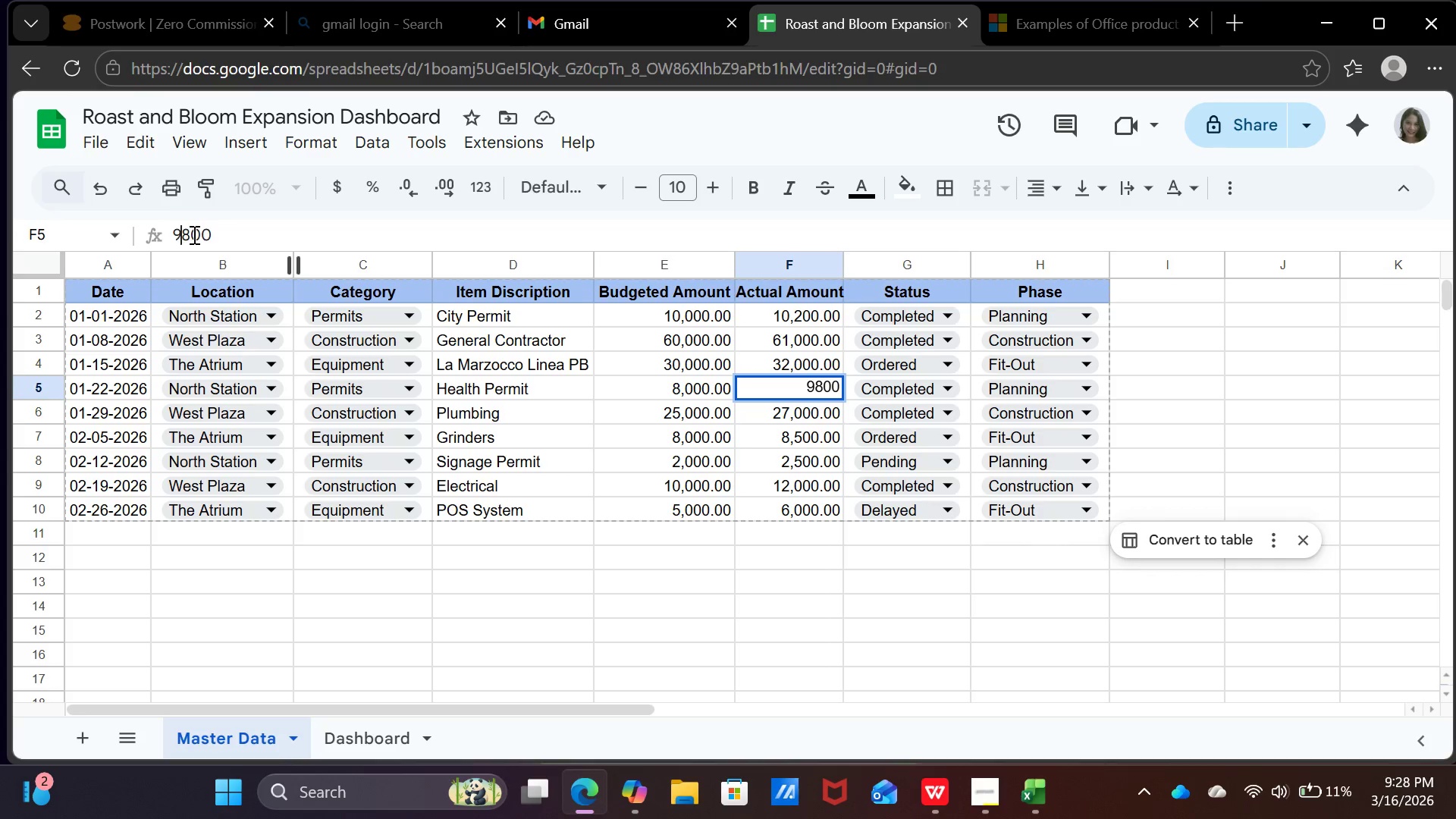 
left_click([193, 234])
 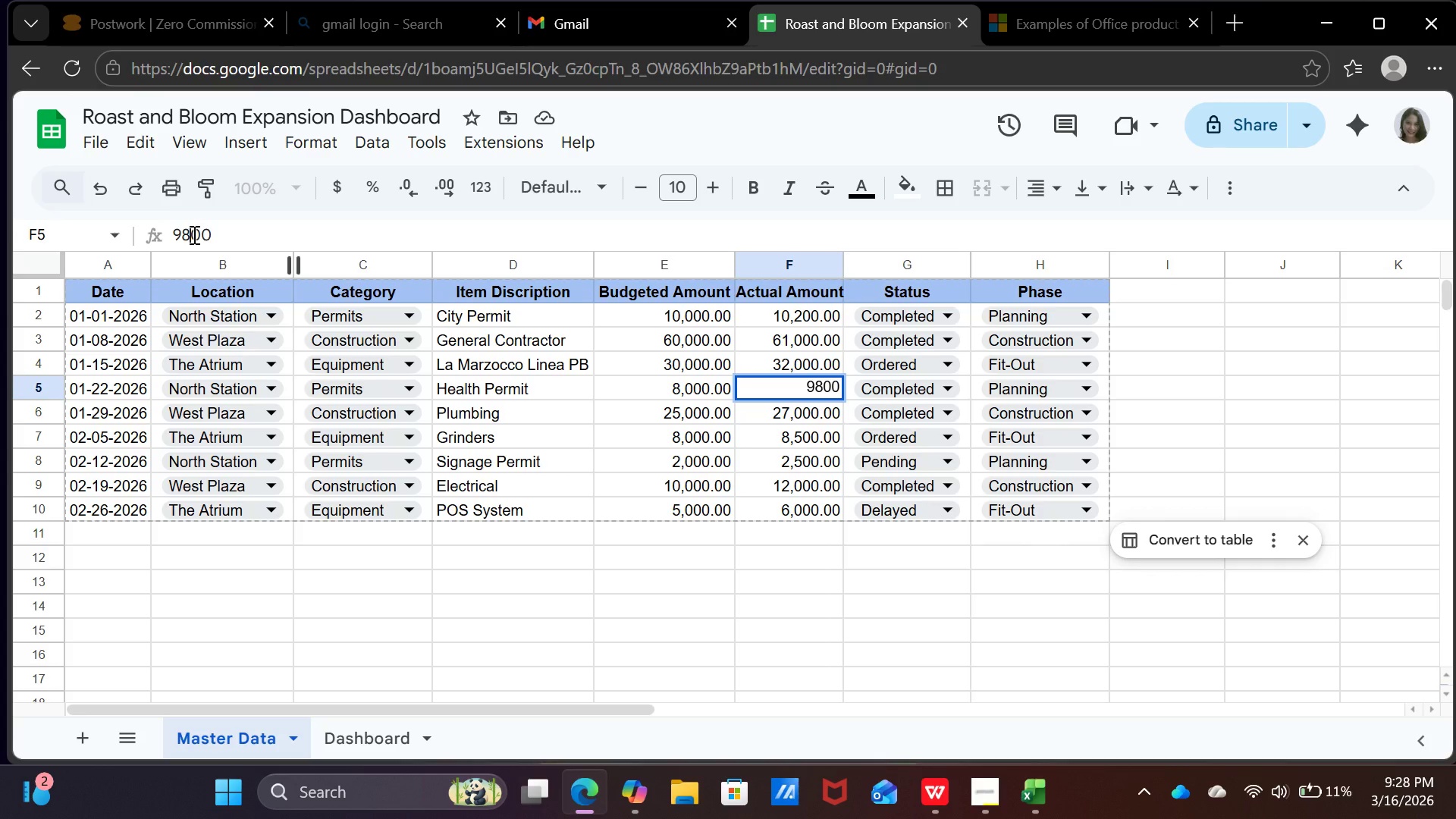 
key(Enter)
 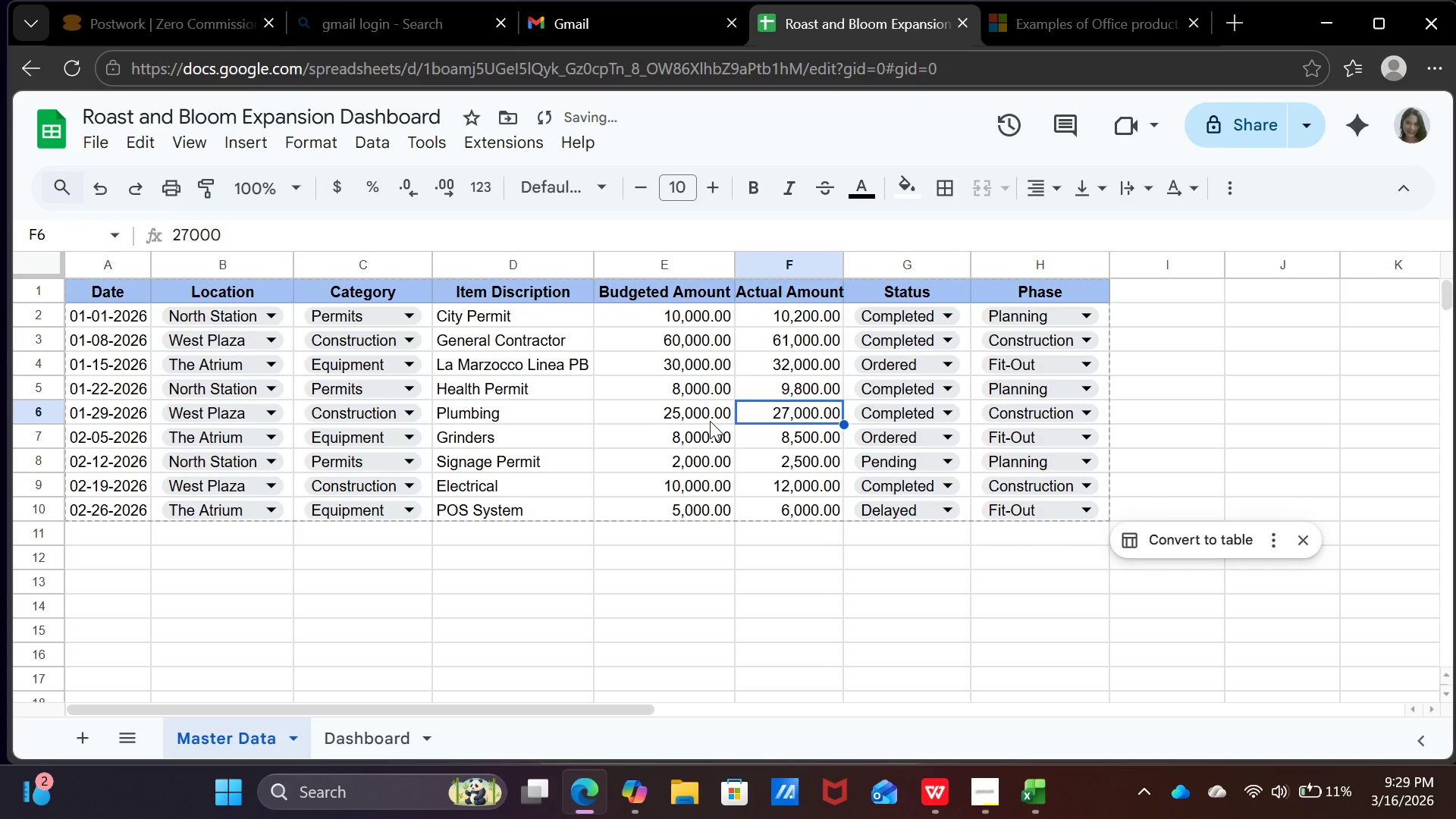 
left_click([710, 421])
 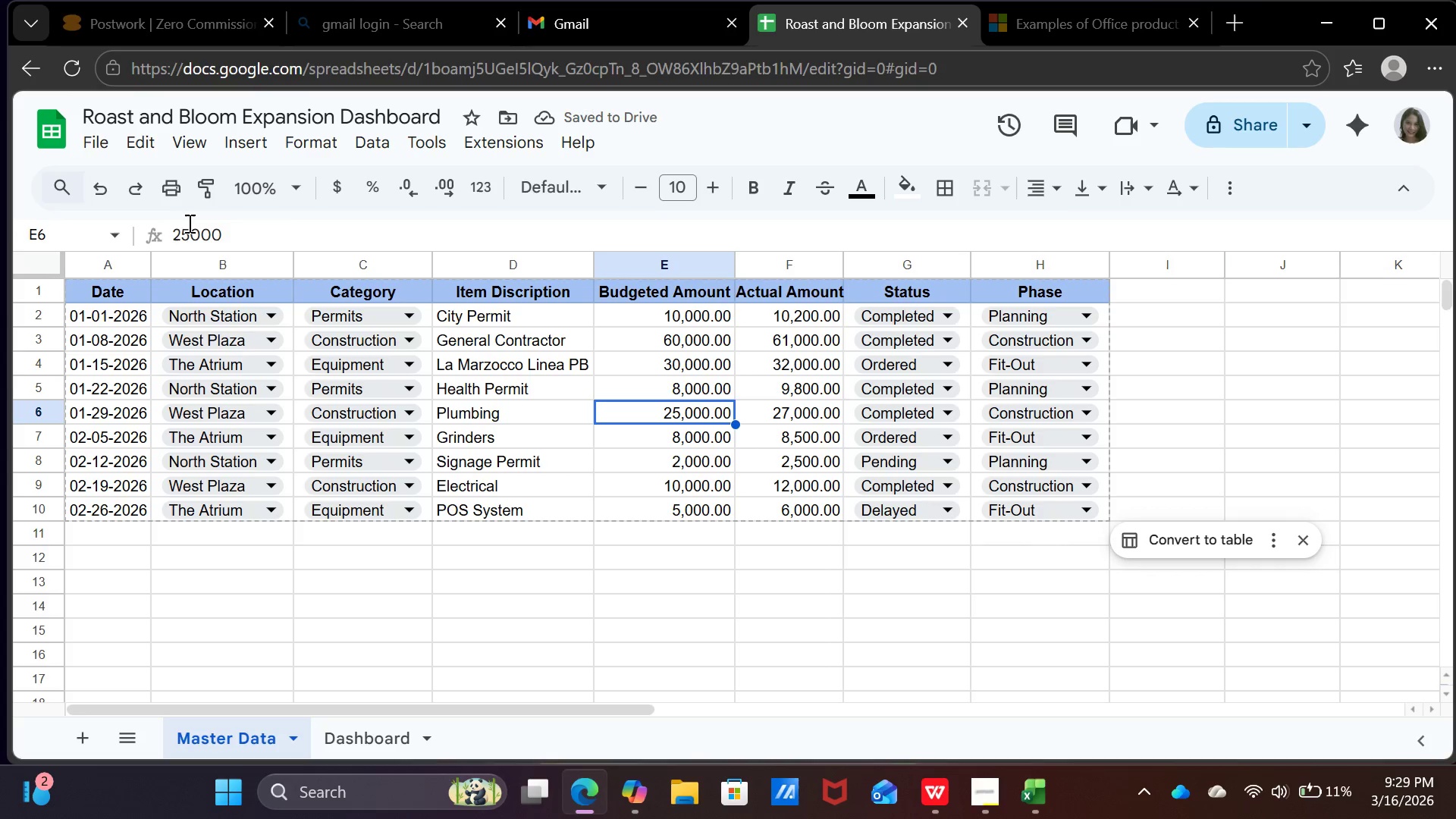 
left_click([190, 224])
 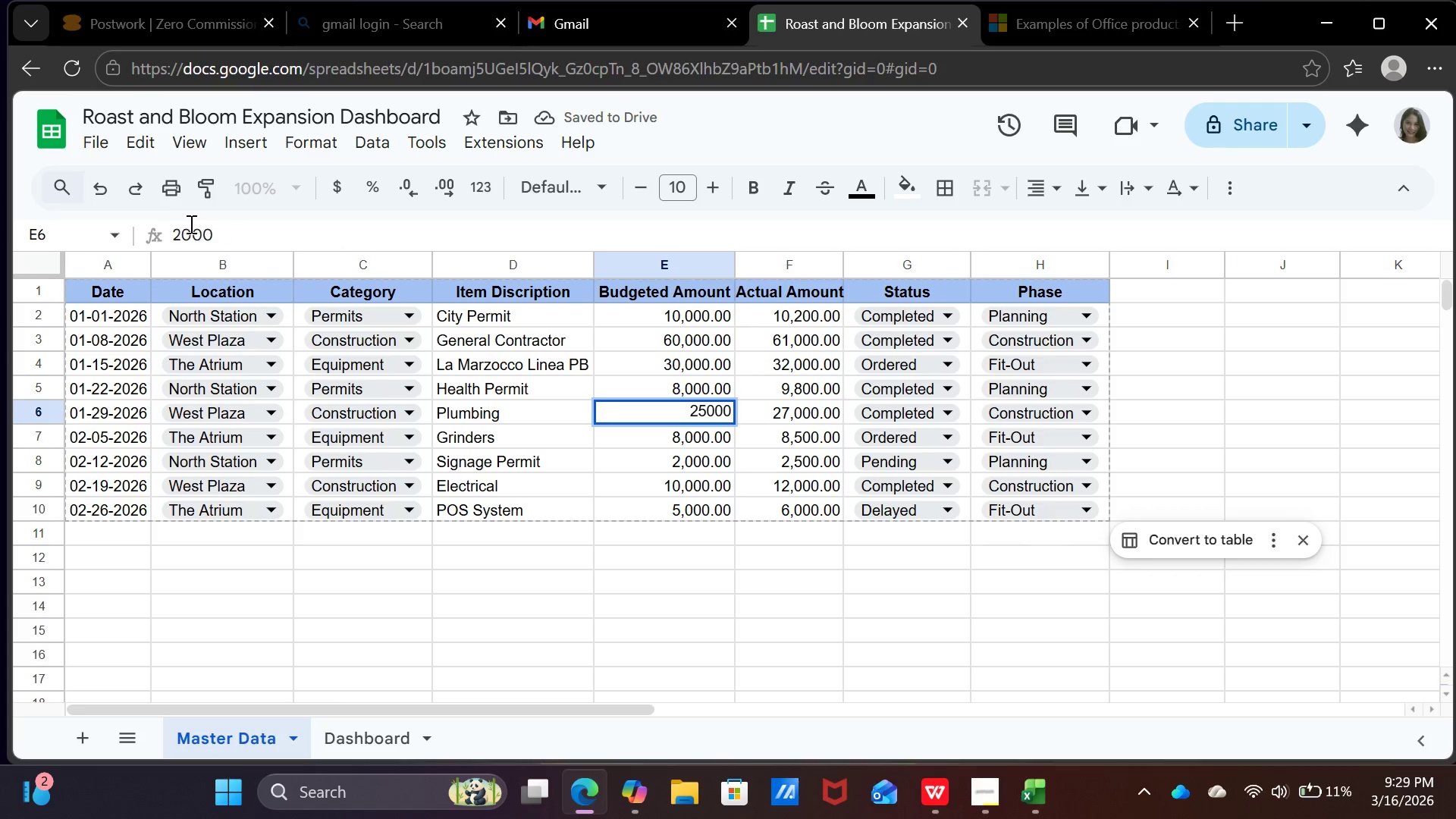 
key(Backspace)
key(Backspace)
type(50)
 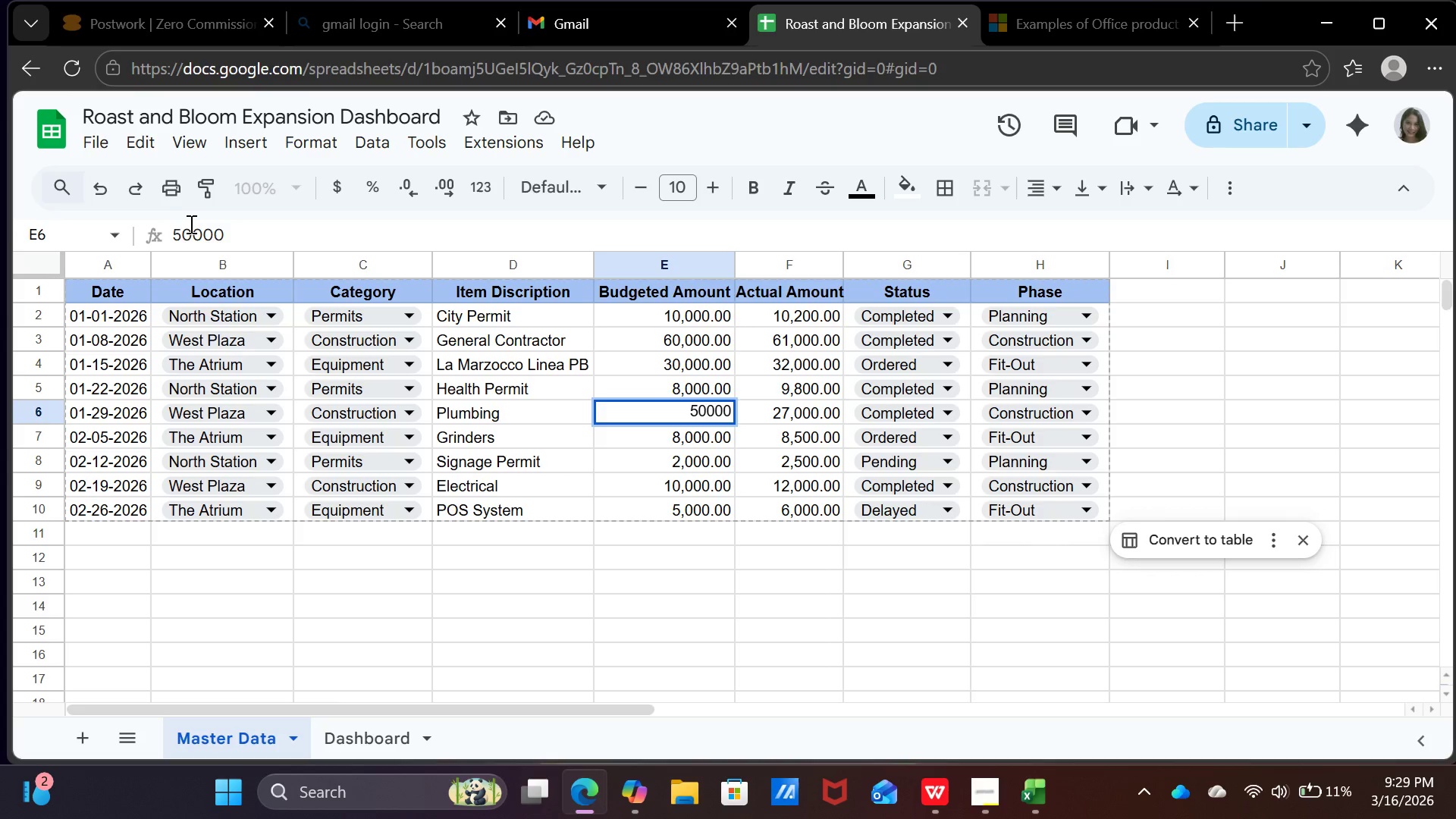 
key(Enter)
 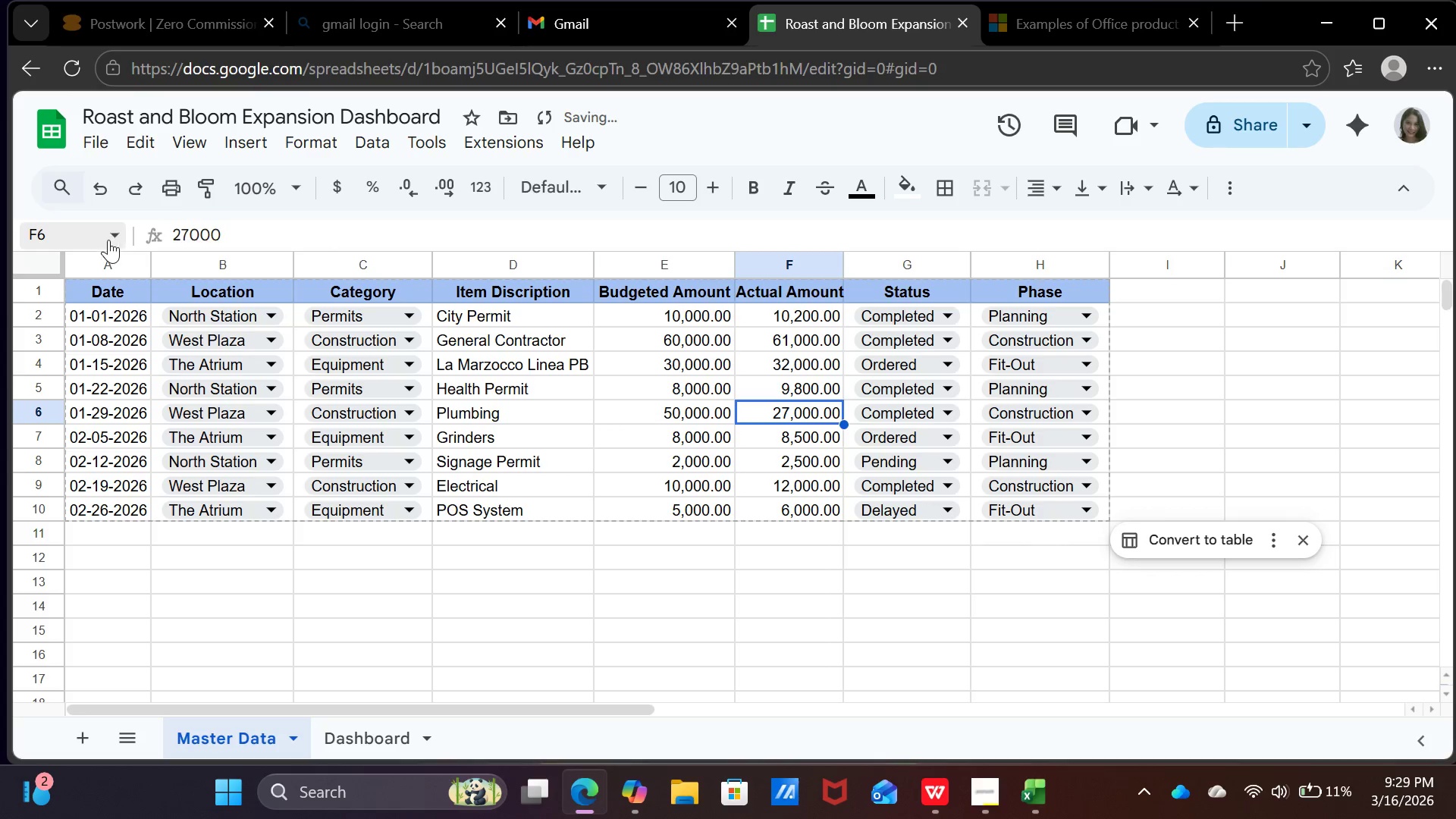 
left_click([194, 229])
 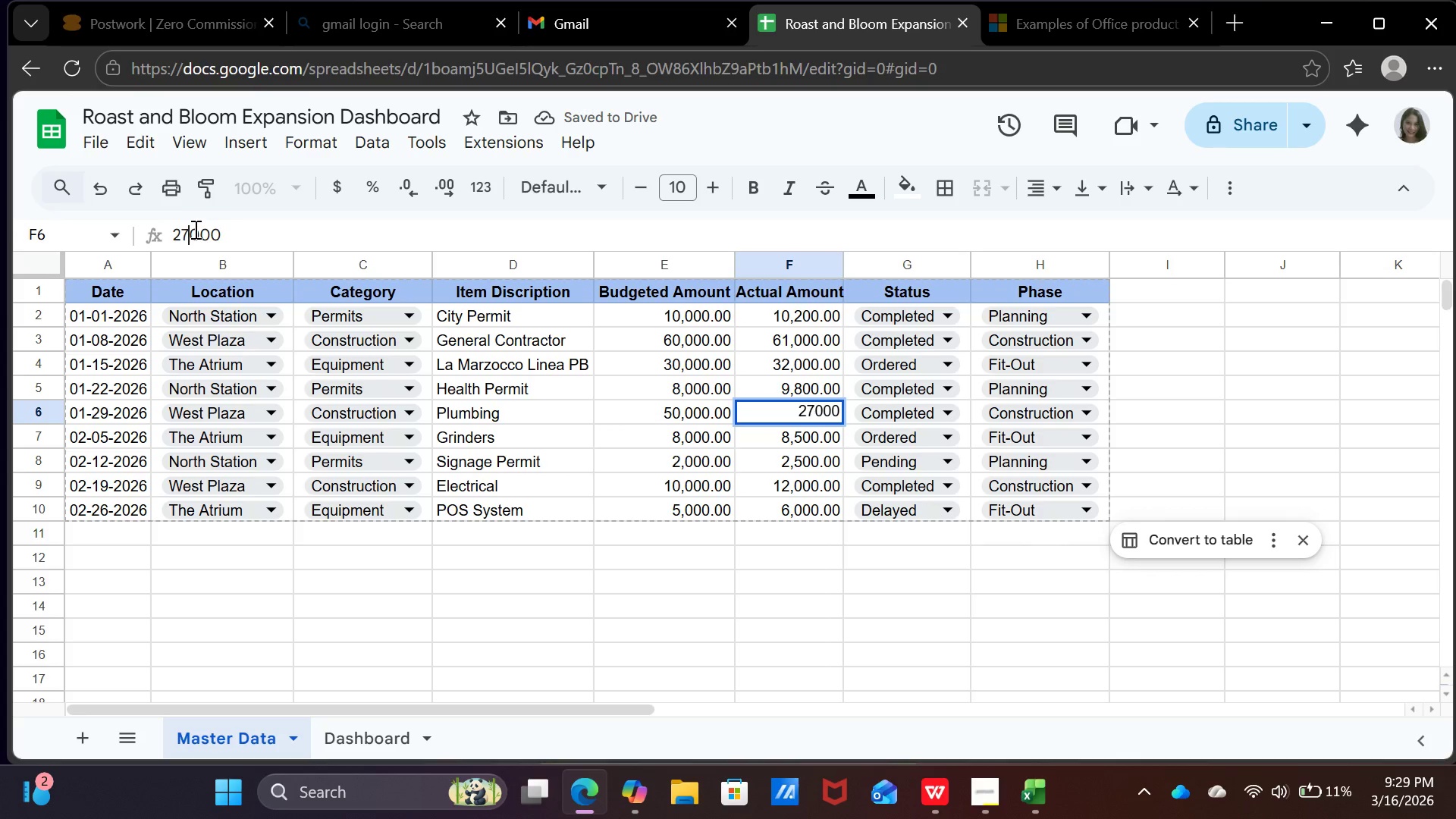 
key(Backspace)
key(Backspace)
type(52)
 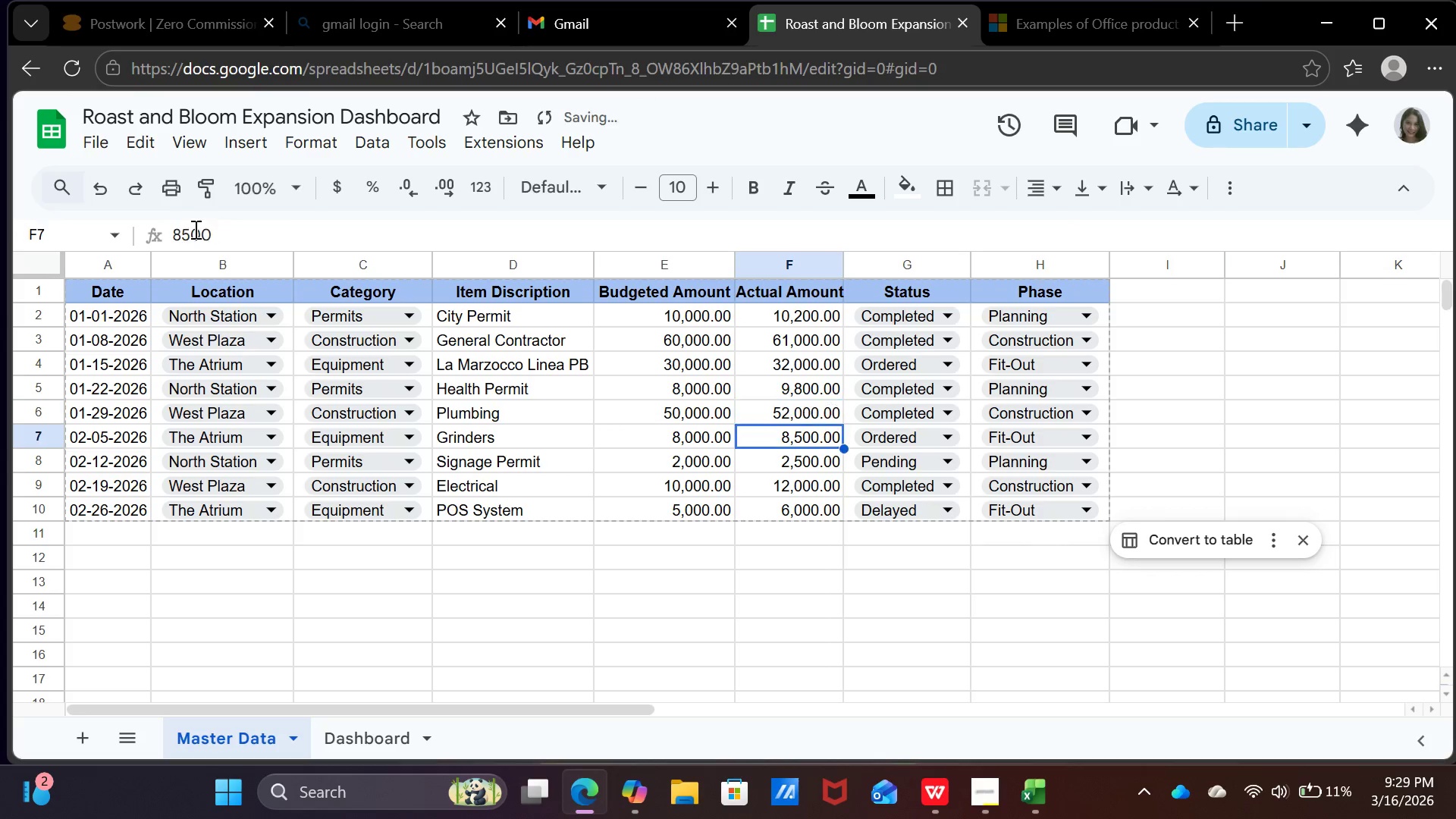 
key(Enter)
 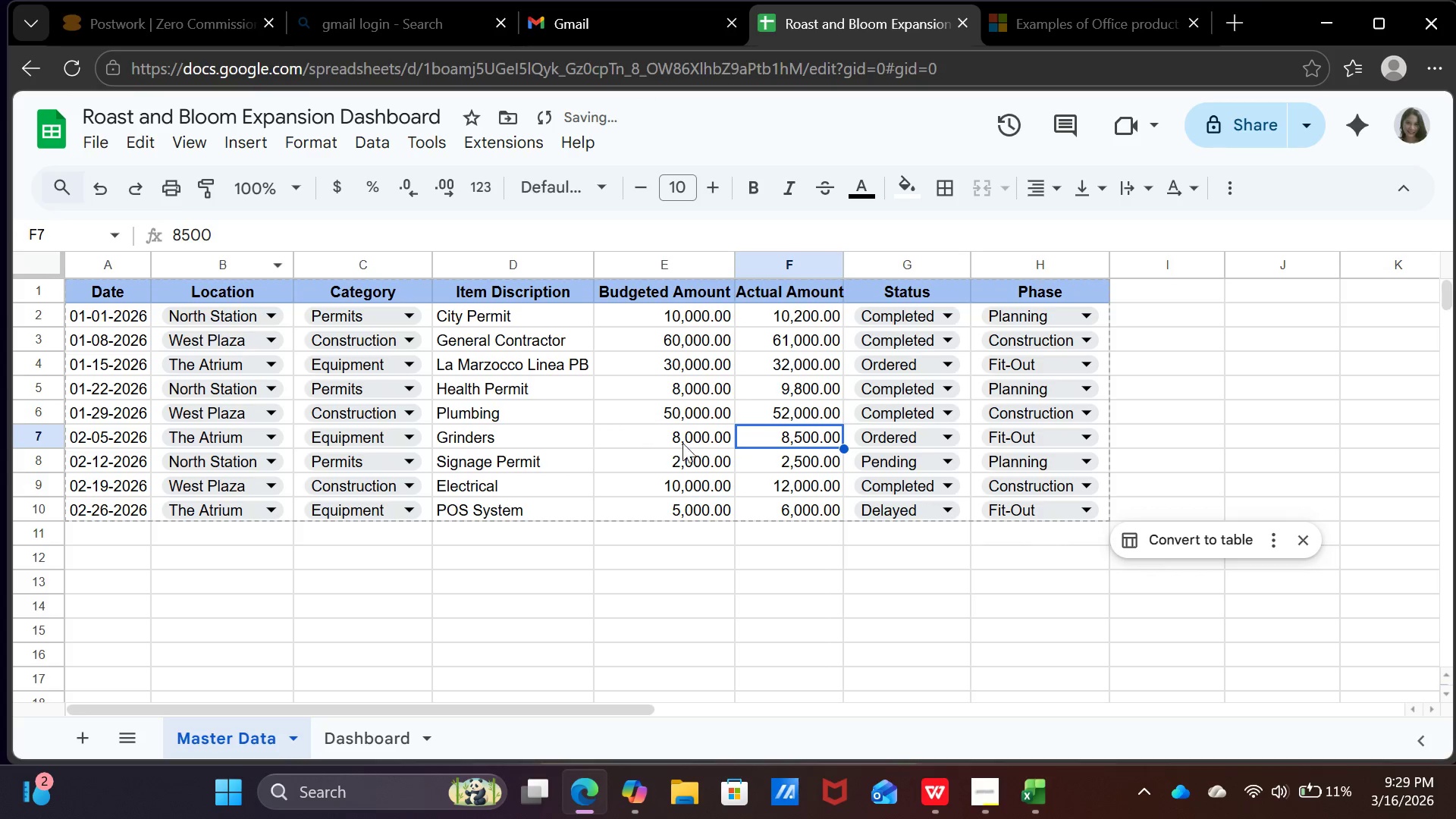 
left_click([685, 442])
 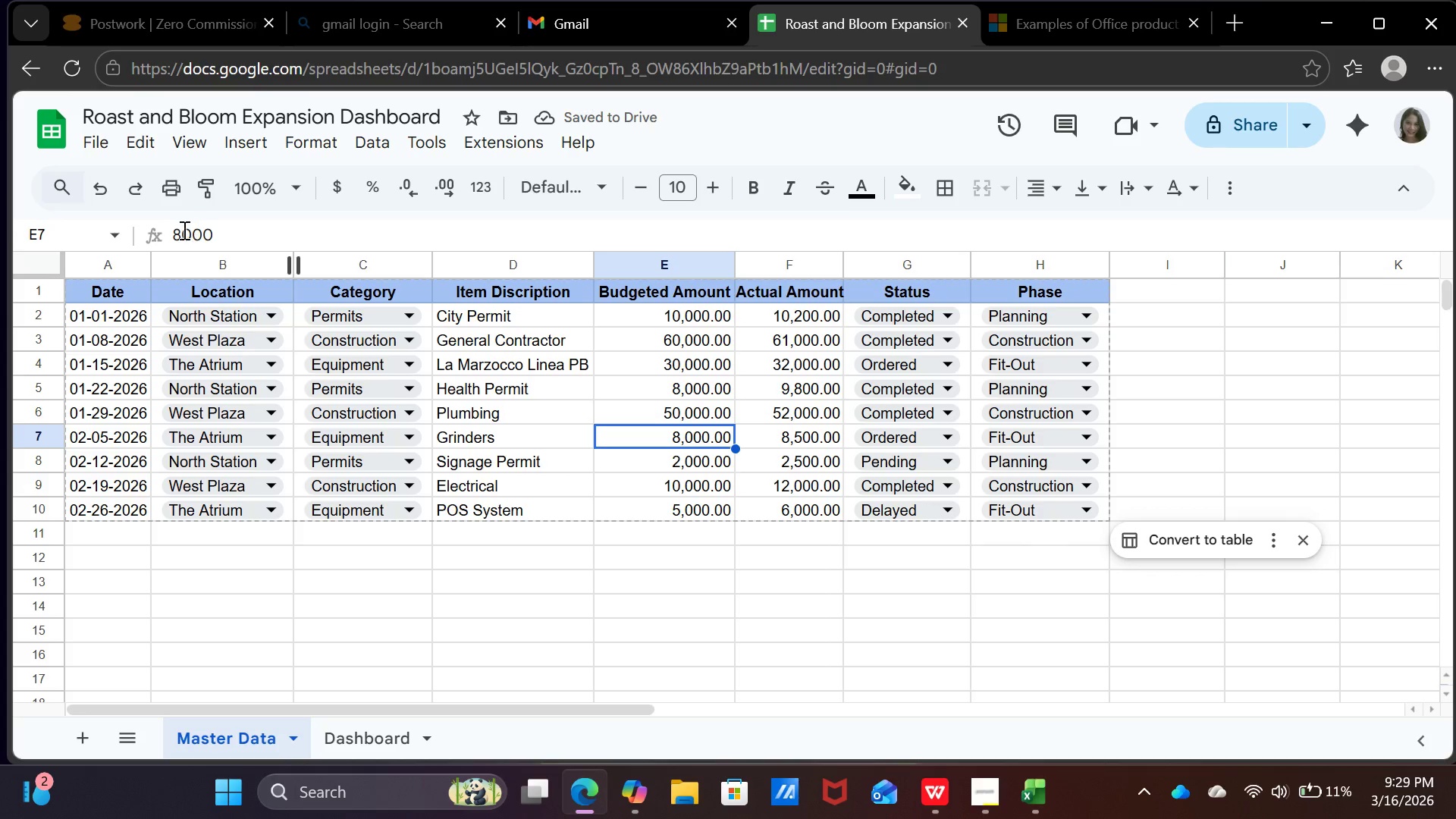 
left_click([181, 231])
 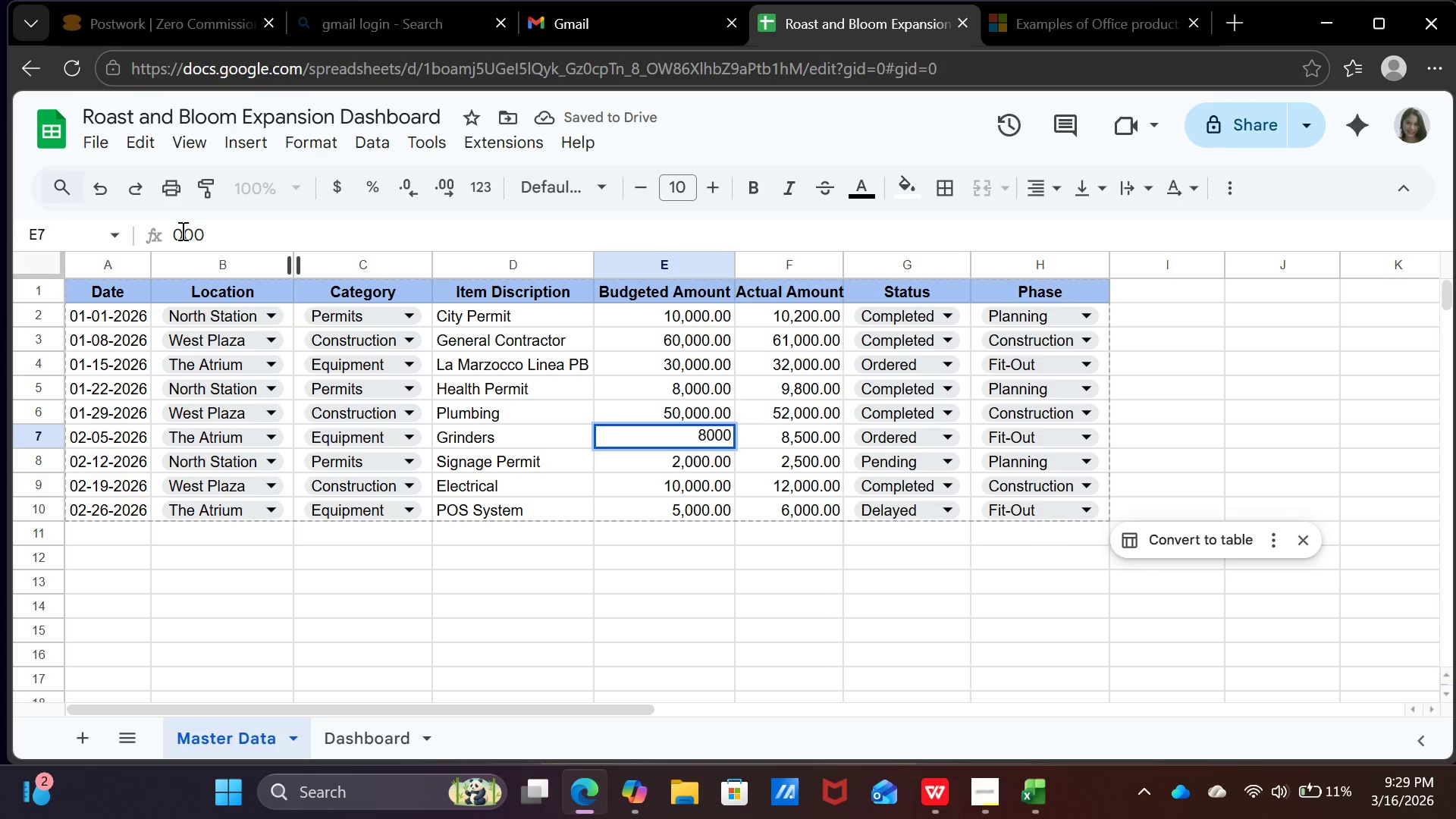 
key(Backspace)
type(16)
 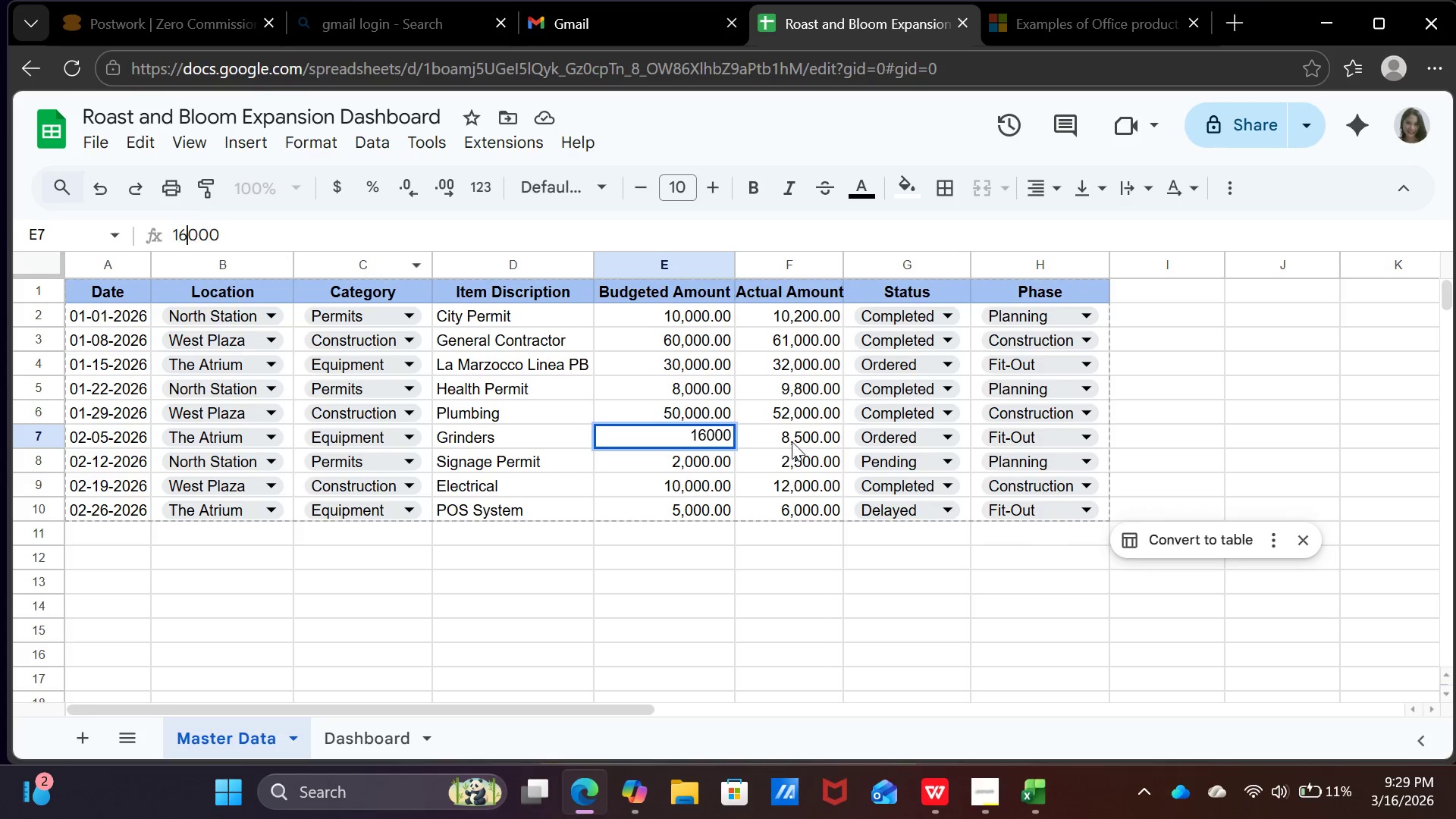 
left_click([792, 439])
 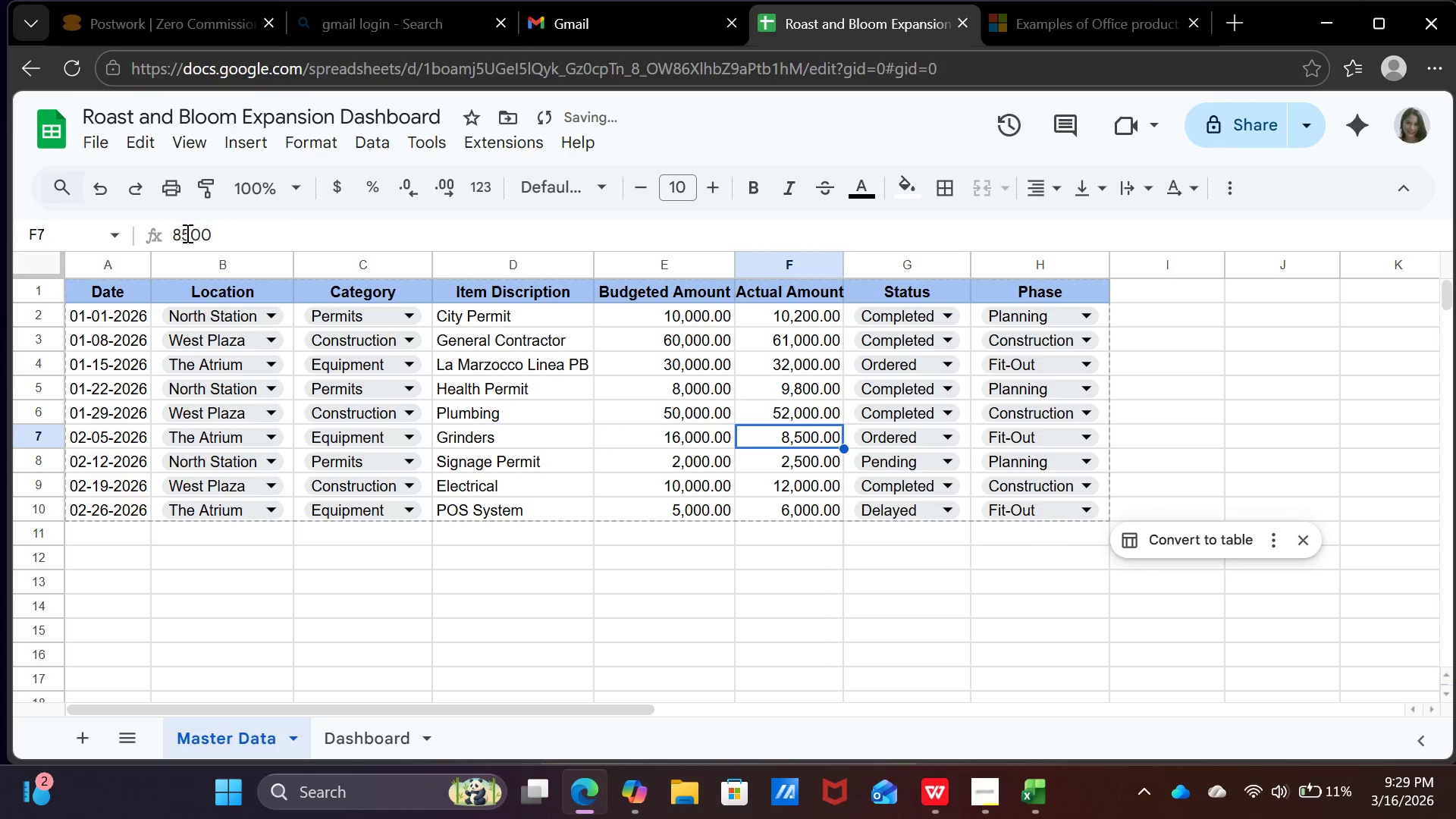 
left_click([188, 230])
 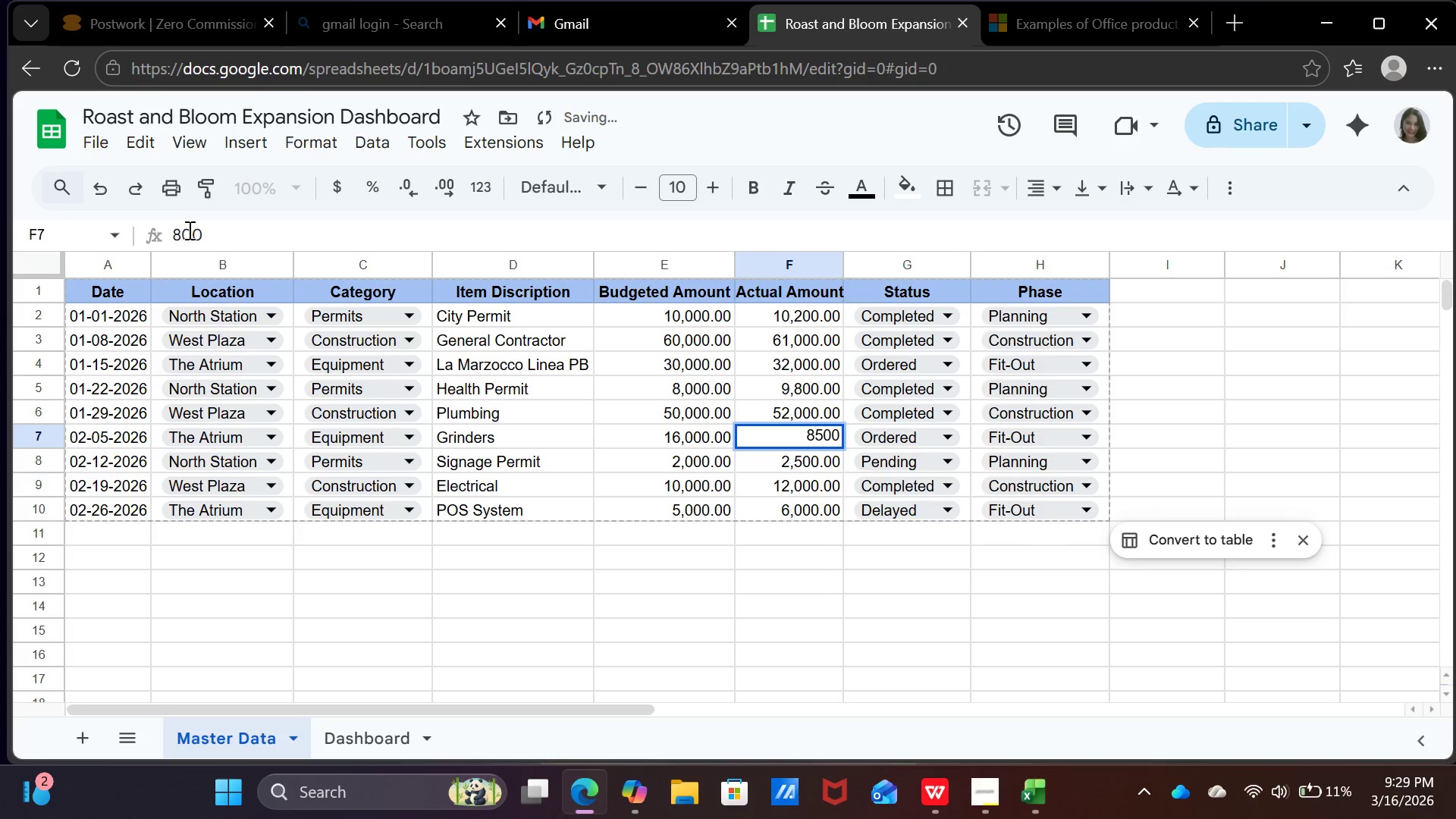 
key(Backspace)
key(Backspace)
type(17 )
key(Backspace)
type(0)
 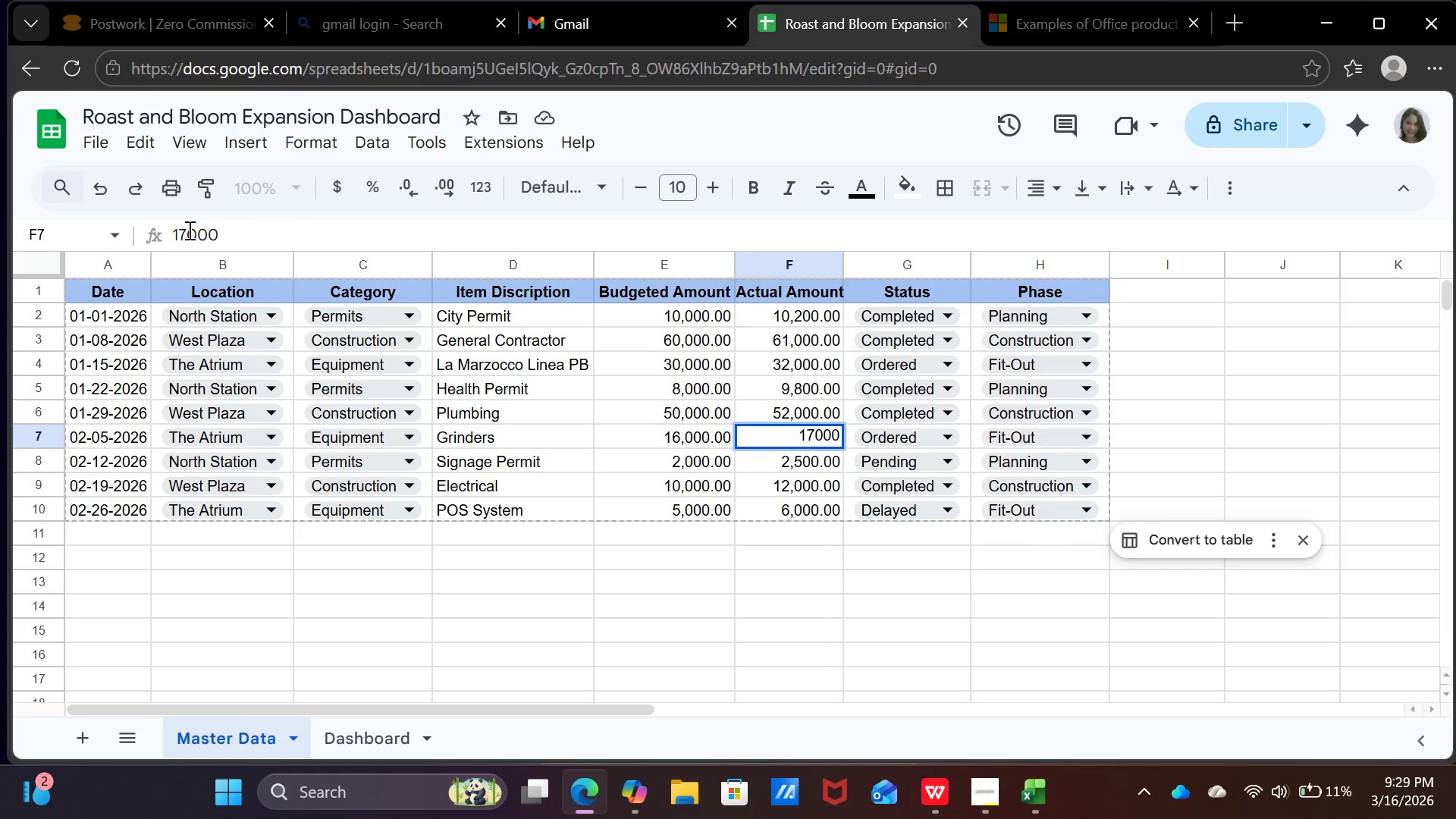 
key(Enter)
 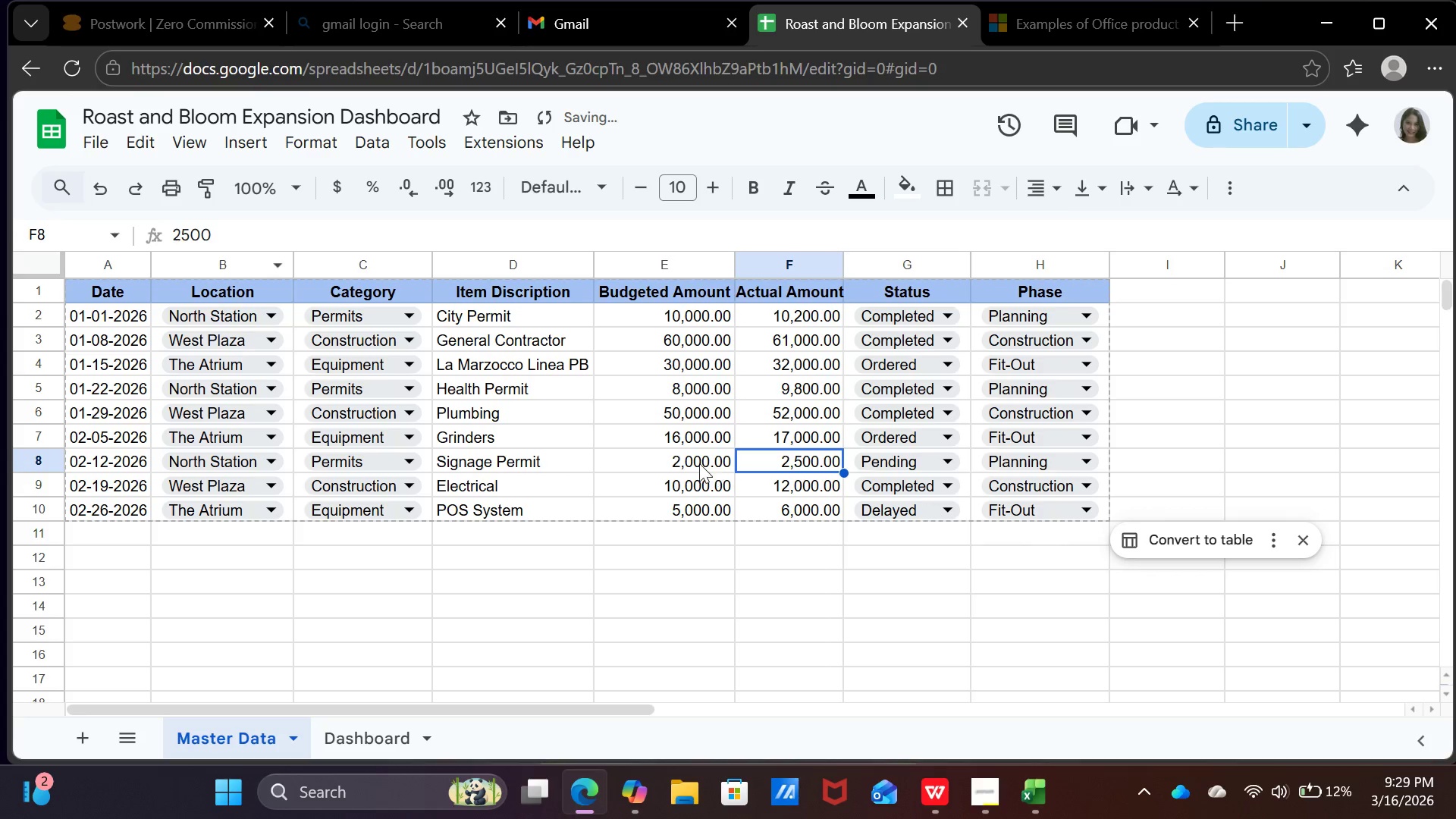 
left_click([682, 457])
 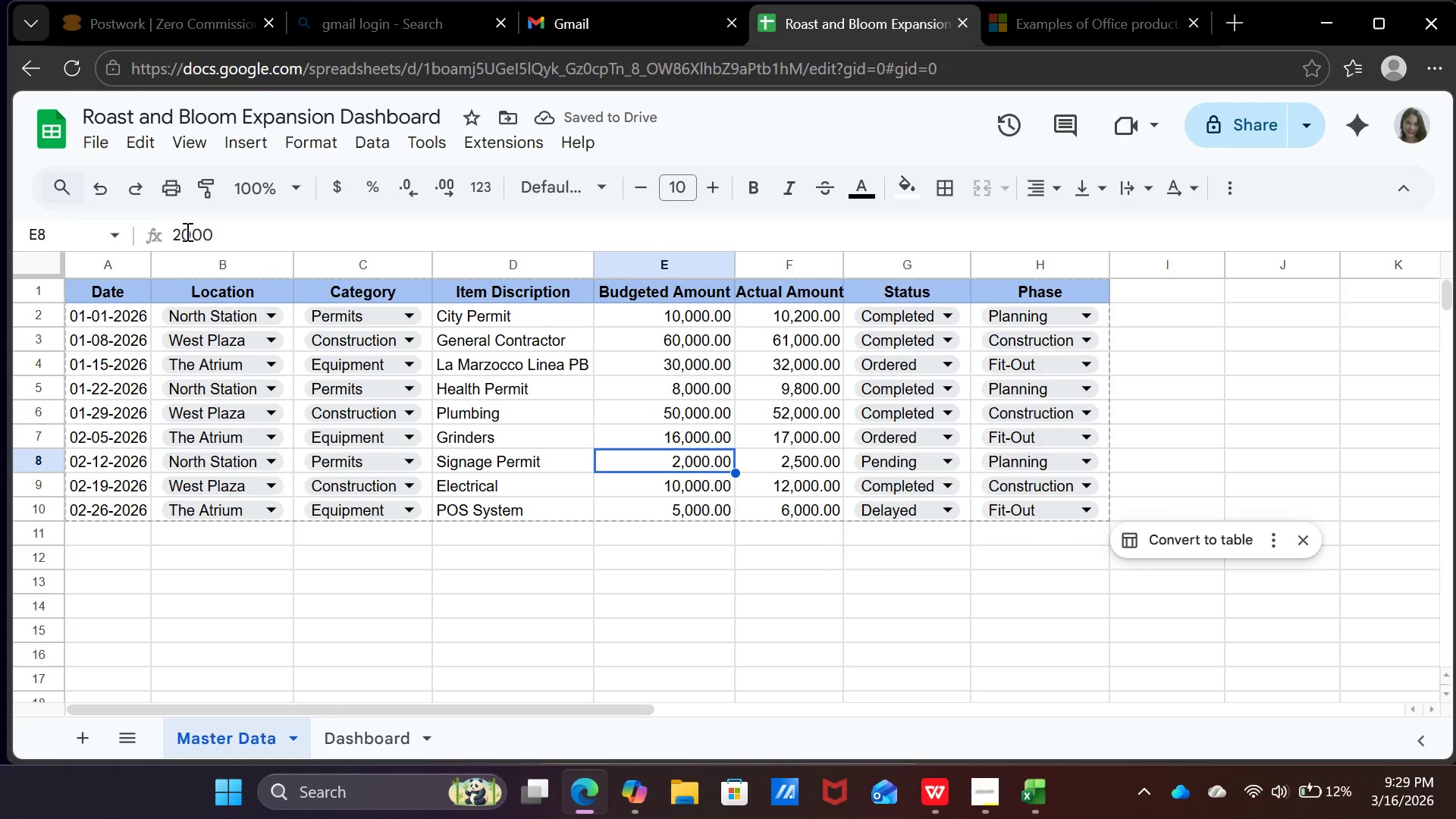 
left_click([184, 231])
 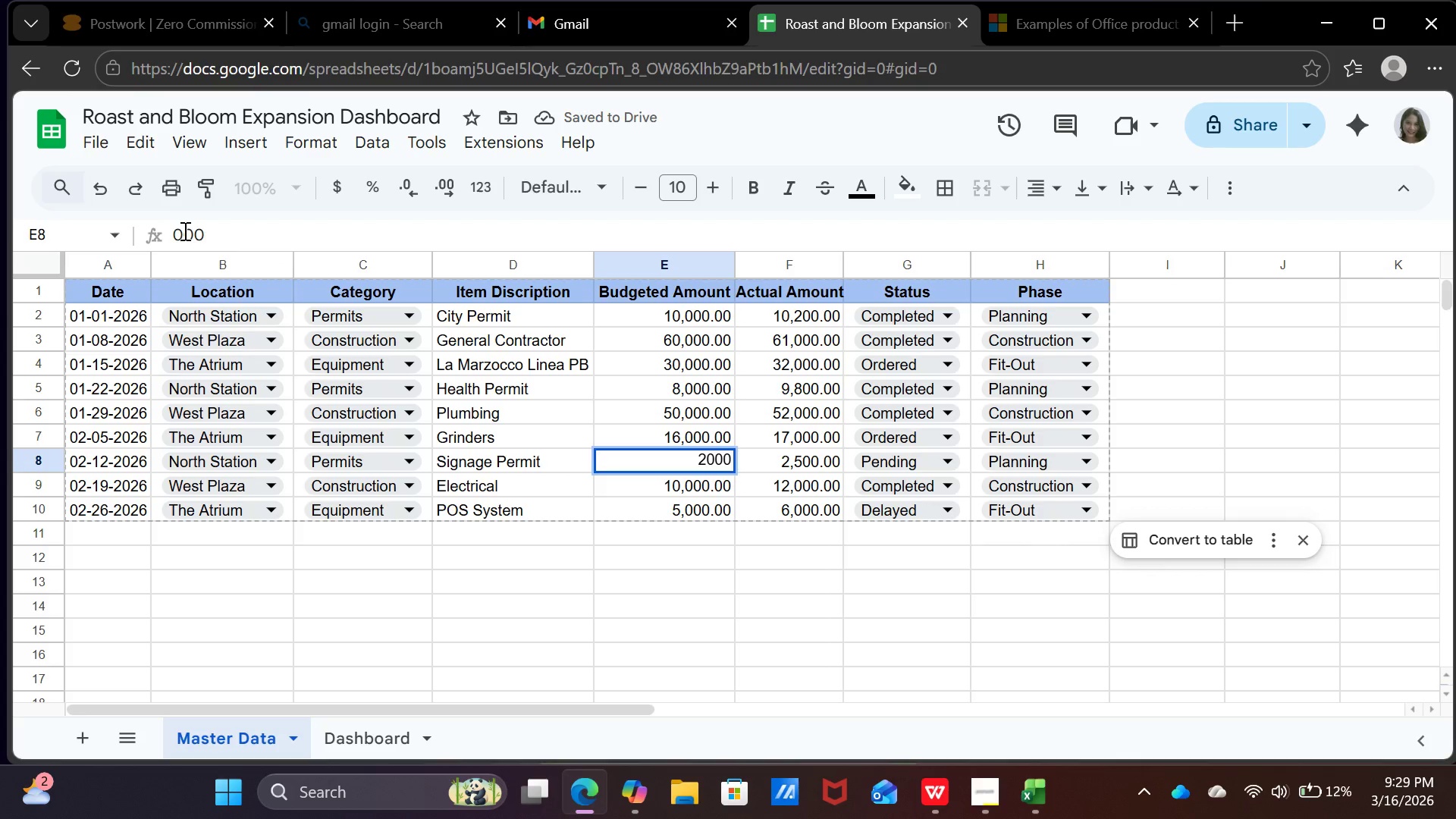 
key(Backspace)
 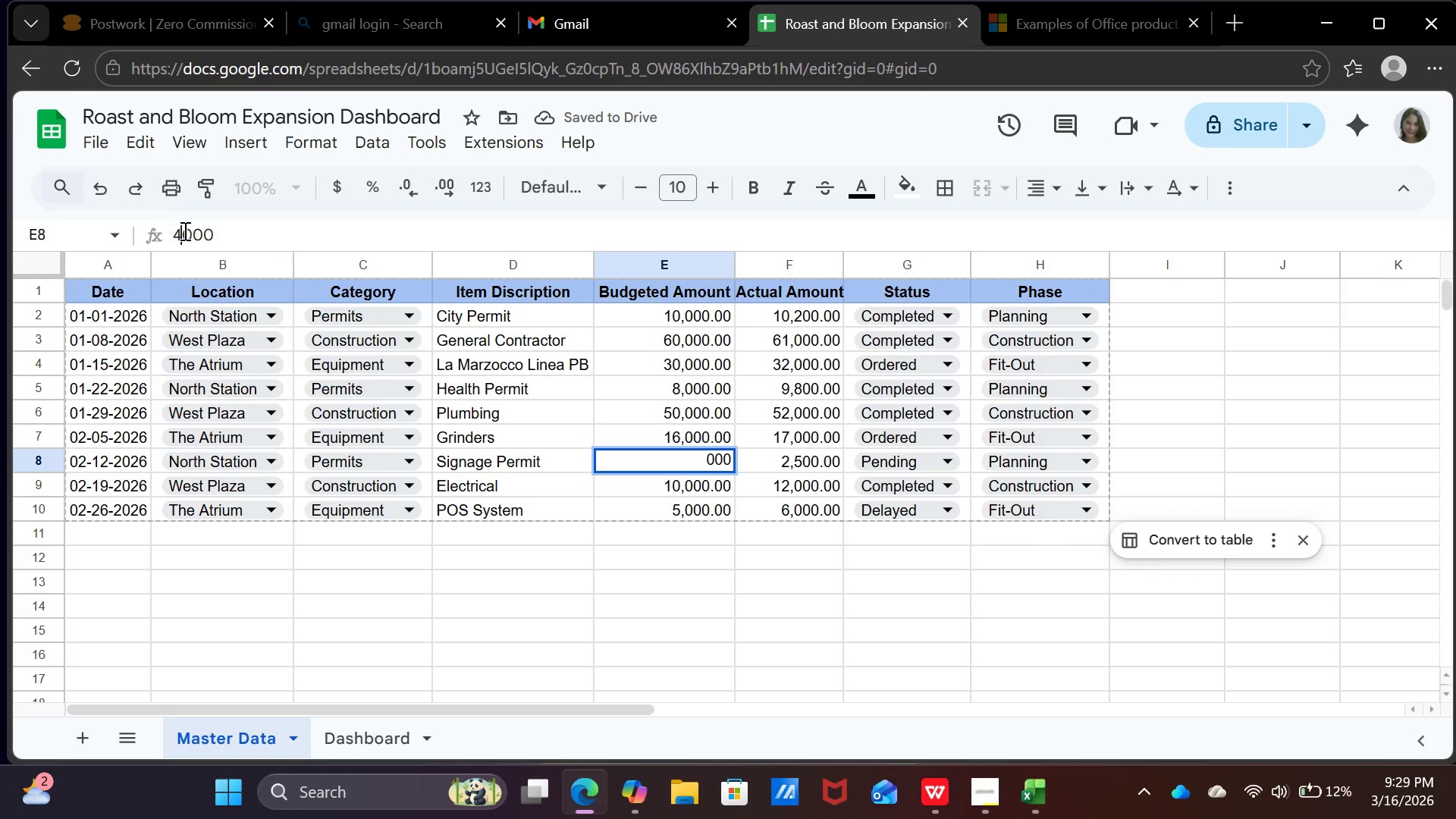 
key(4)
 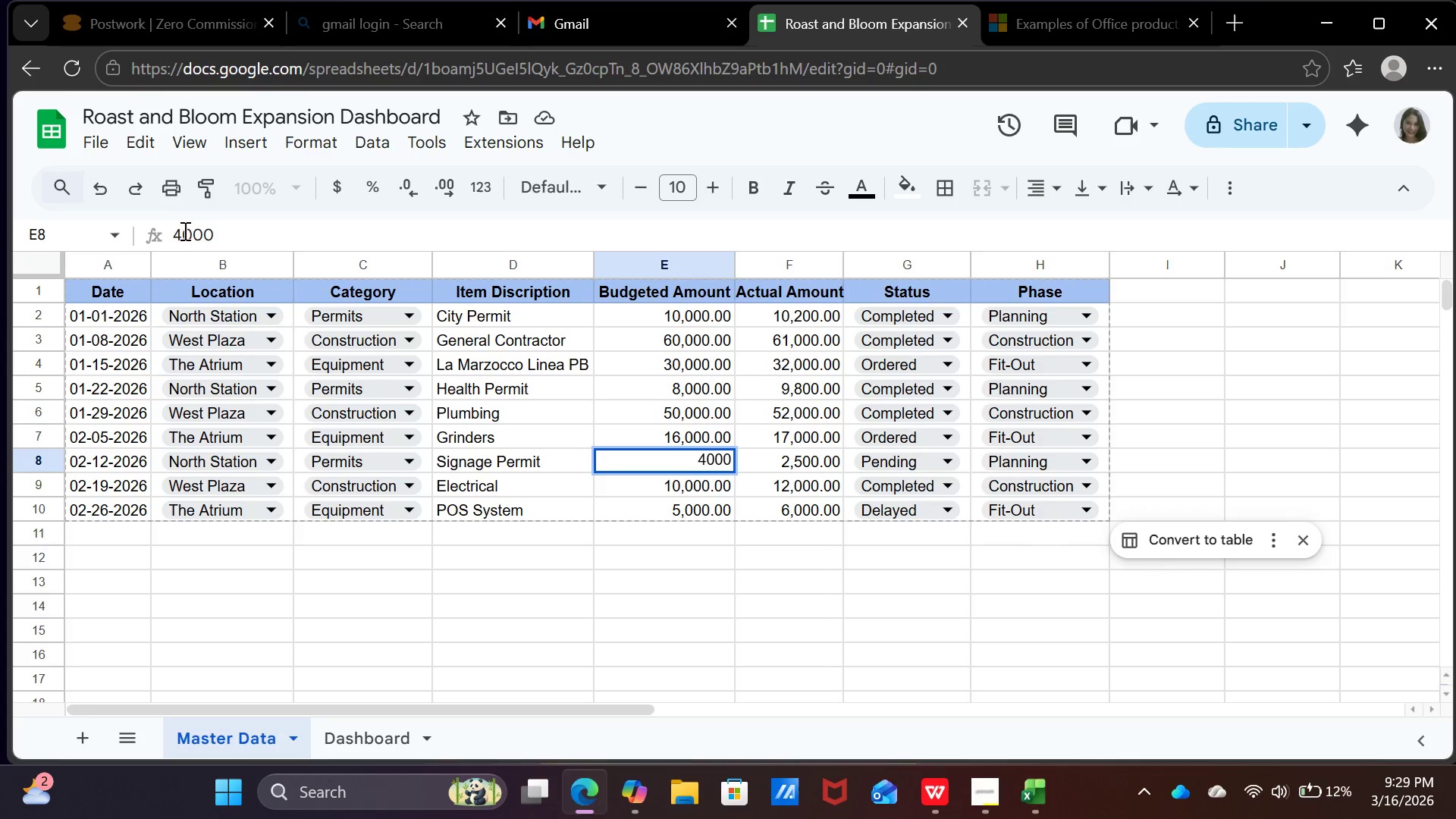 
key(ArrowRight)
 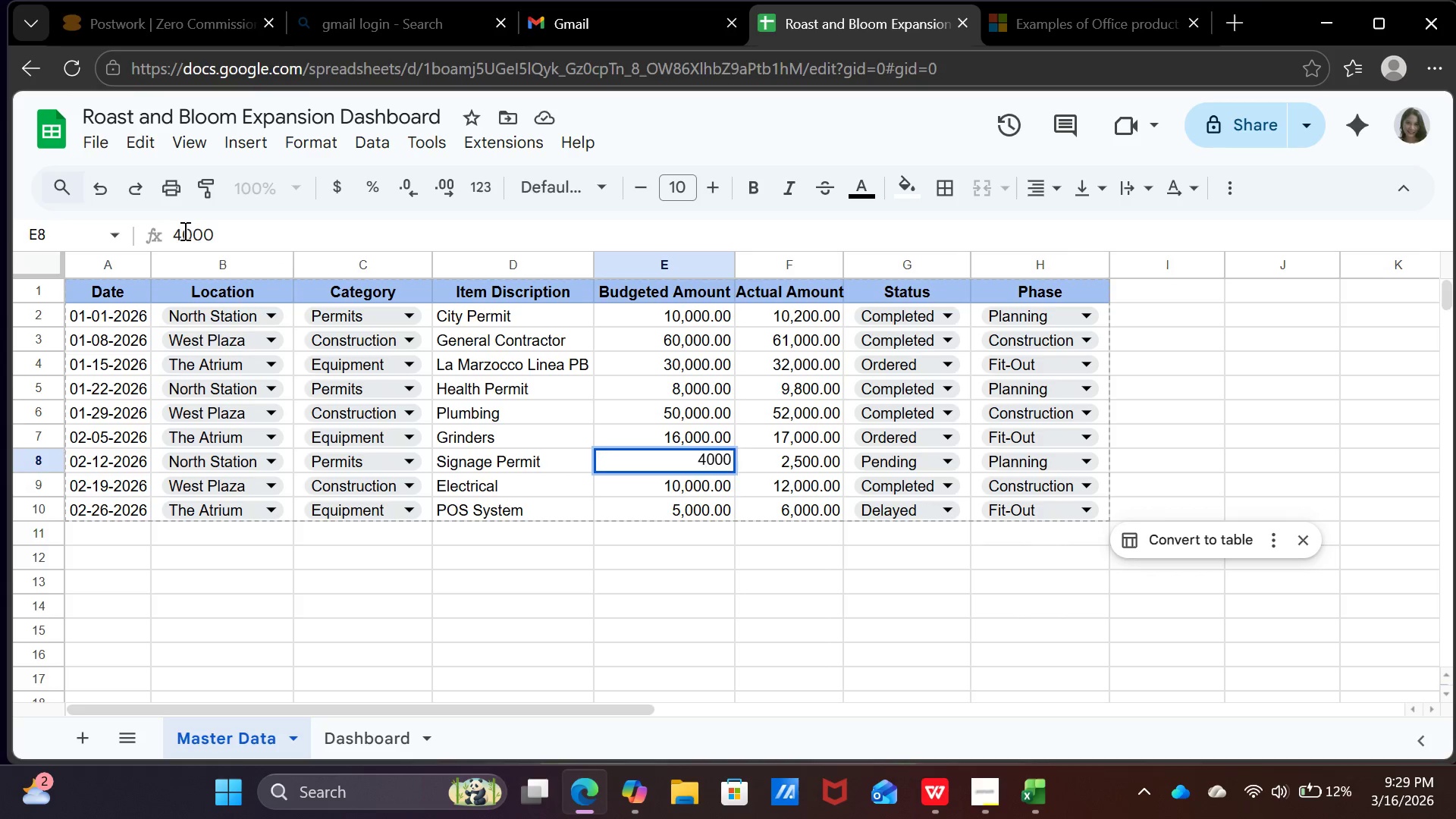 
key(Enter)
 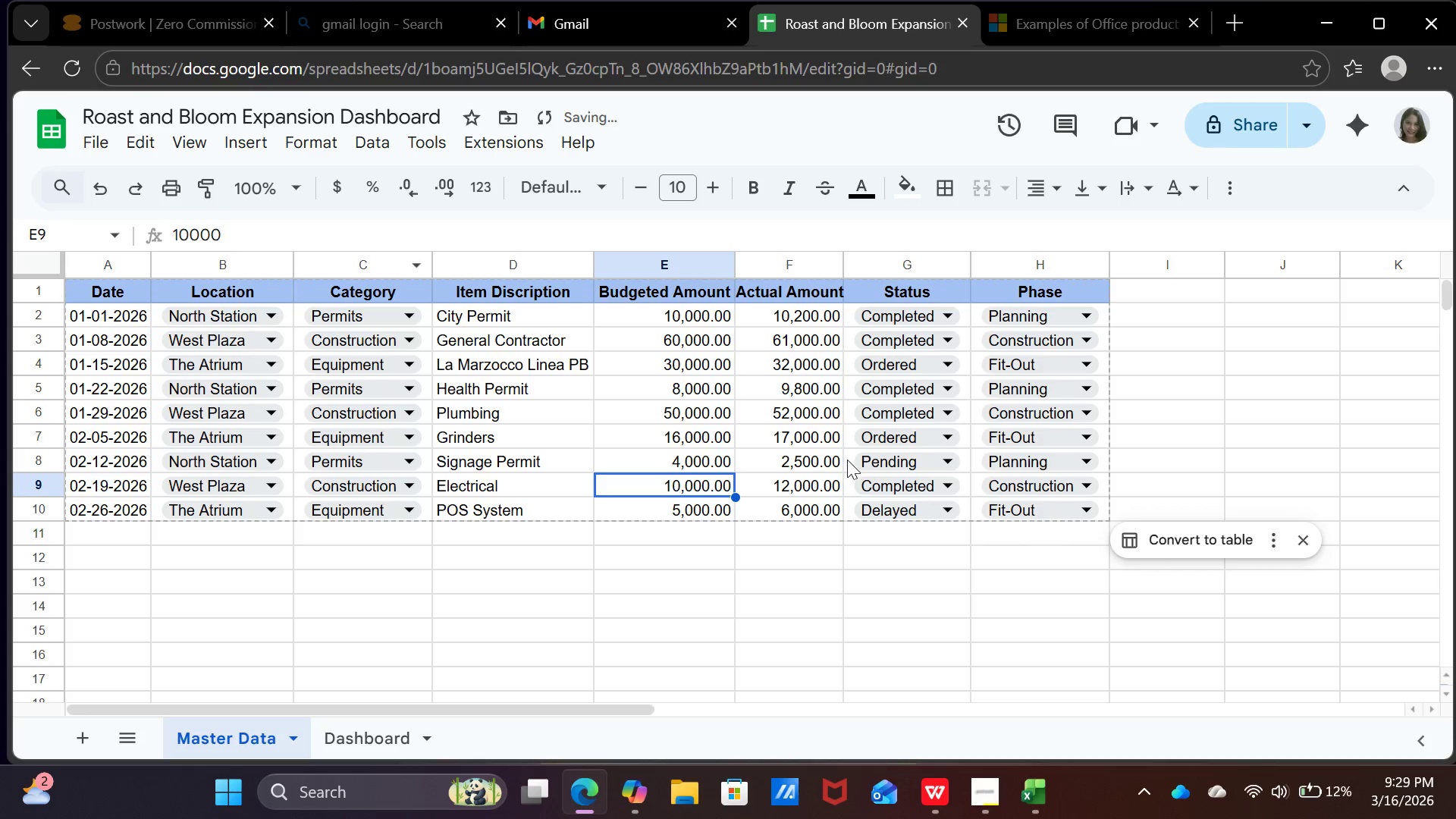 
left_click([834, 459])
 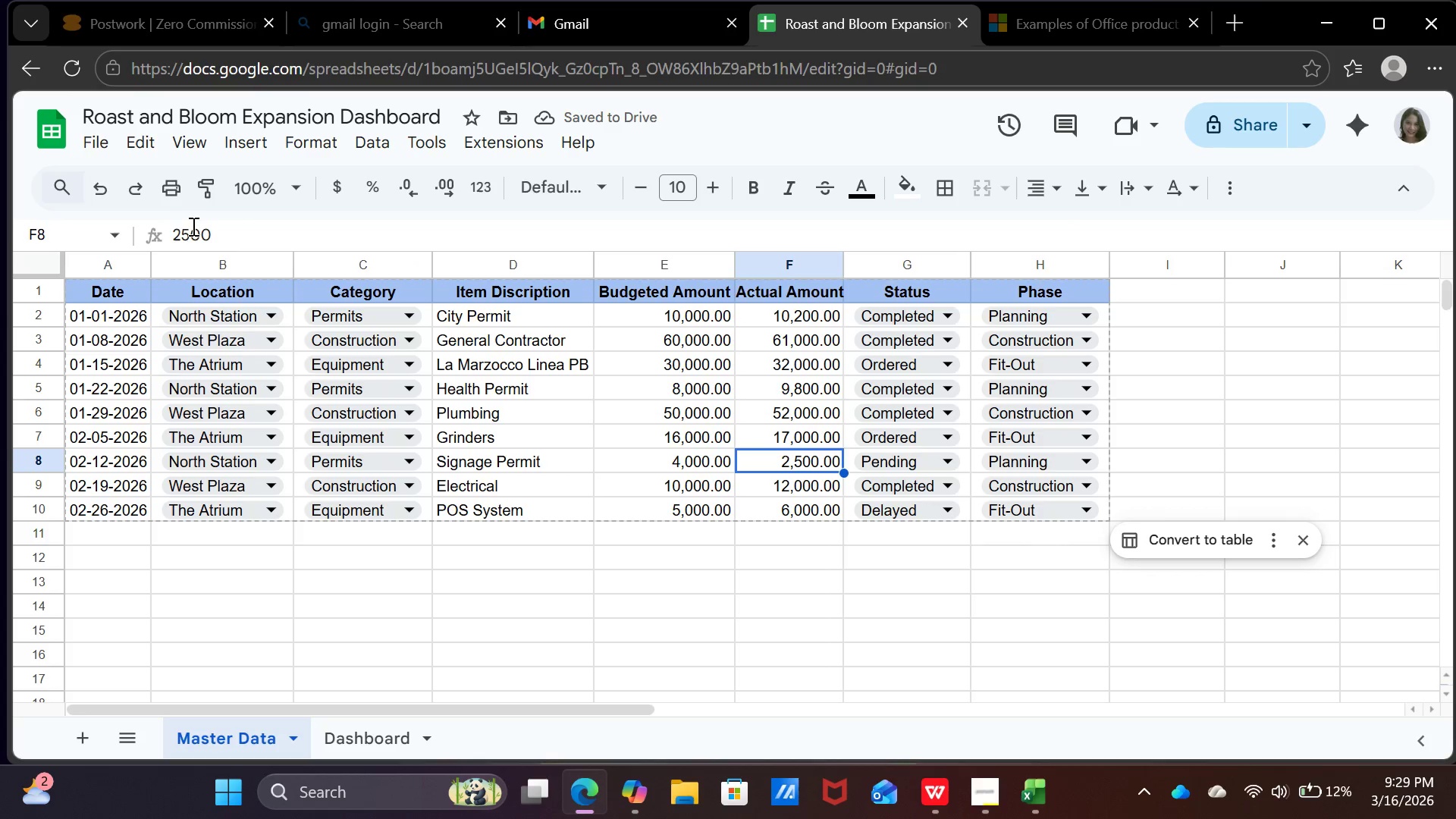 
left_click([190, 227])
 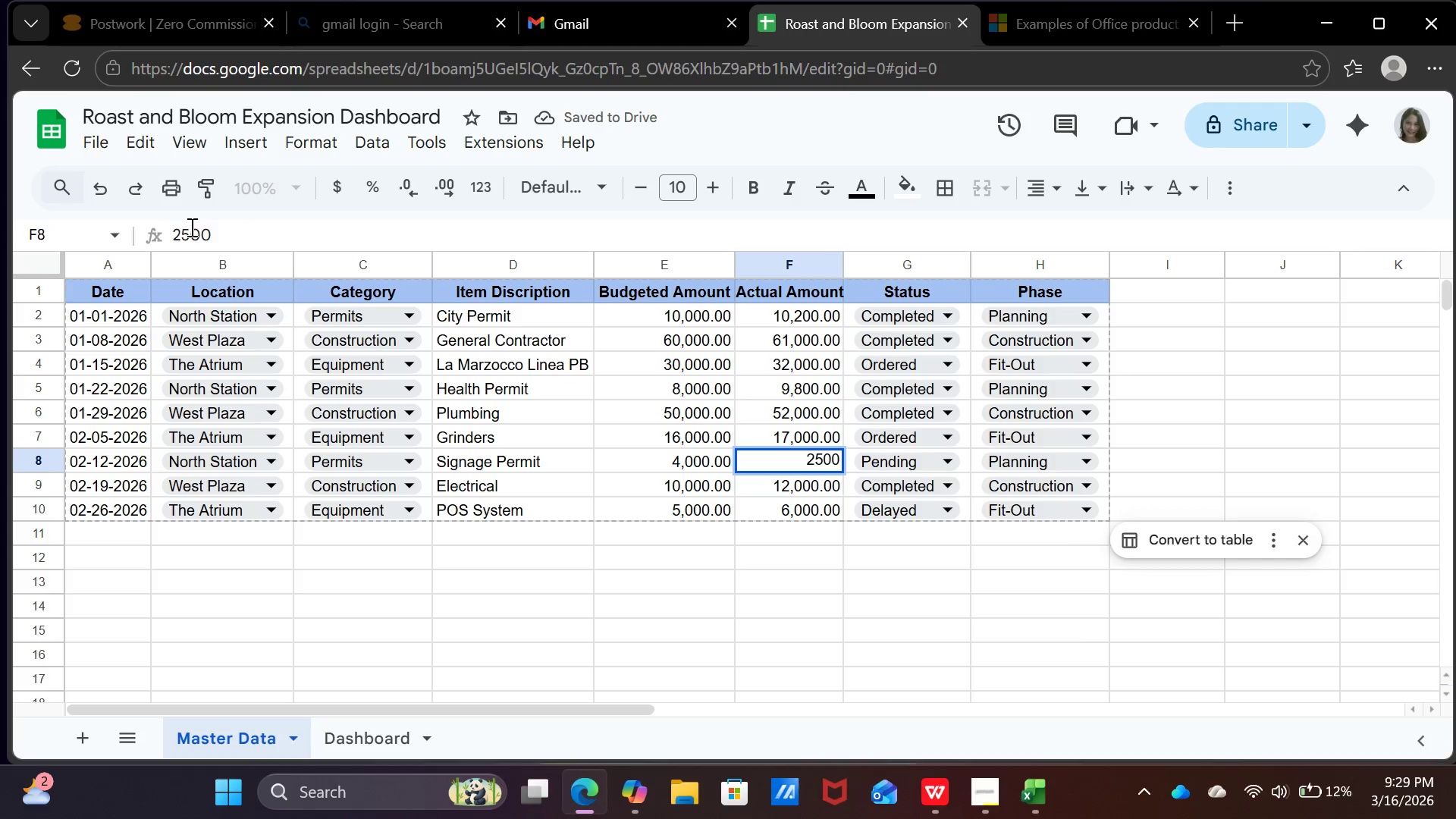 
key(Backspace)
key(Backspace)
type(50)
 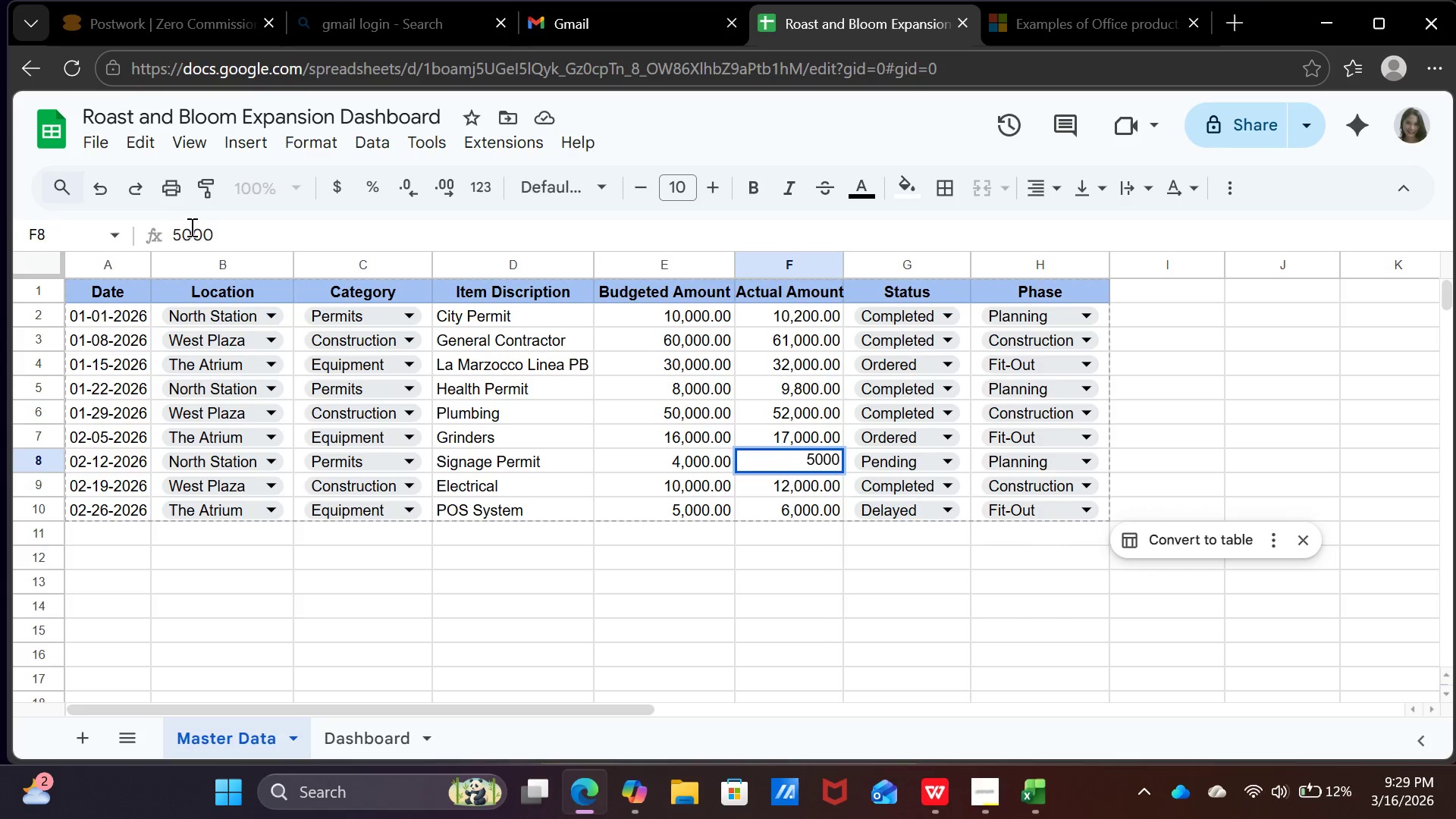 
key(Enter)
 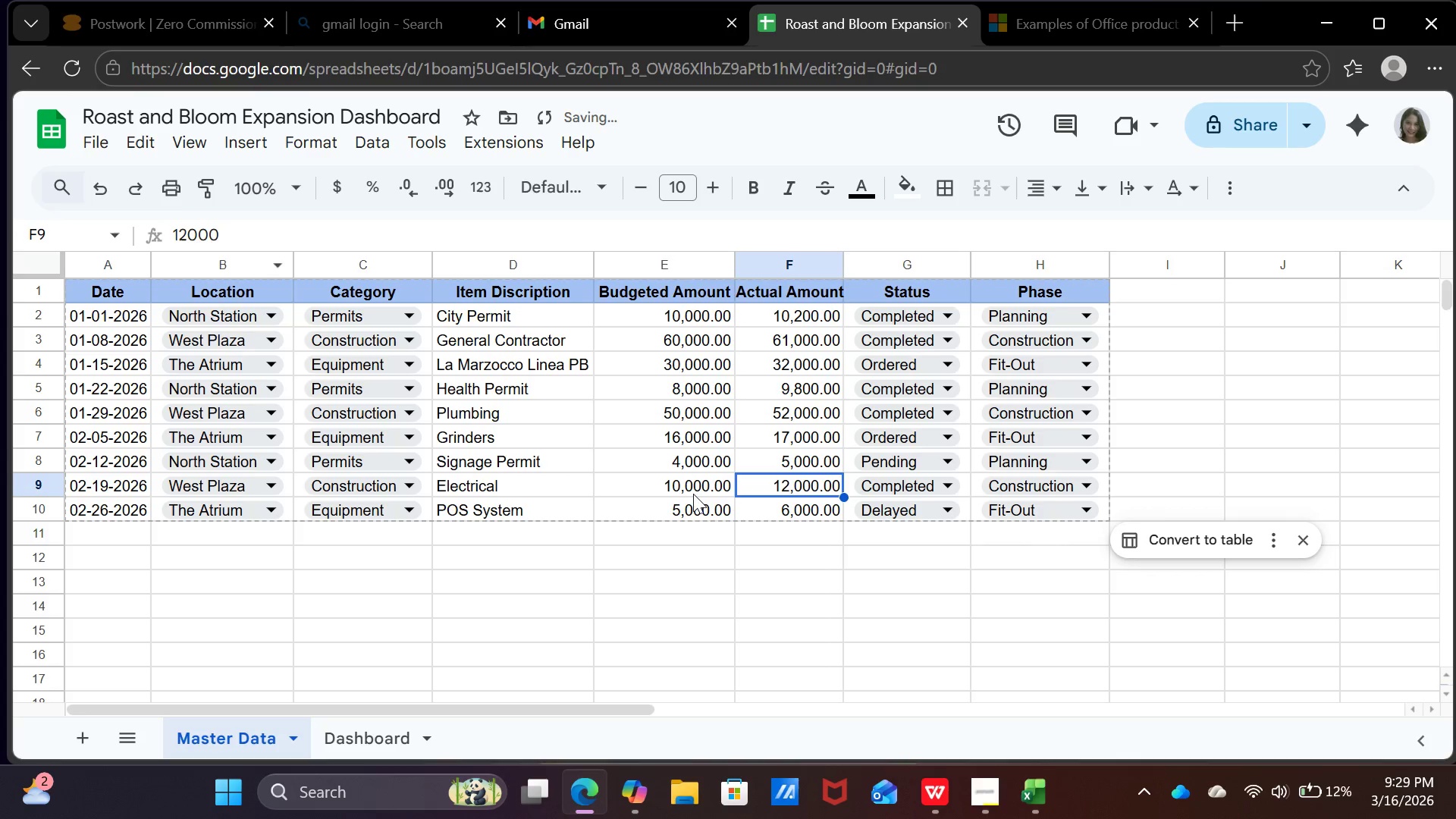 
left_click([692, 486])
 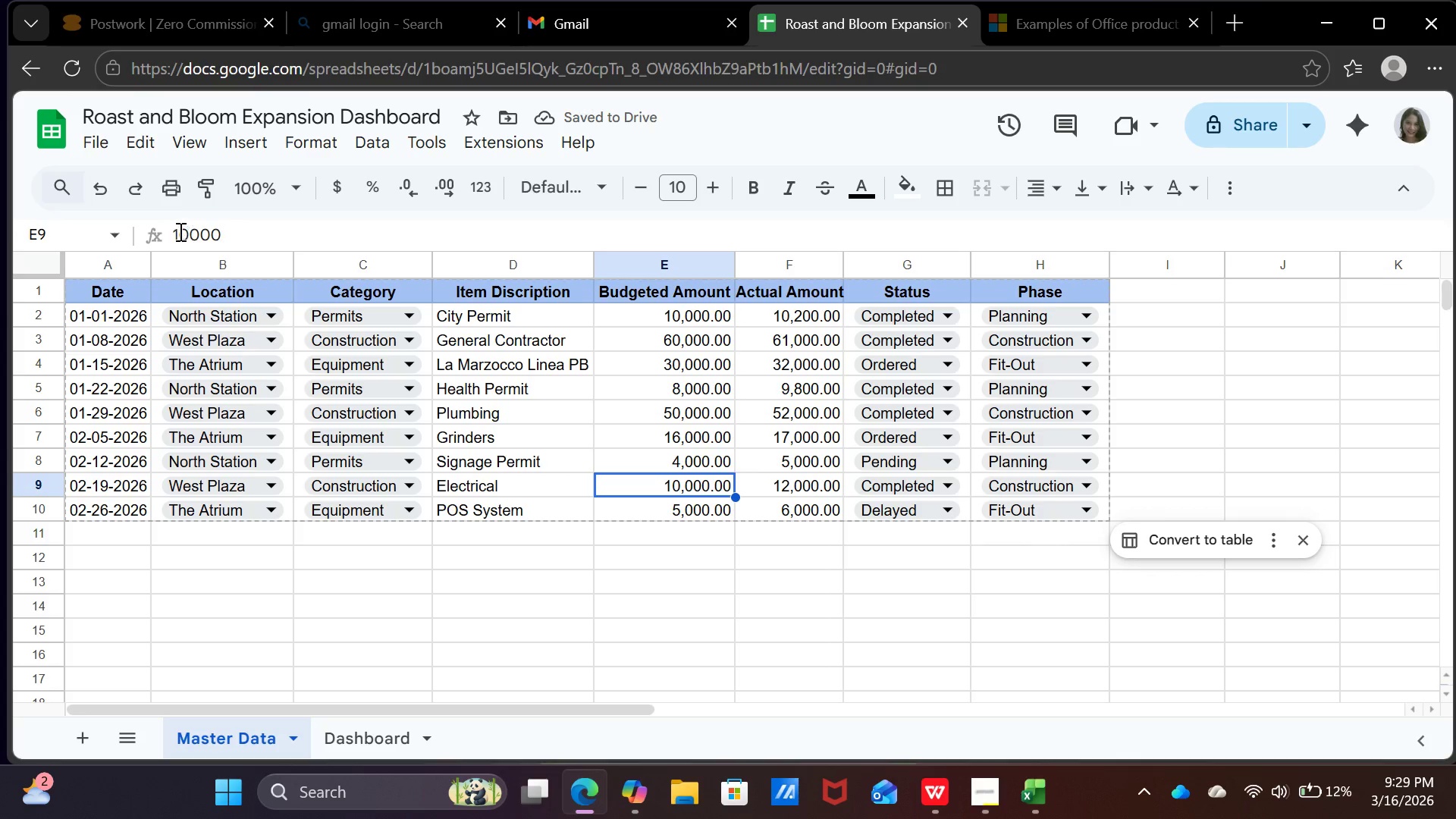 
left_click([179, 231])
 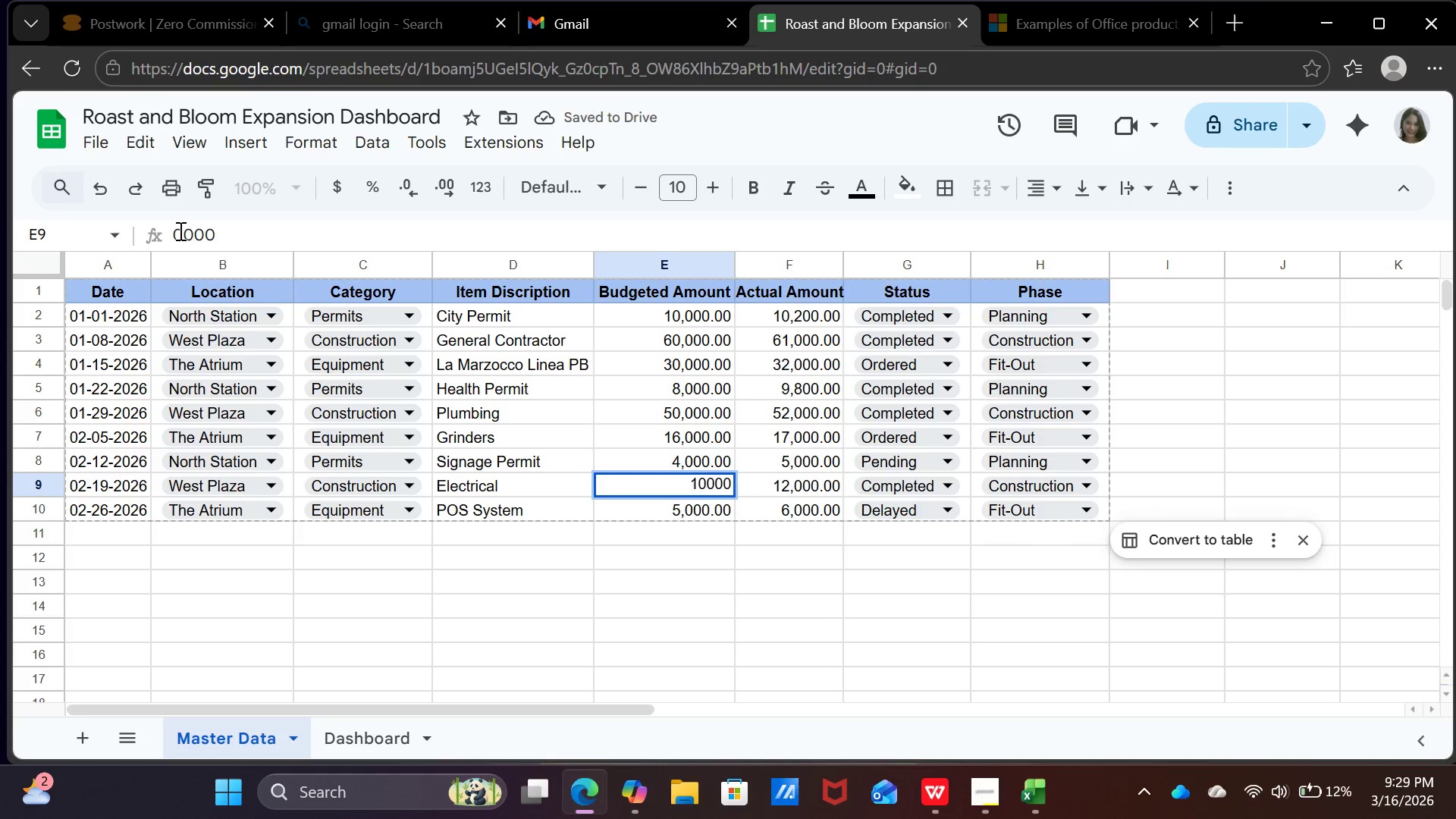 
key(Backspace)
 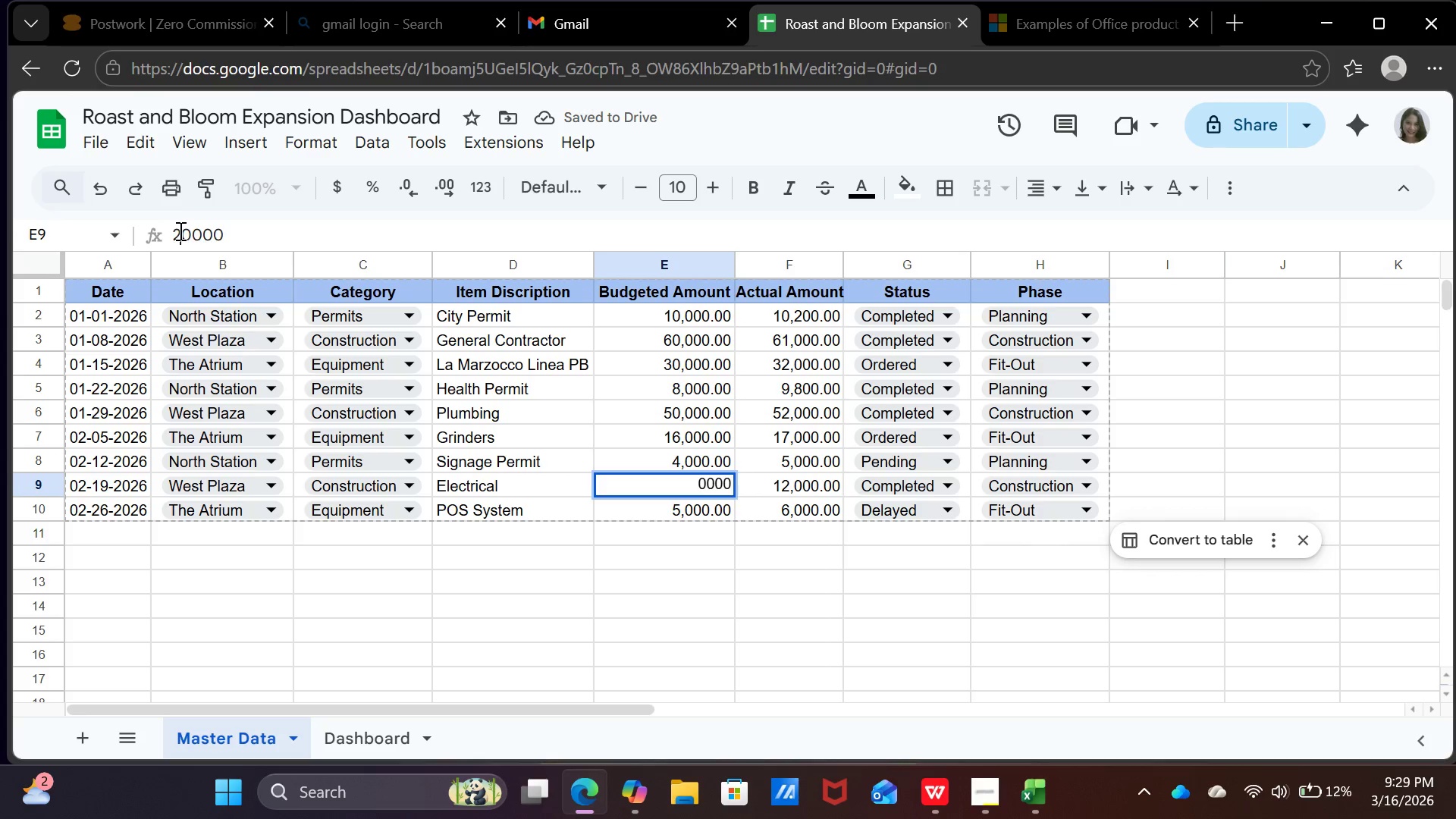 
key(2)
 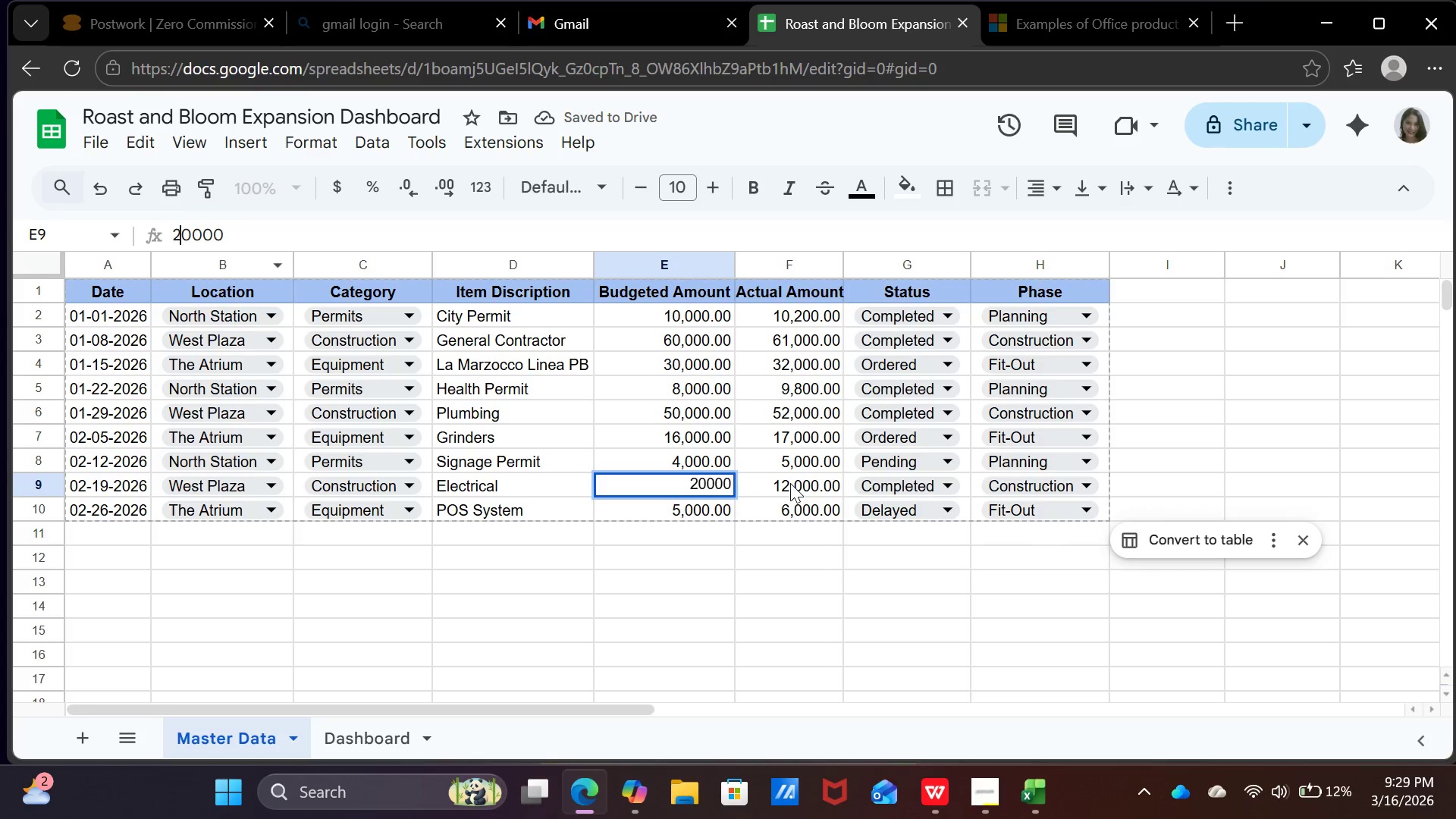 
left_click([790, 483])
 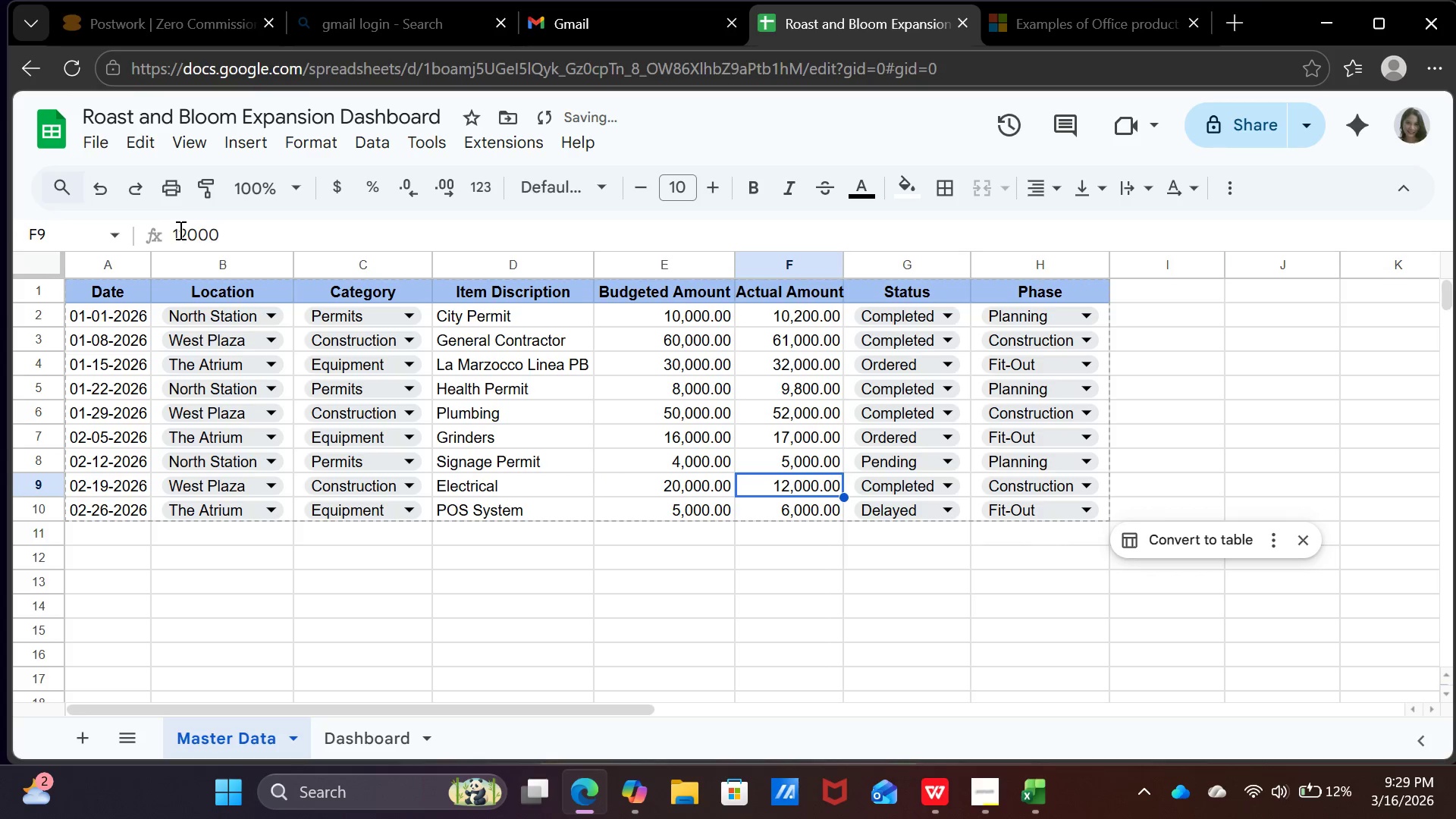 
left_click([179, 230])
 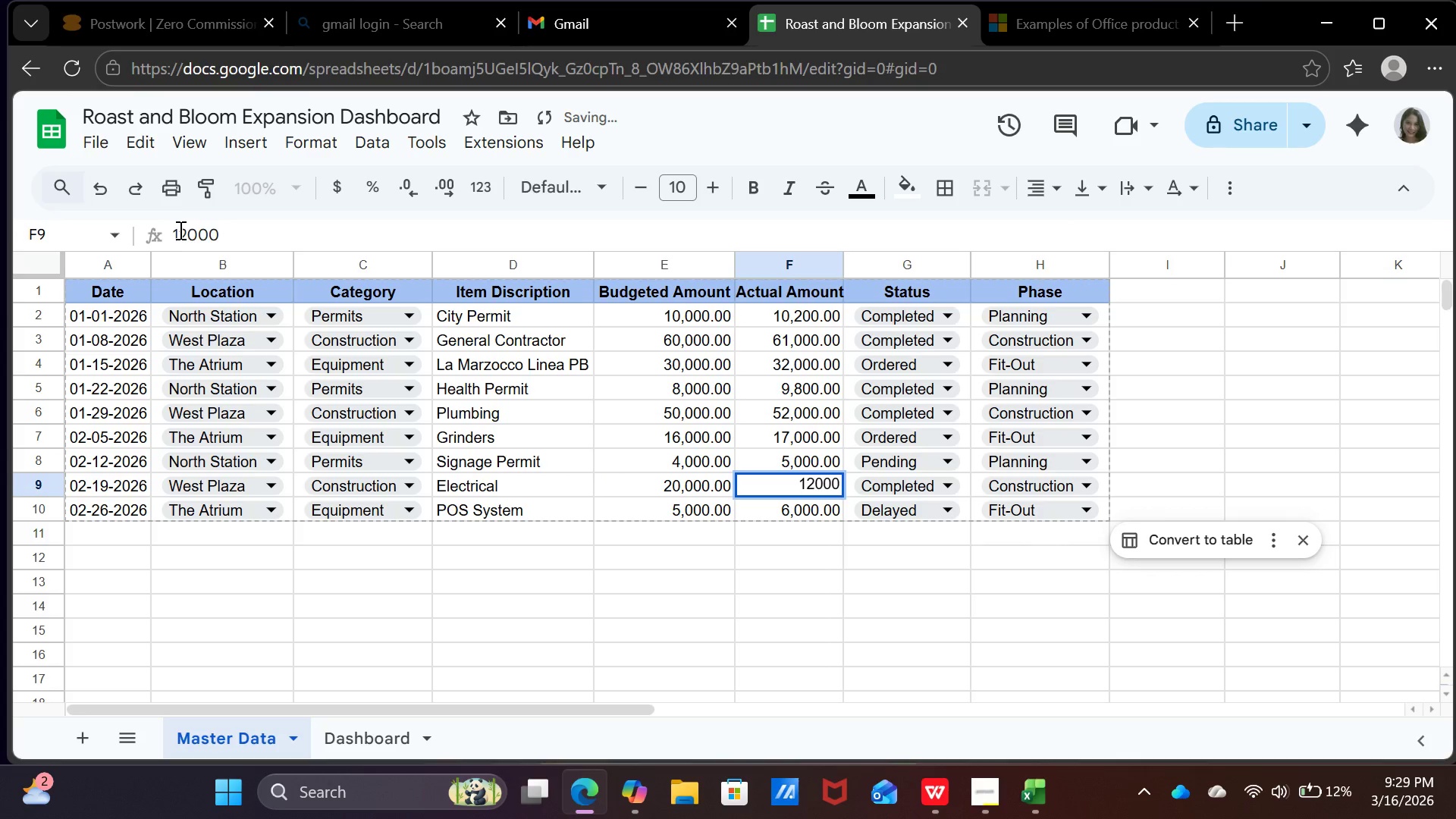 
key(Backspace)
 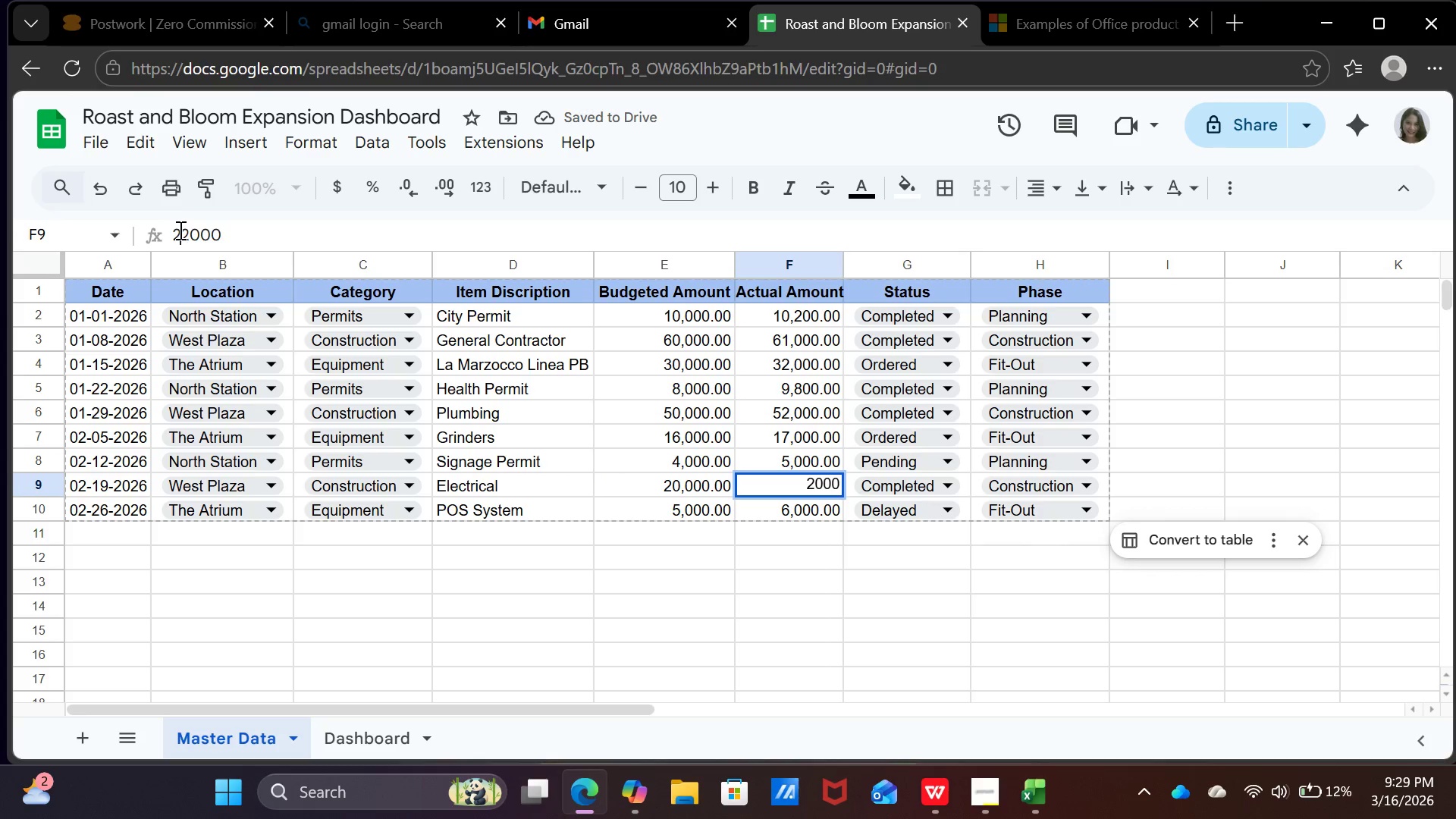 
key(2)
 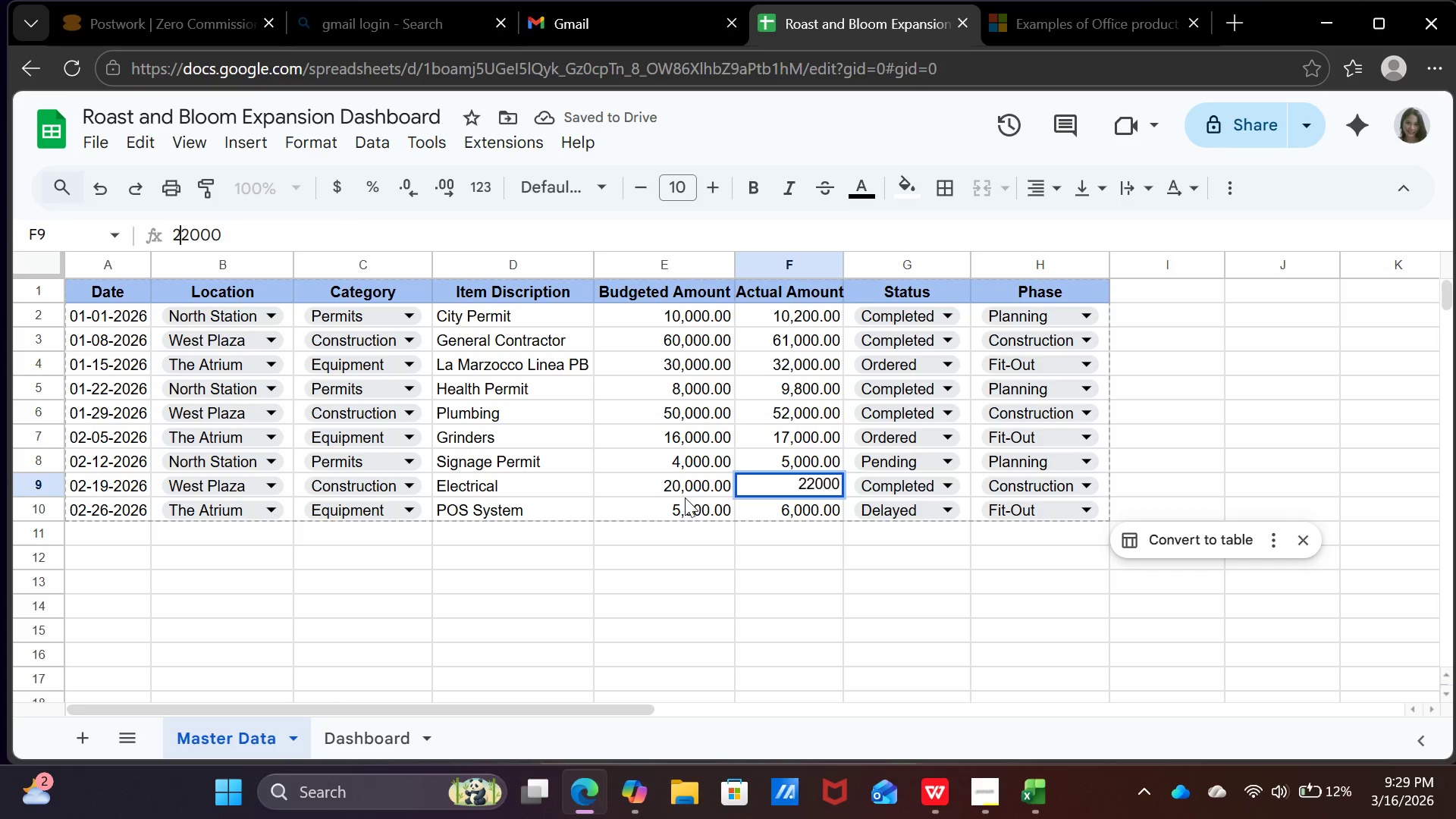 
left_click([686, 501])
 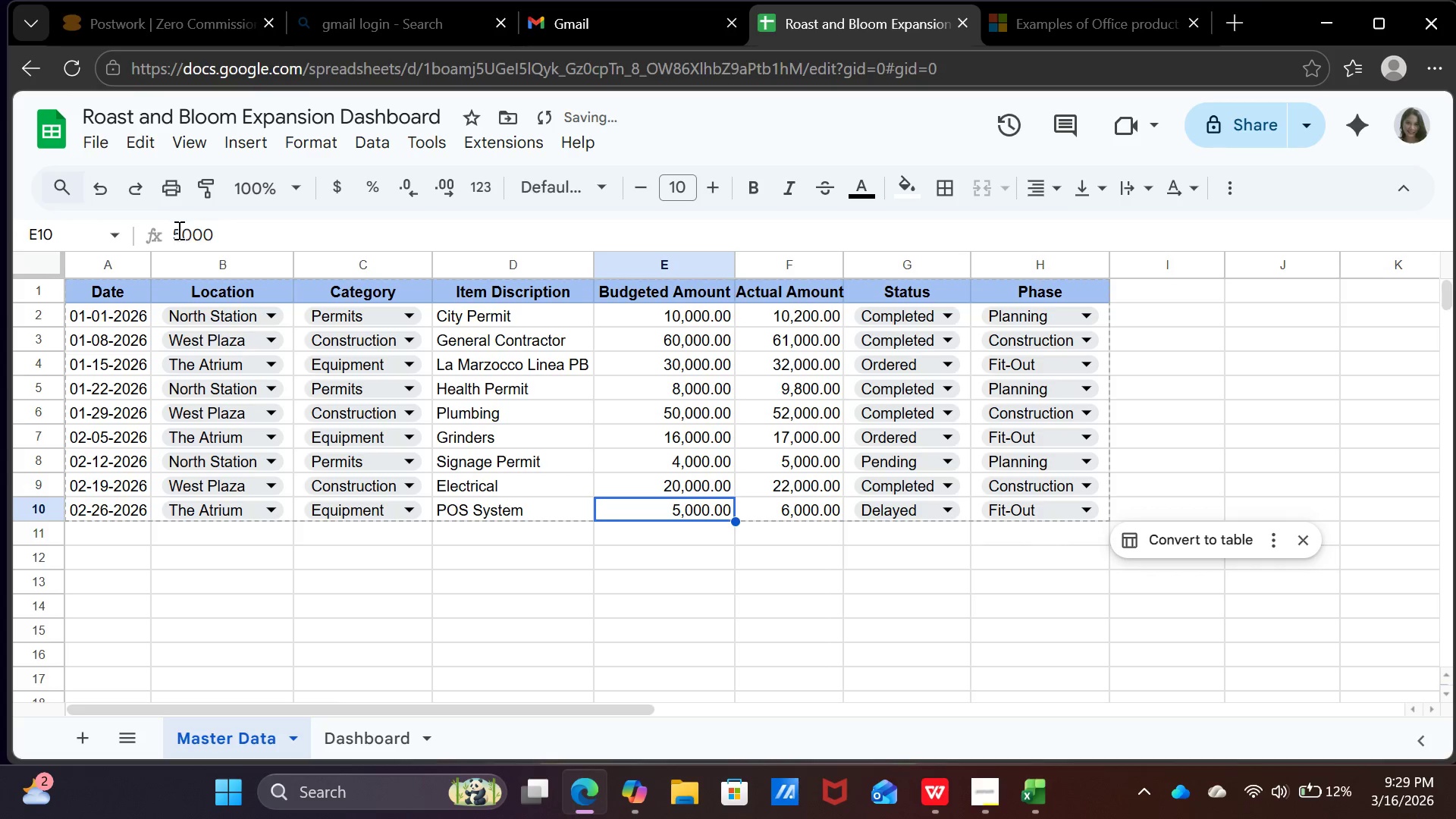 
left_click([182, 234])
 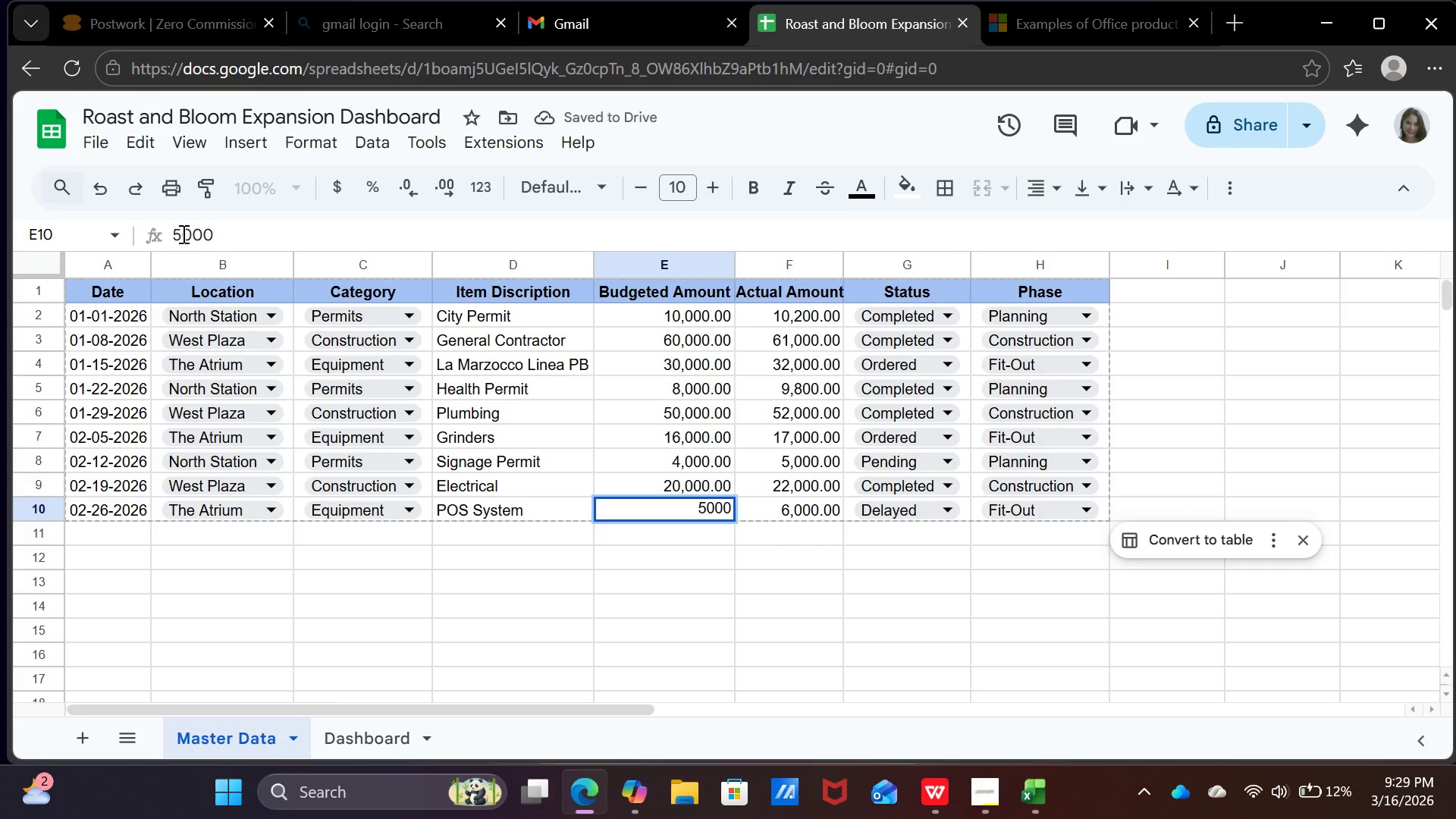 
key(Backspace)
type(11)
 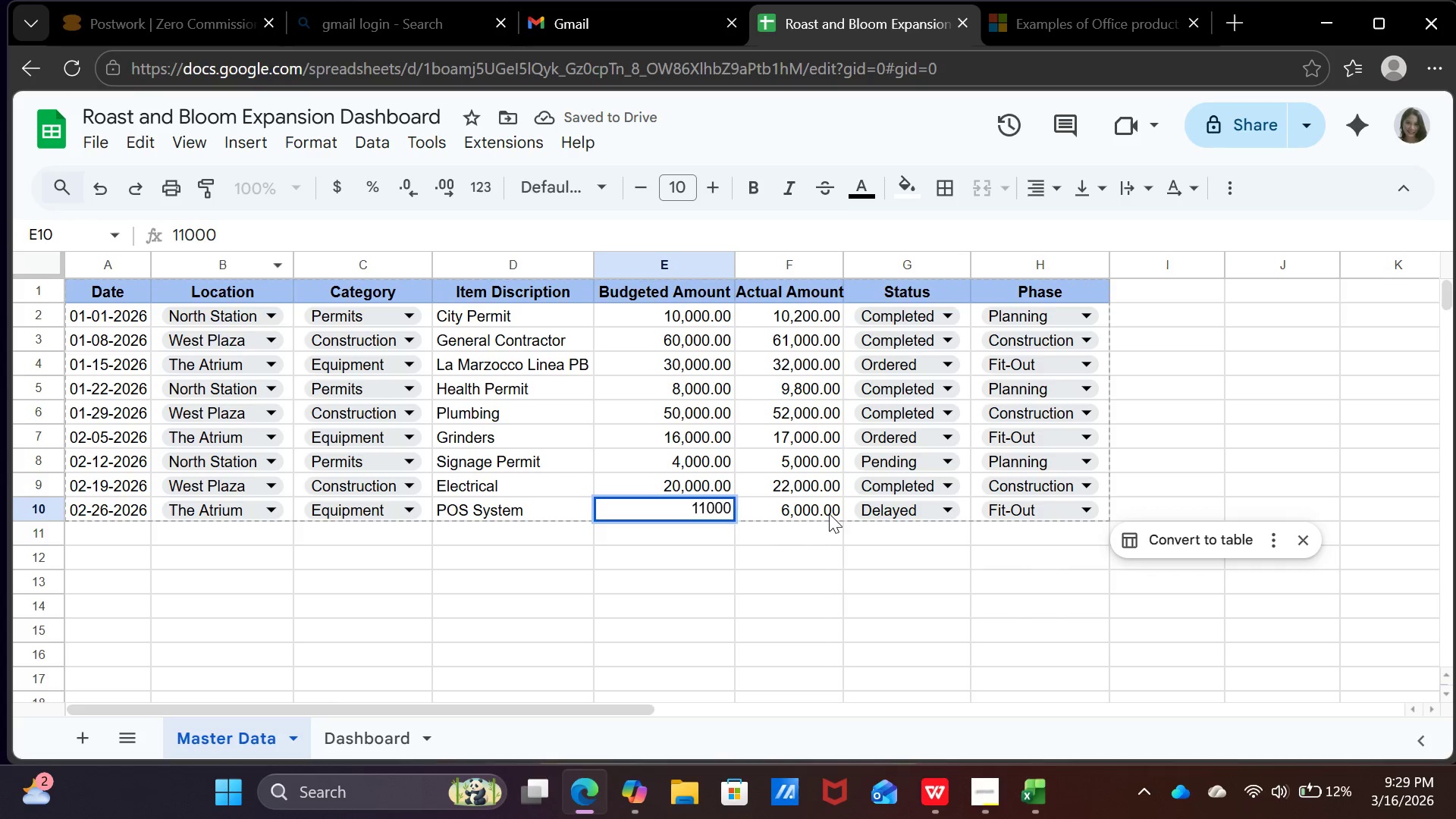 
left_click([827, 512])
 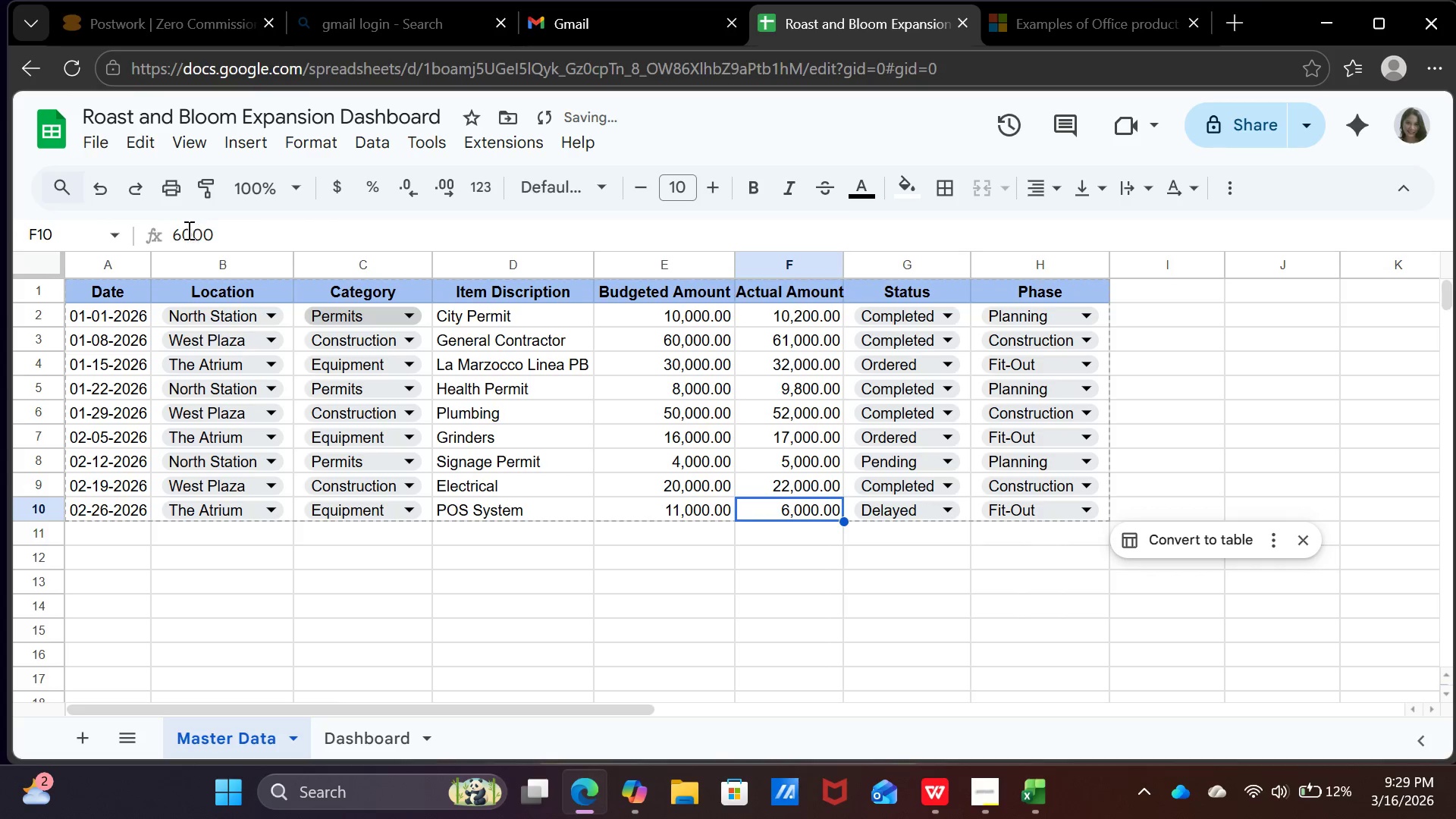 
left_click([180, 229])
 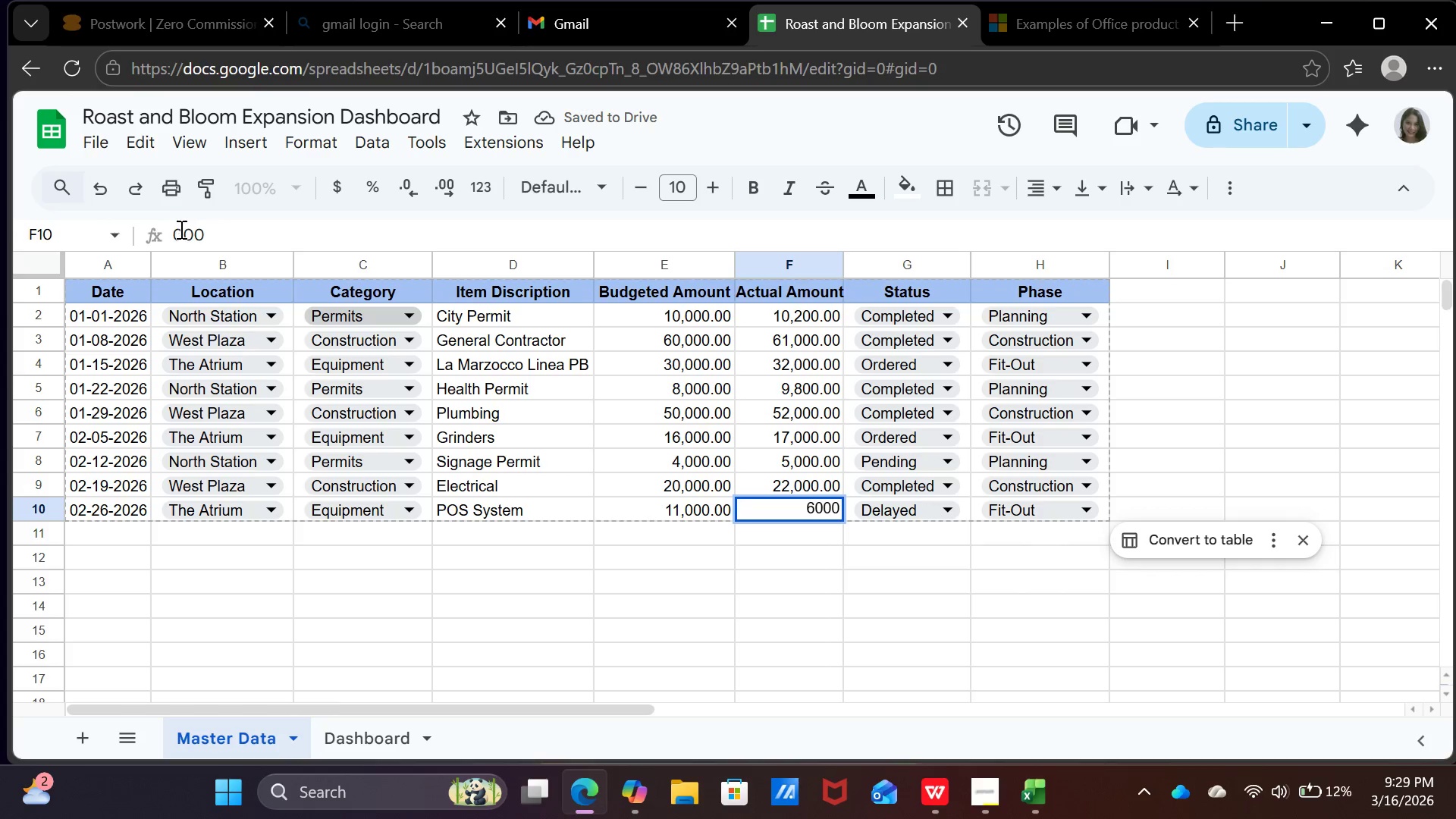 
key(Backspace)
type(12)
 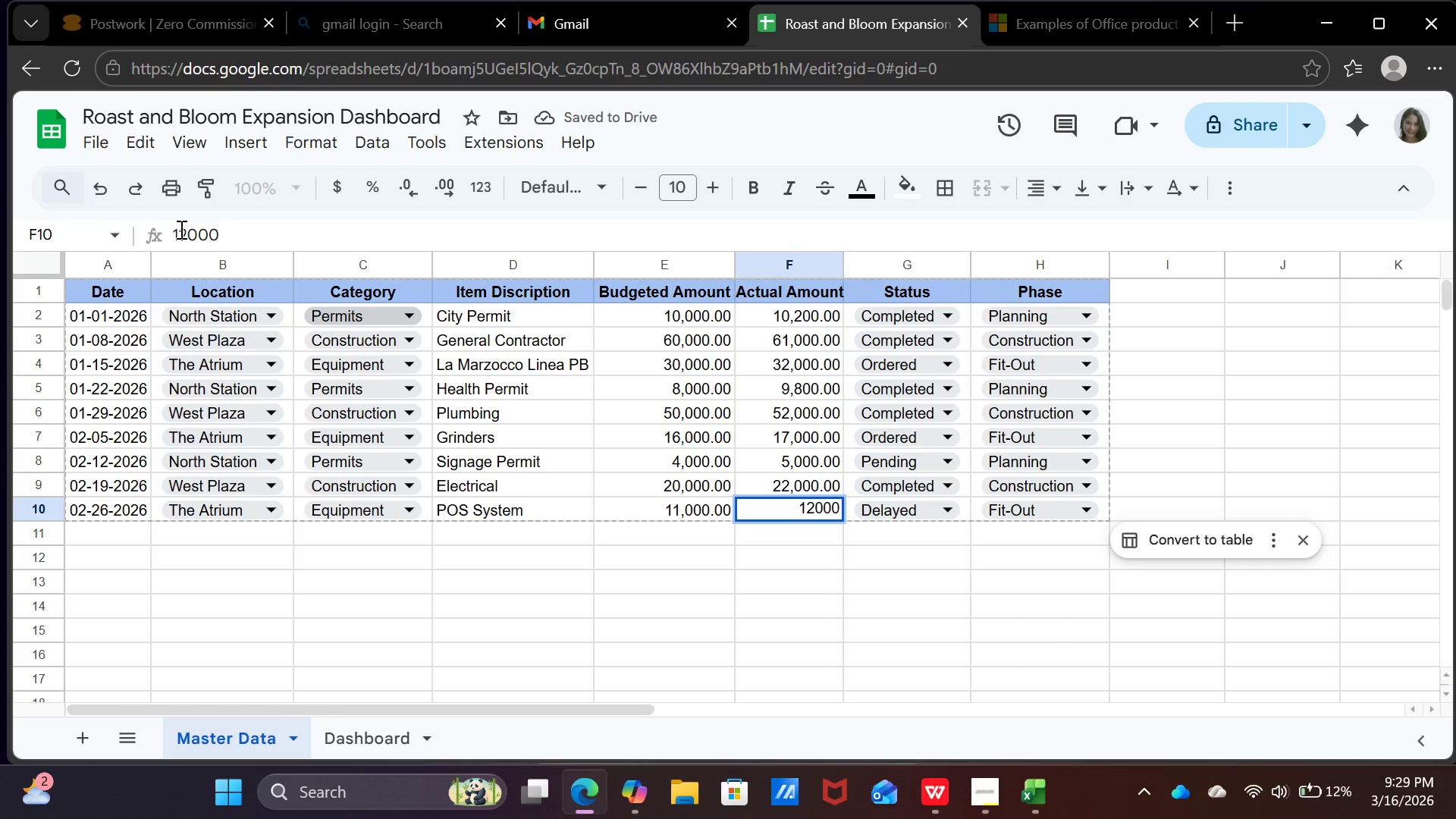 
key(Enter)
 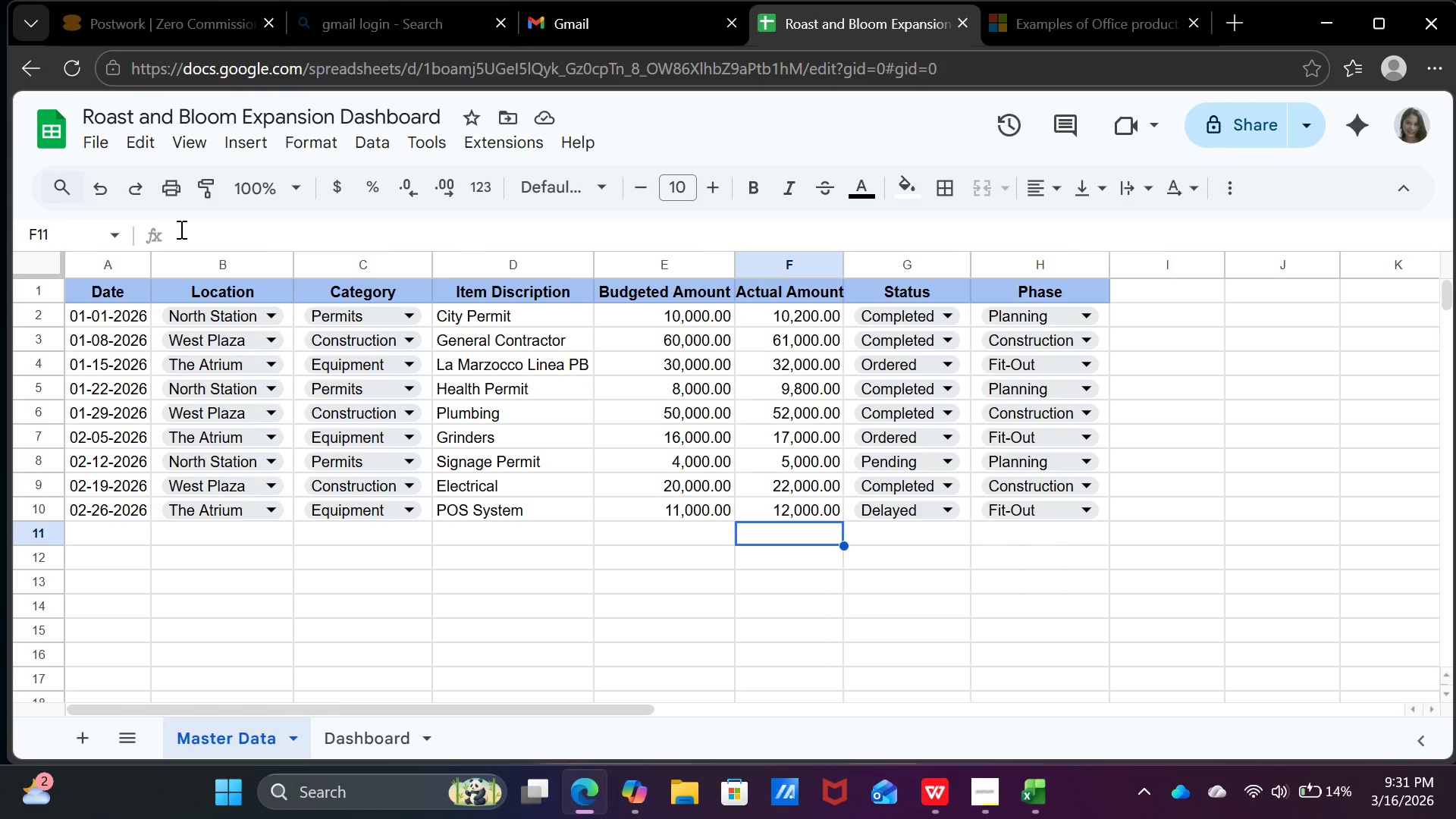 
wait(114.67)
 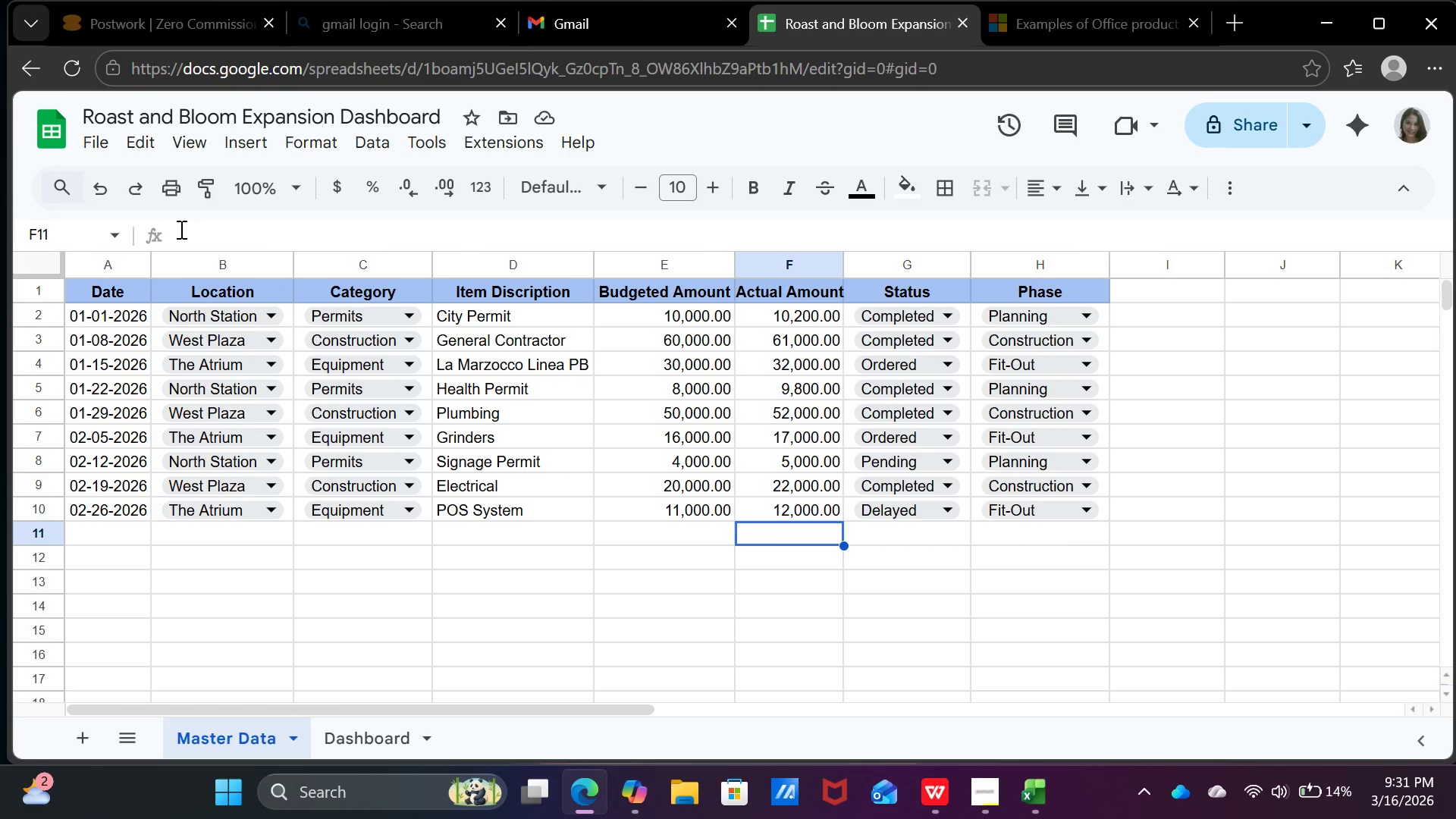 
left_click_drag(start_coordinate=[708, 318], to_coordinate=[711, 507])
 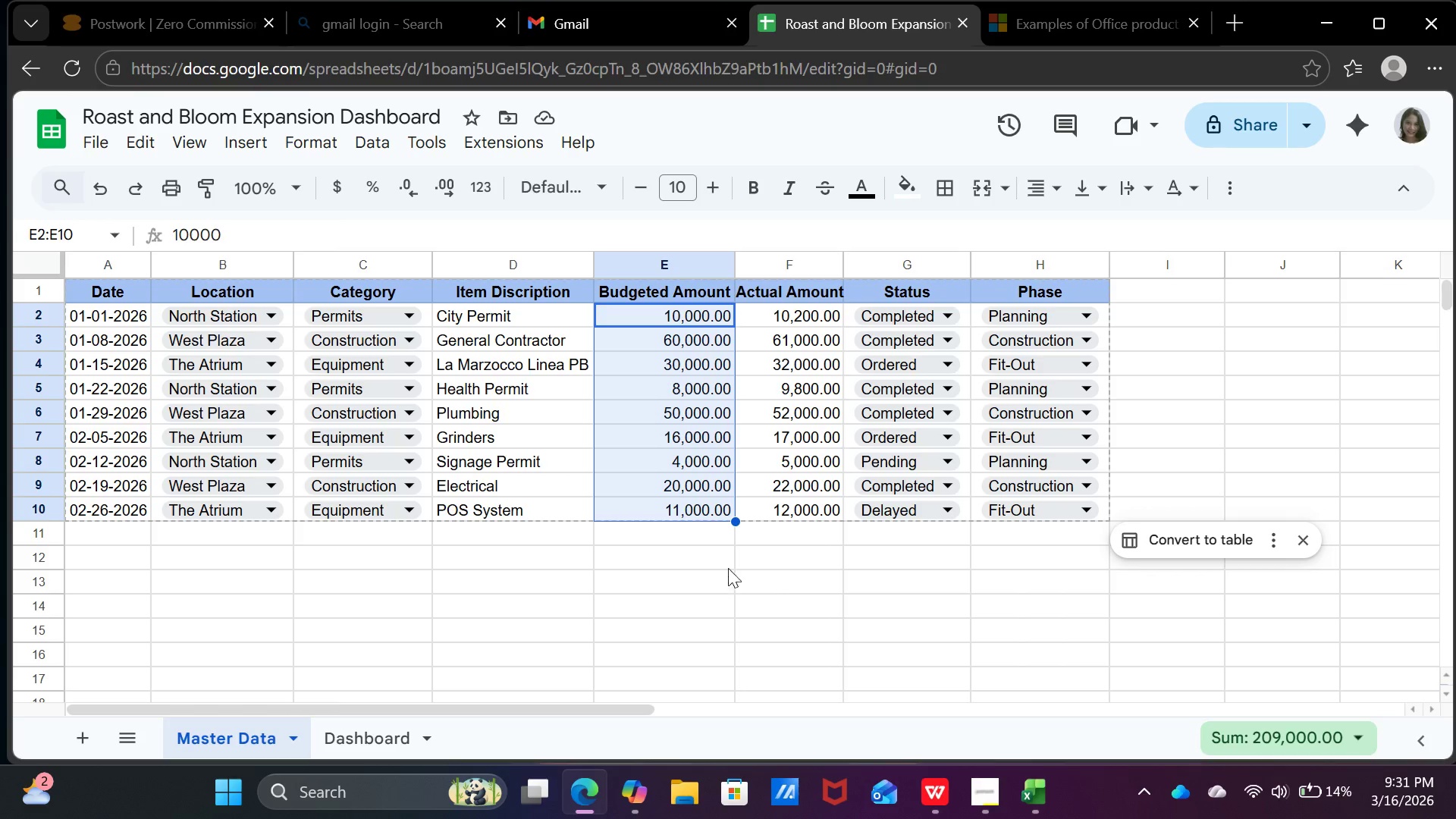 
left_click([777, 576])
 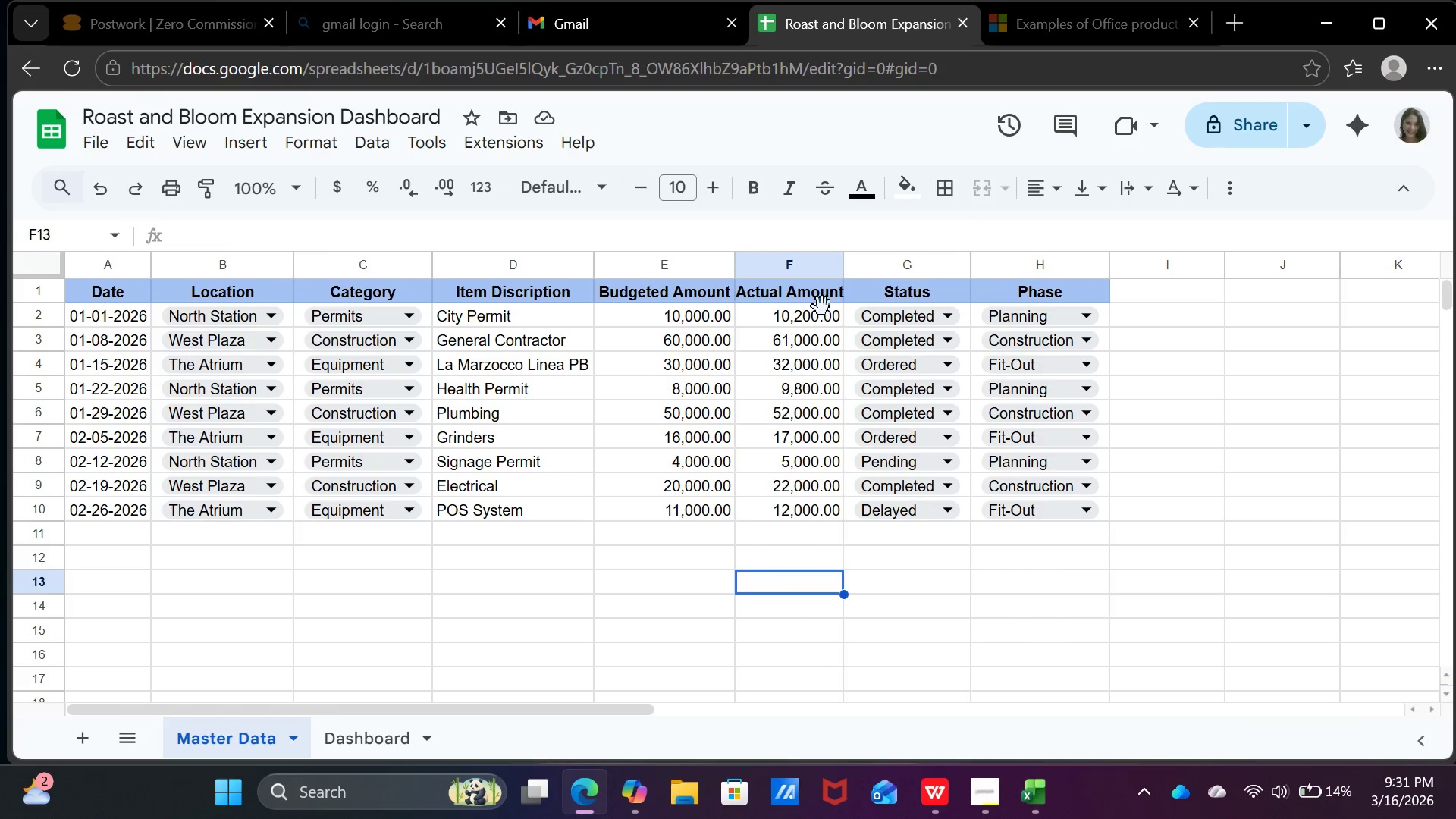 
left_click_drag(start_coordinate=[822, 306], to_coordinate=[805, 511])
 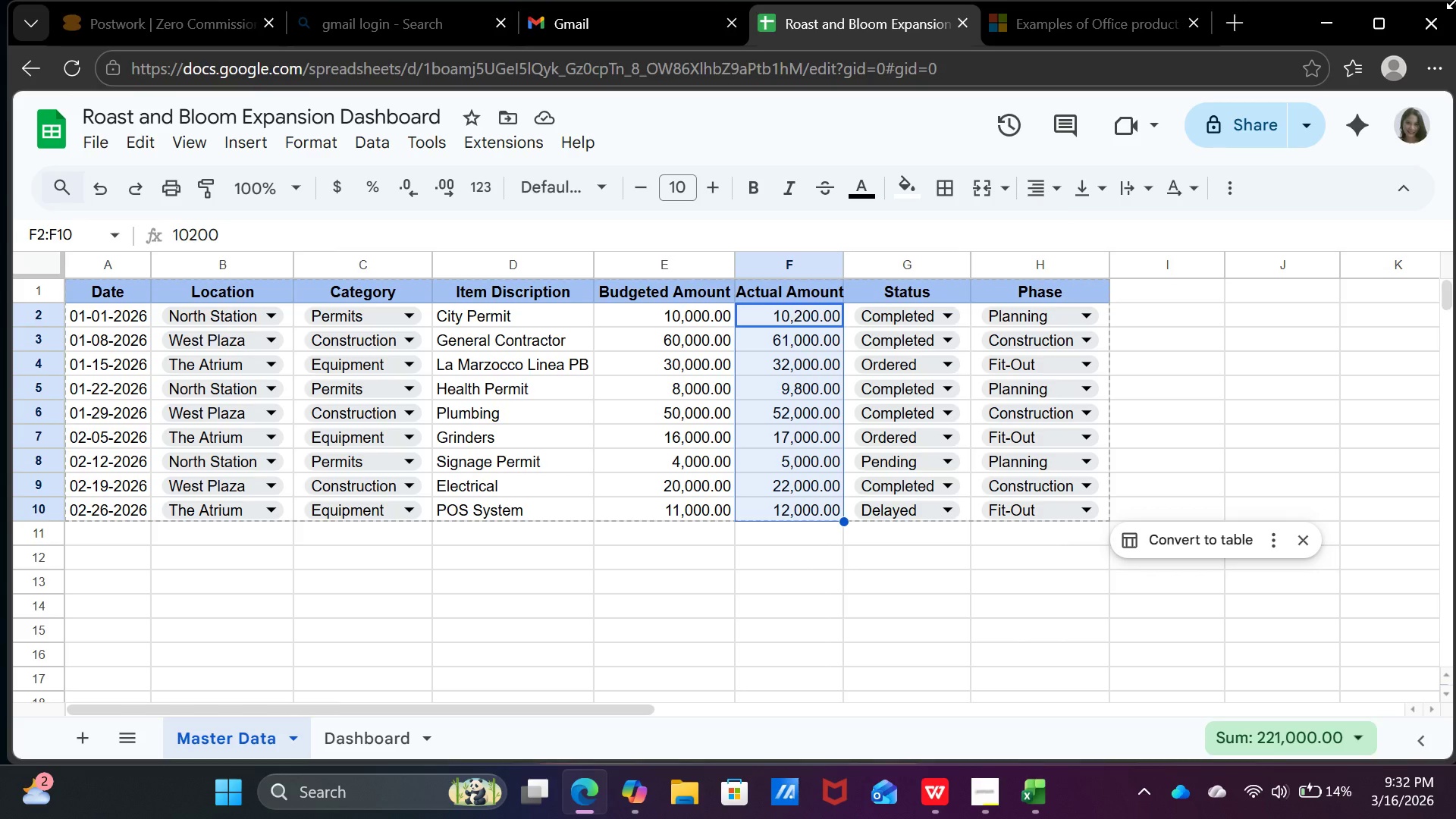 
wait(54.89)
 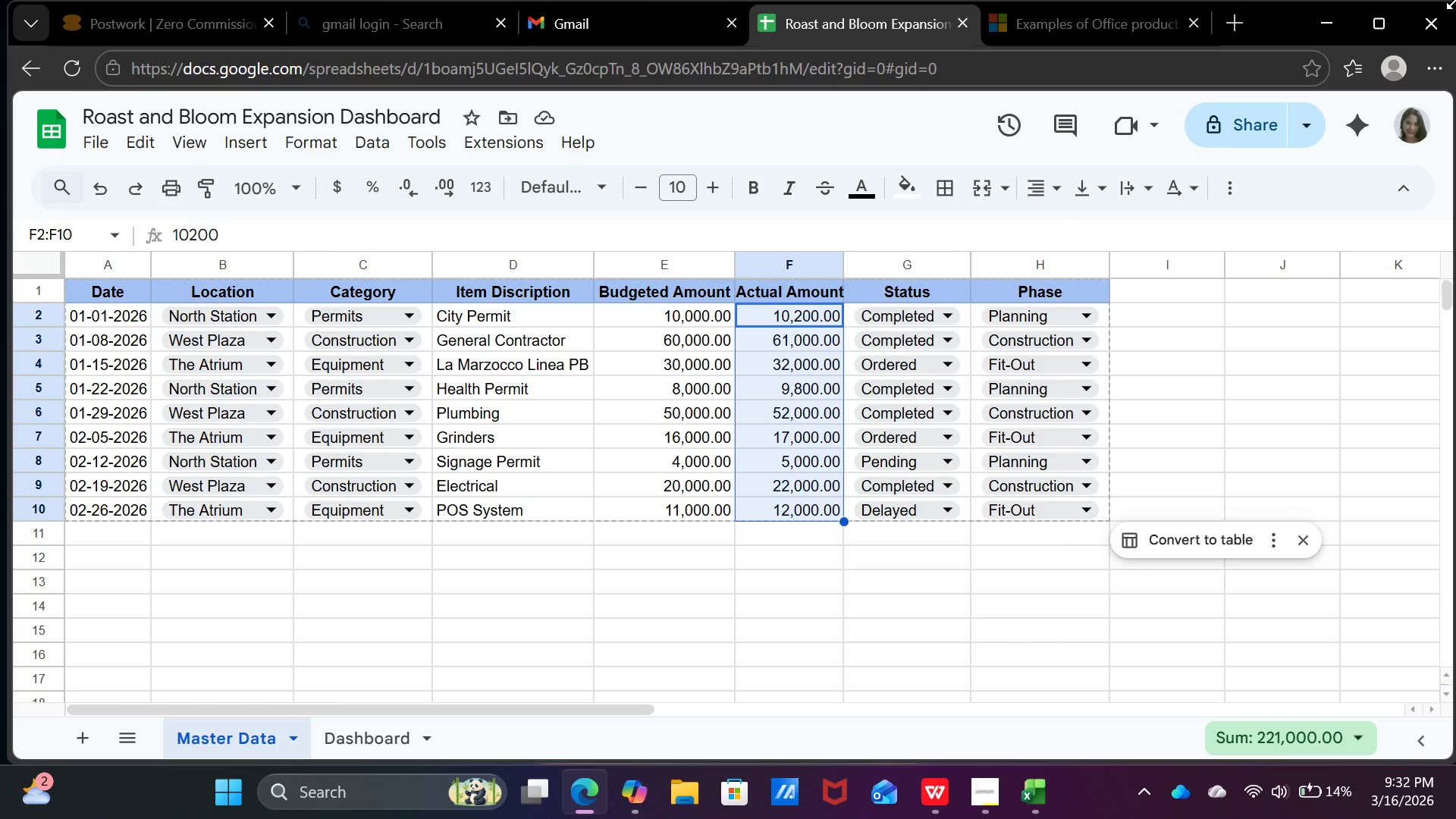 
left_click([942, 665])
 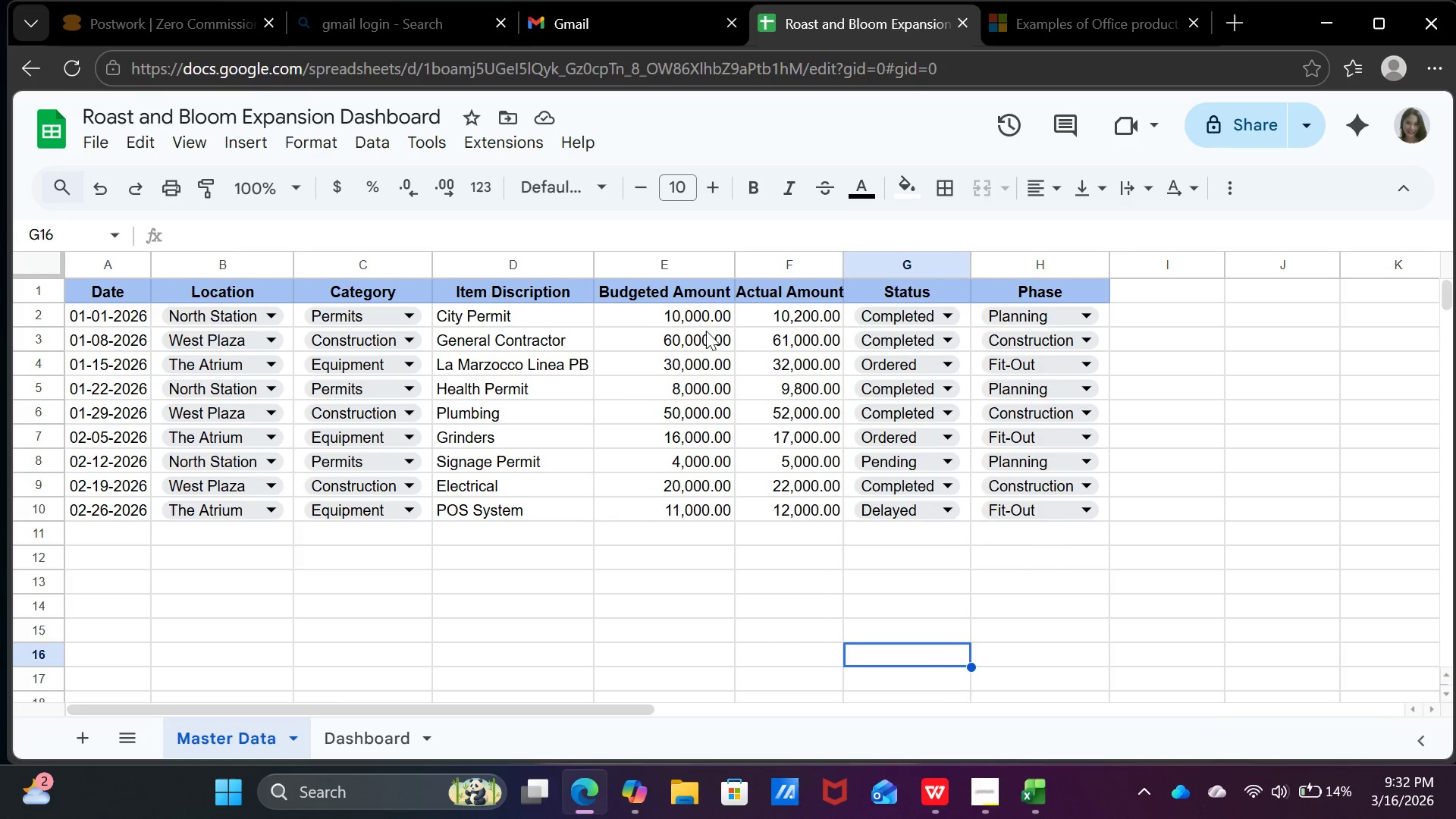 
wait(9.73)
 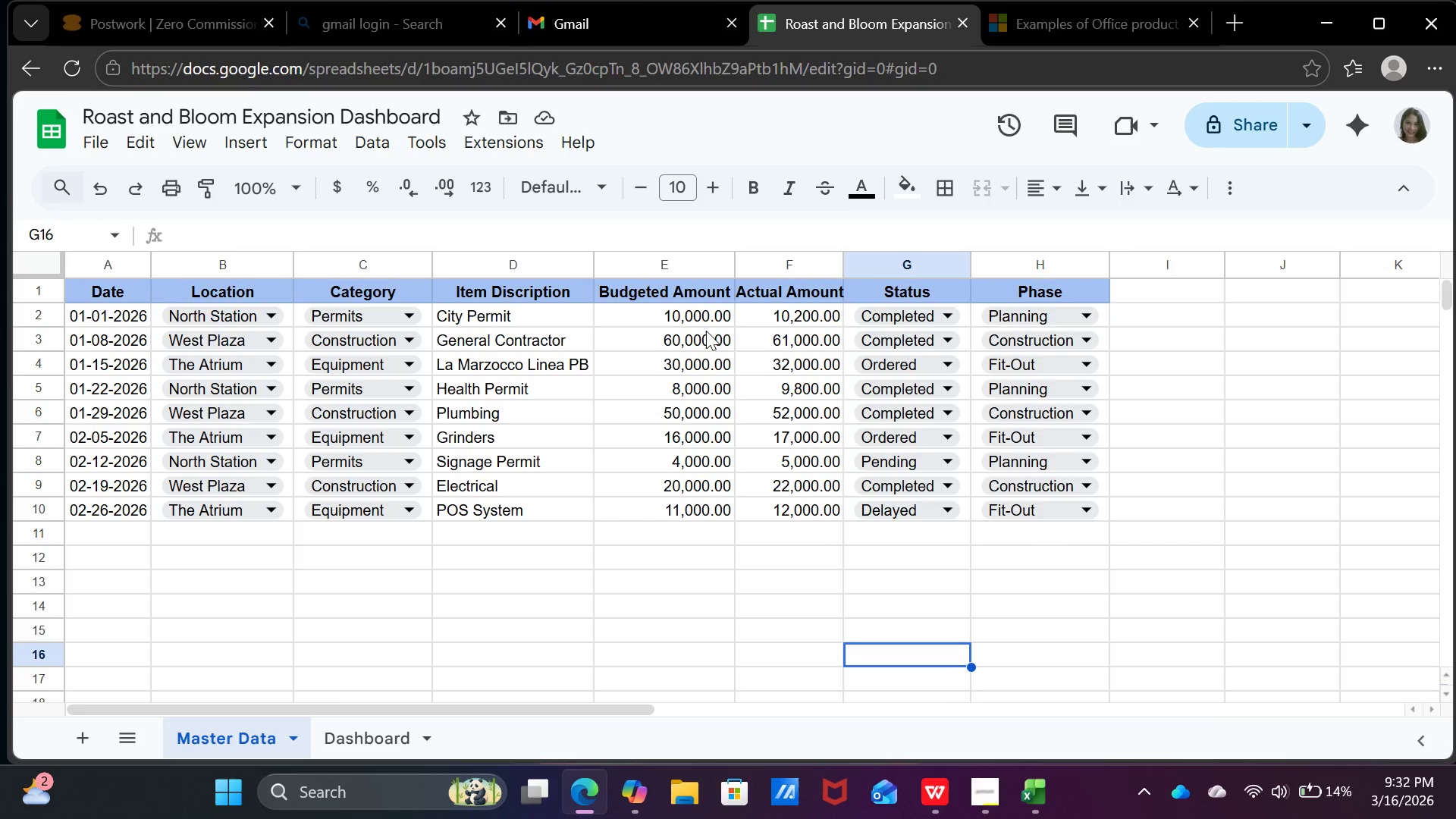 
left_click([676, 316])
 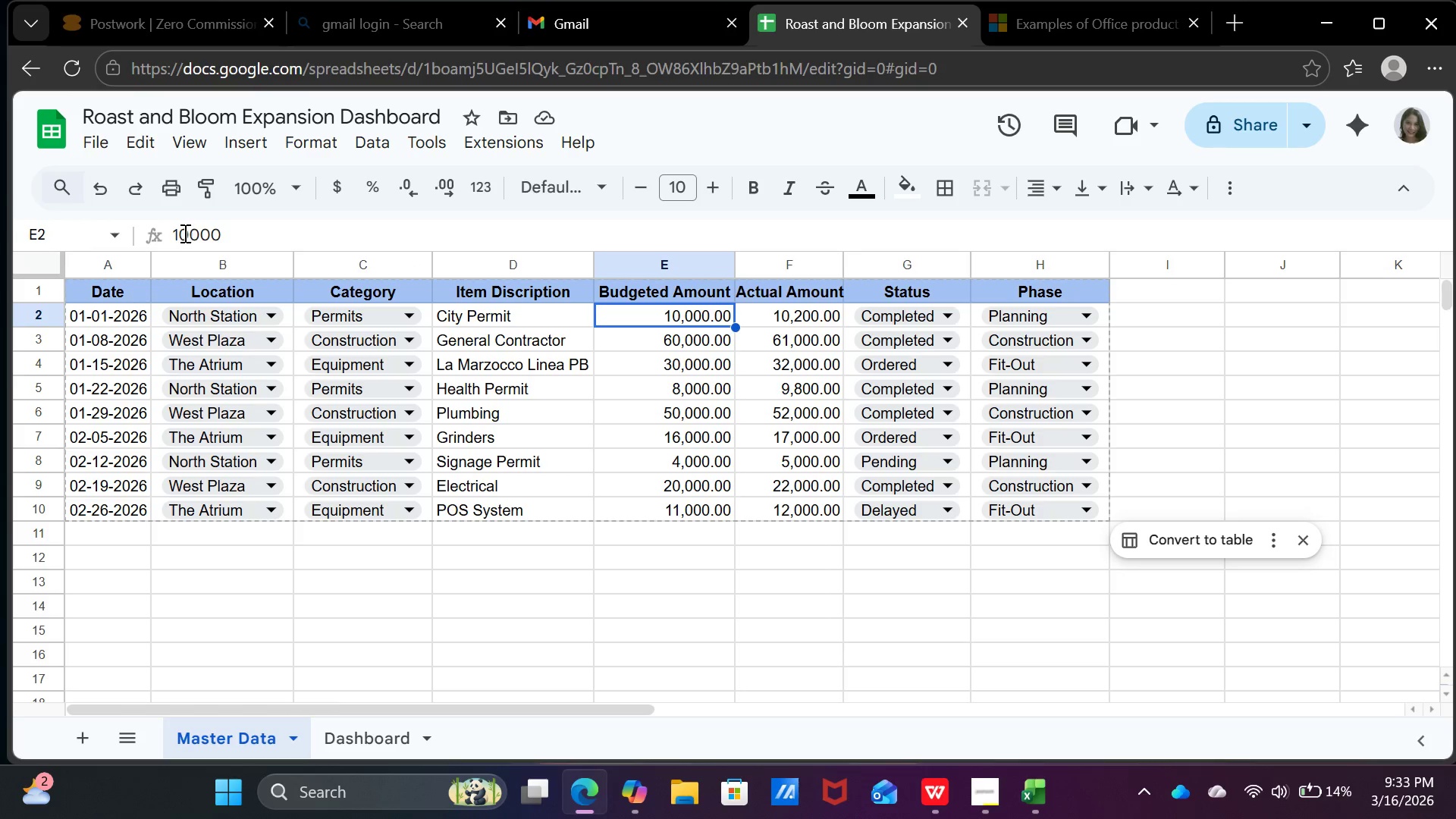 
left_click([180, 233])
 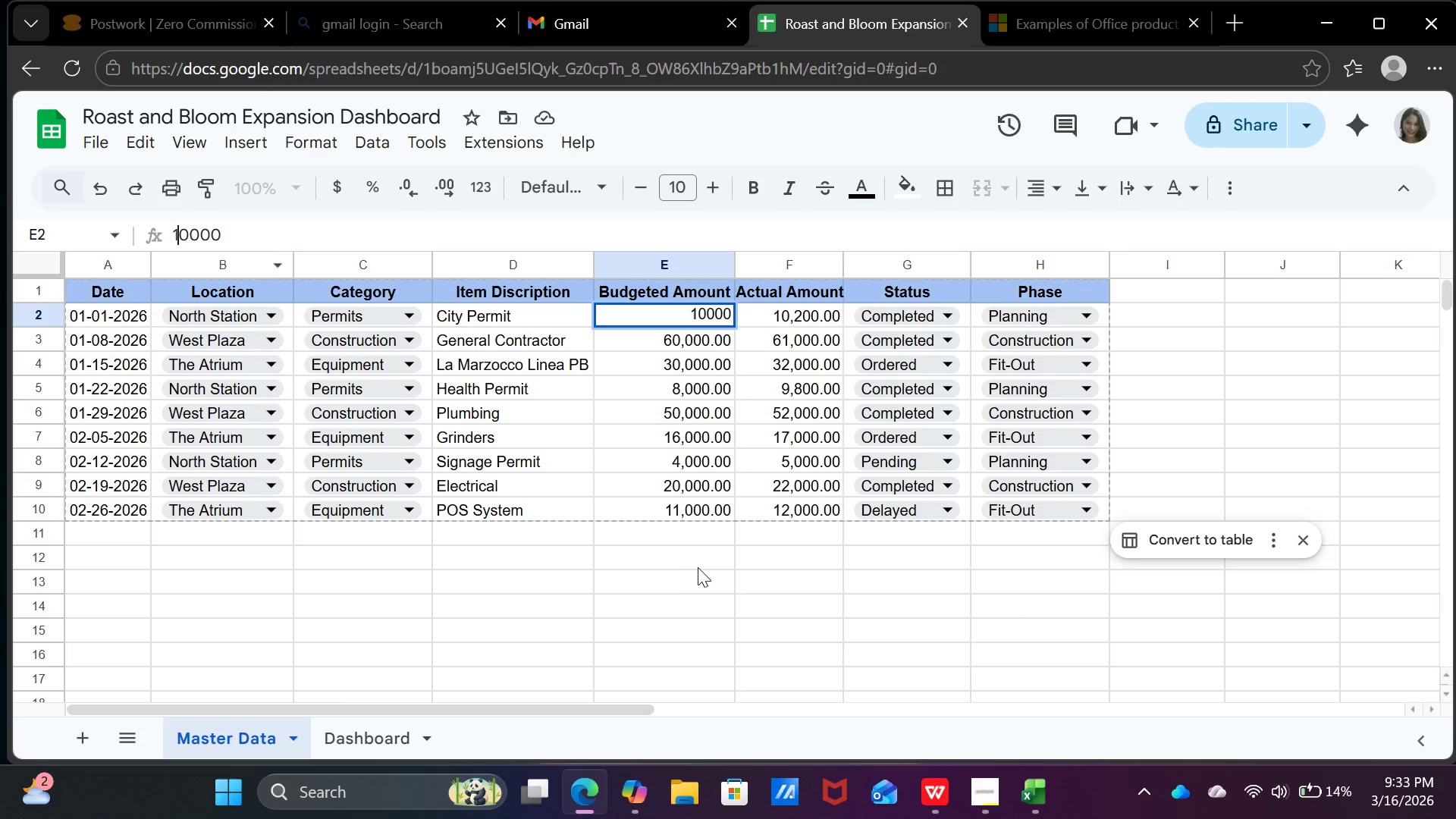 
left_click([698, 568])
 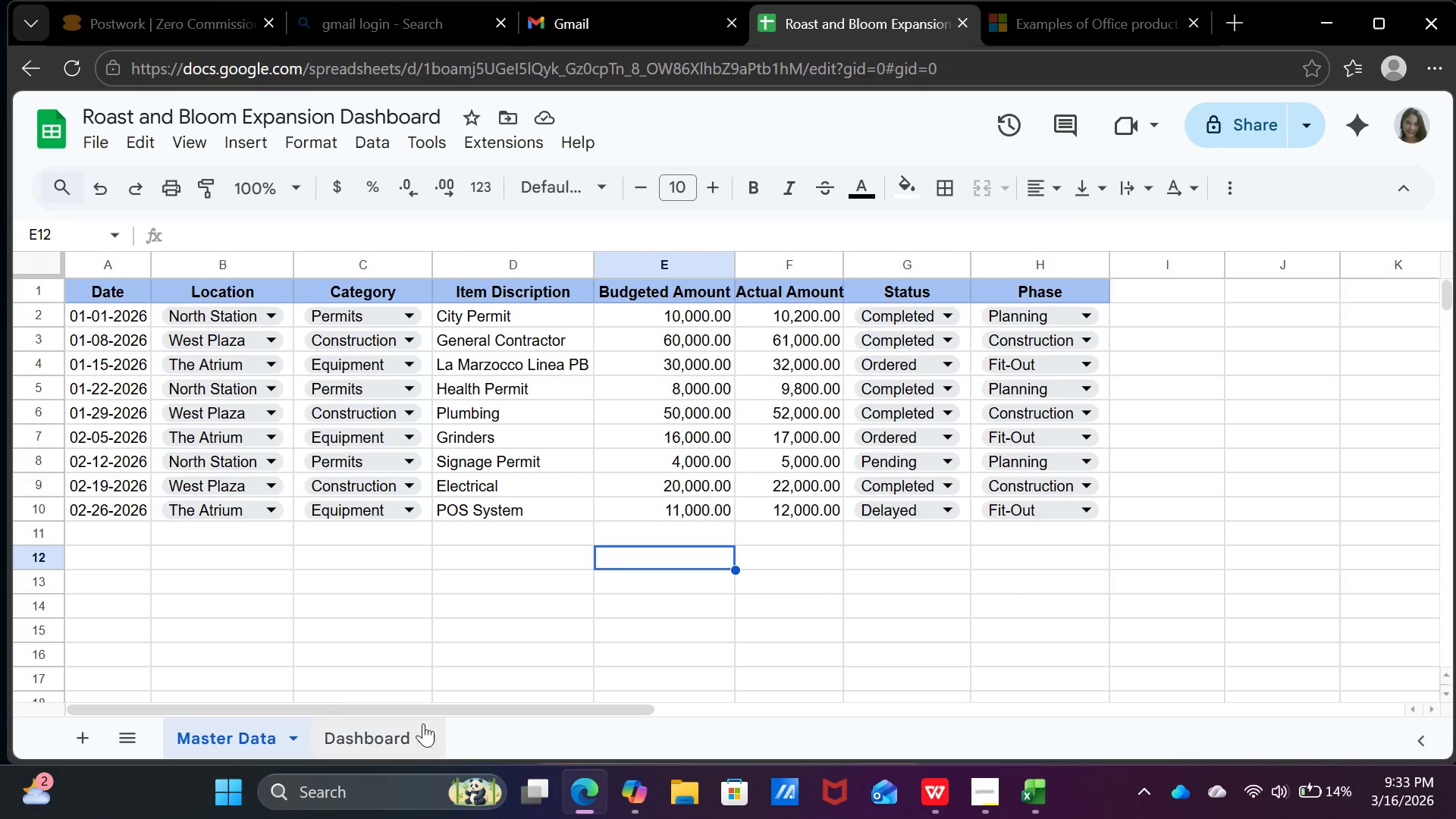 
left_click([416, 729])
 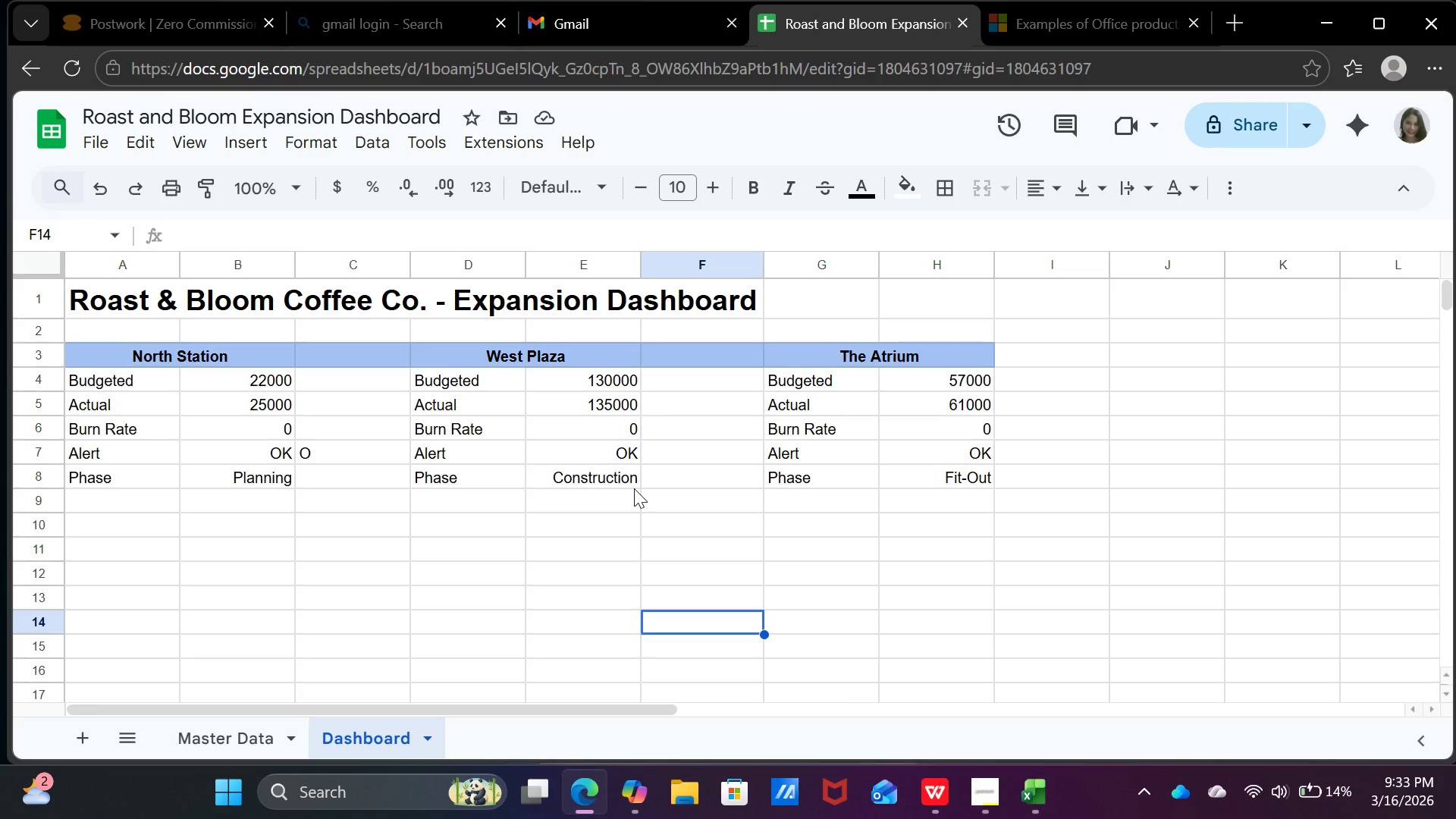 
left_click([612, 450])
 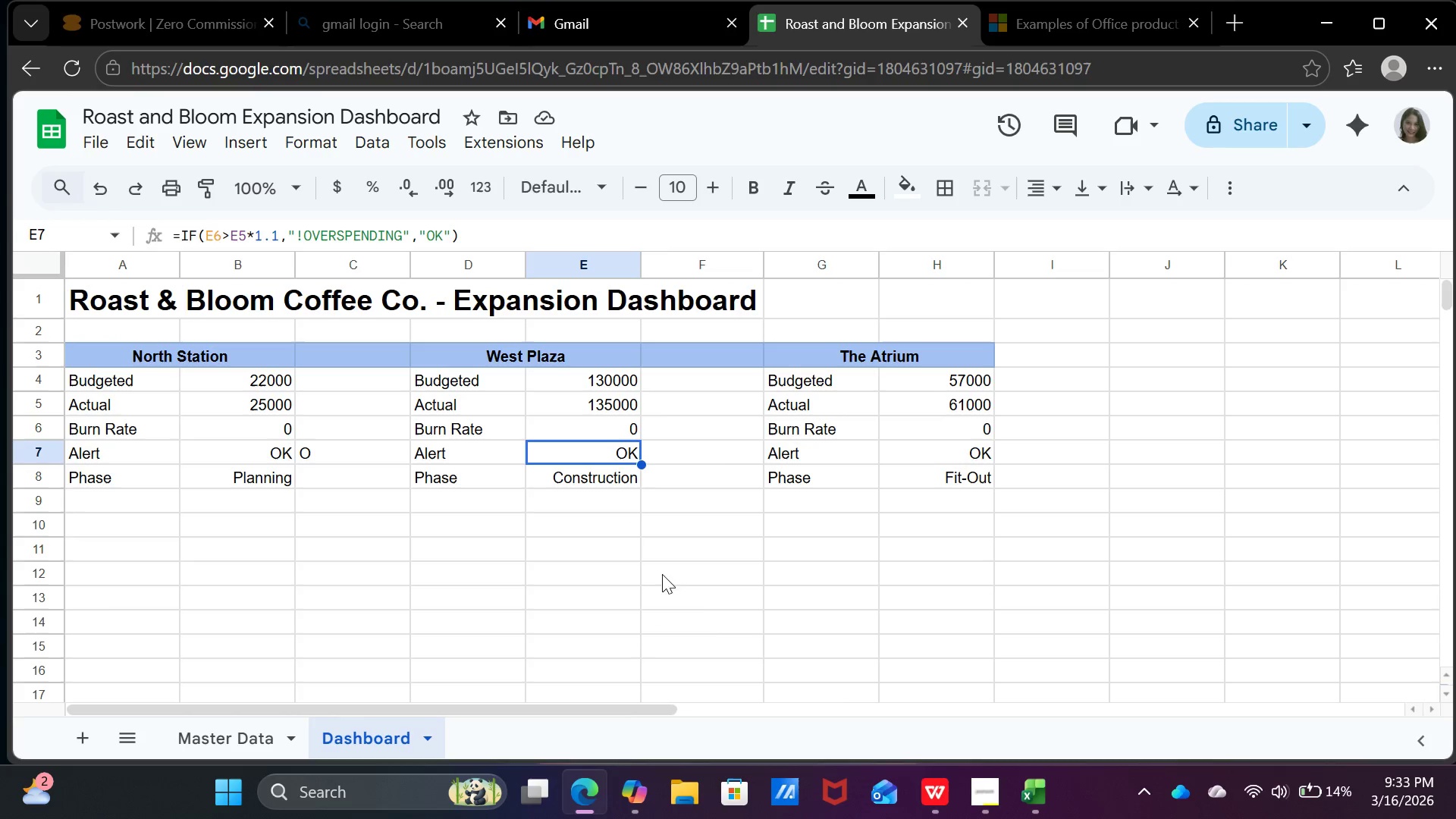 
left_click([710, 625])
 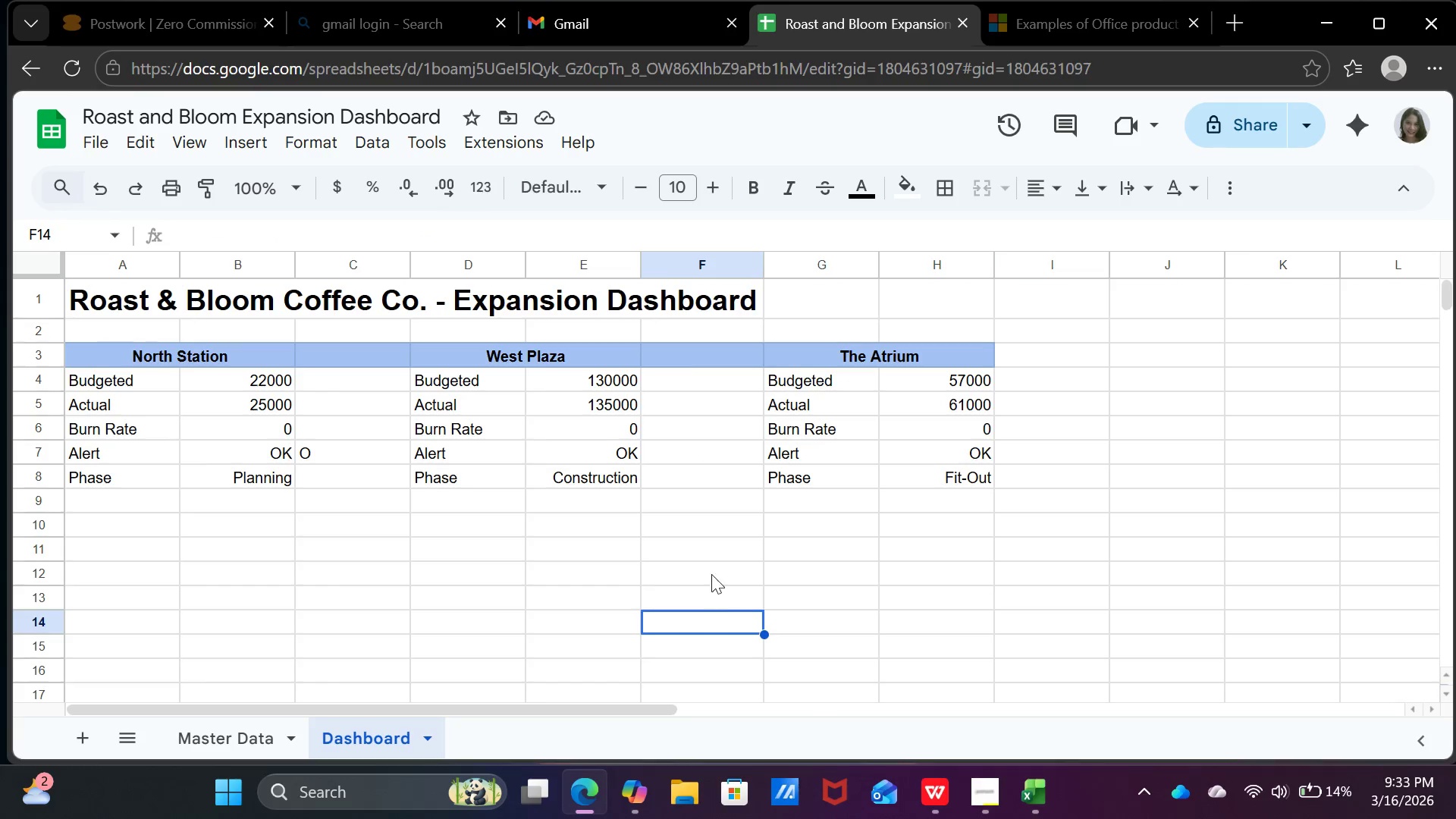 
wait(5.44)
 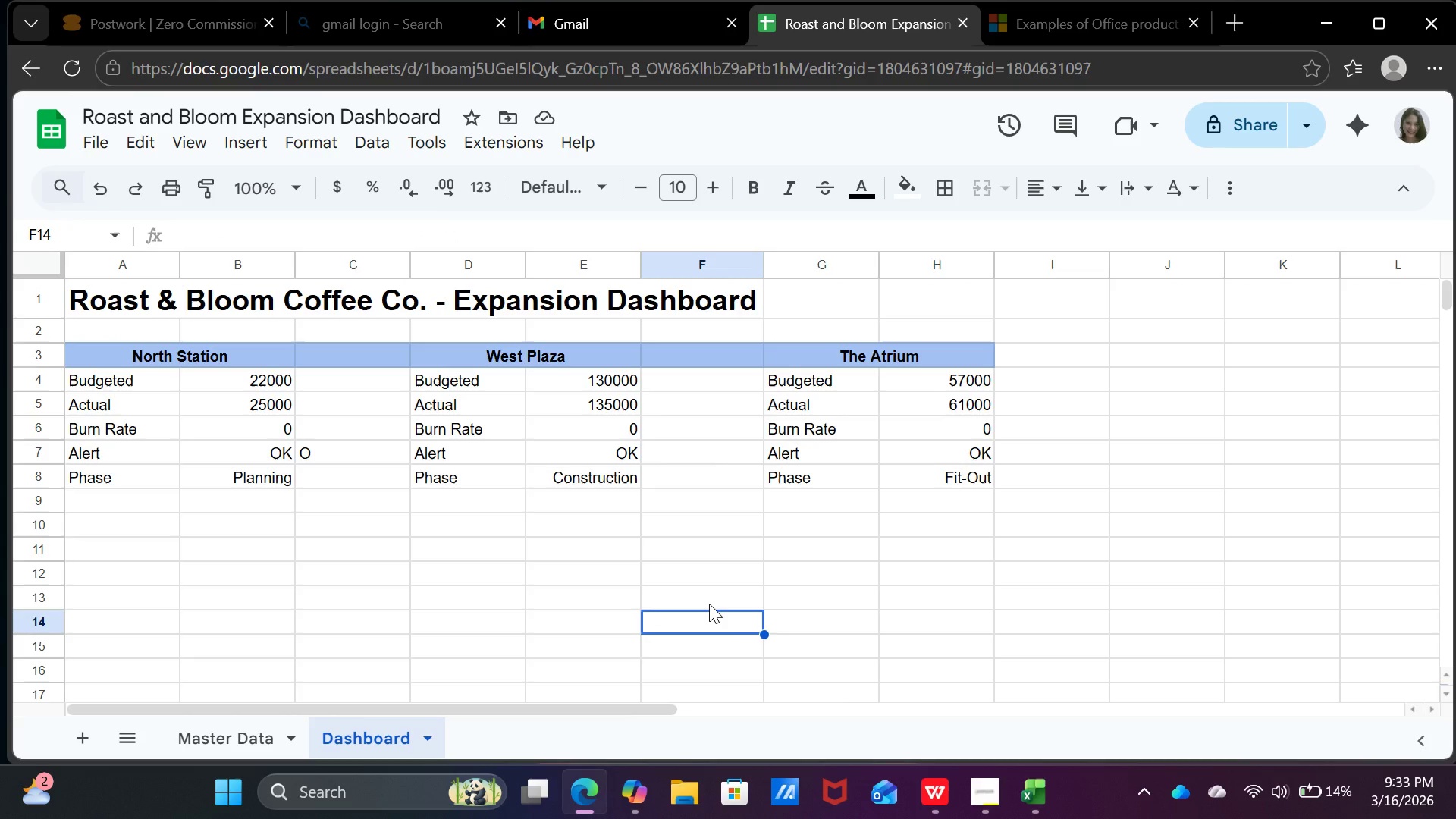 
left_click([612, 455])
 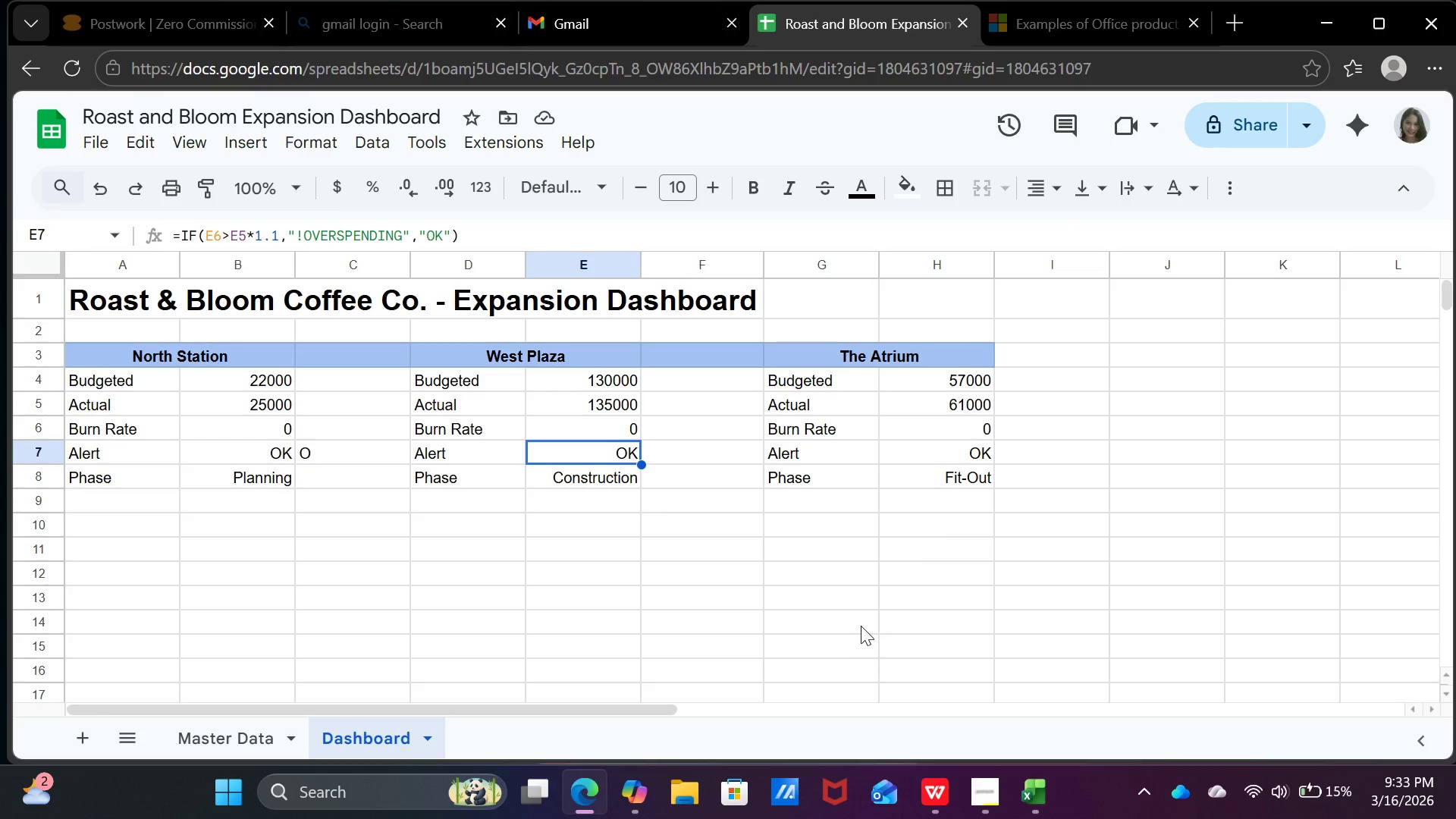 
wait(23.44)
 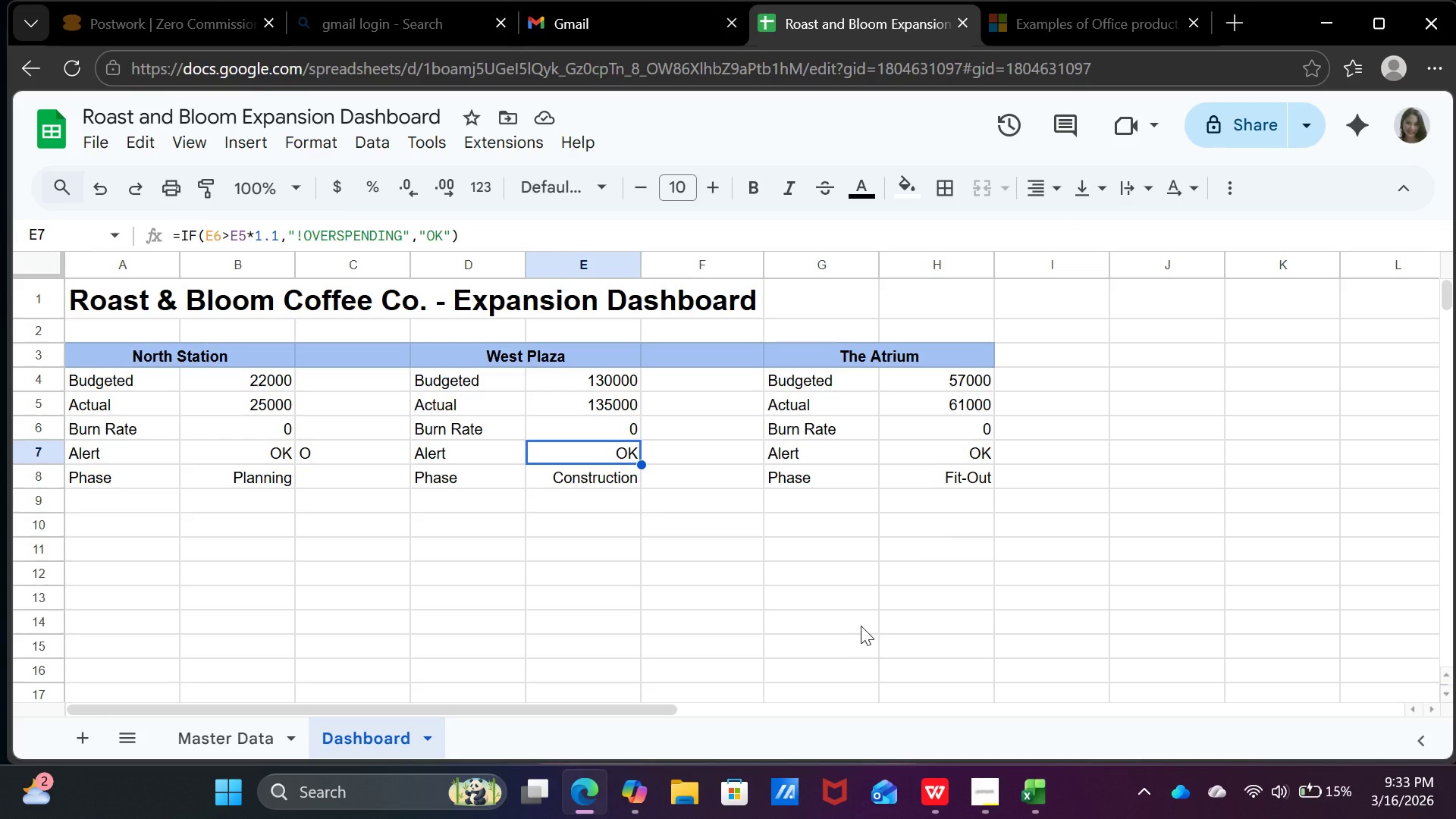 
left_click([968, 787])